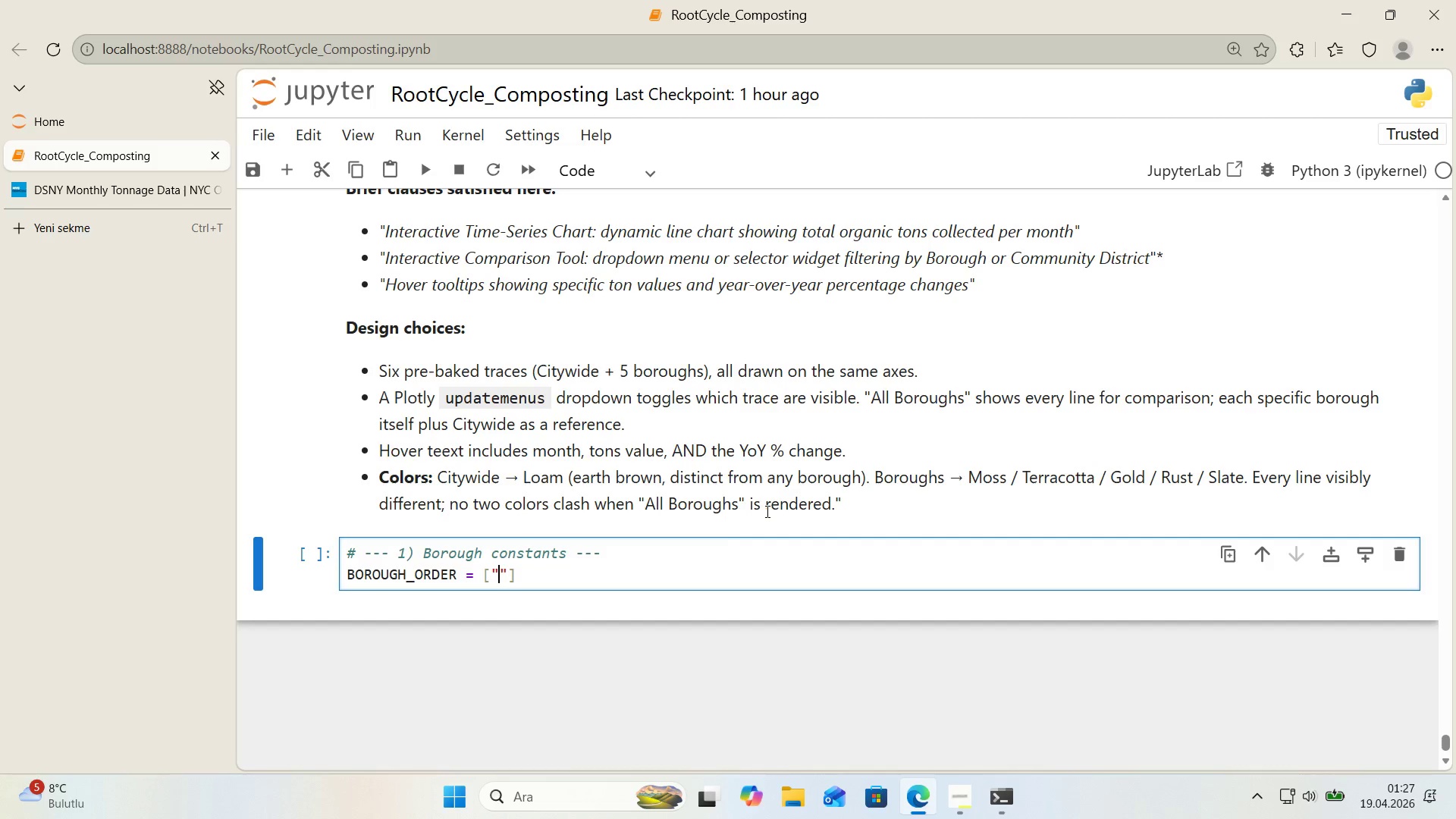 
type(mANHA)
key(Backspace)
key(Backspace)
key(Backspace)
key(Backspace)
key(Backspace)
type(Manhattan)
 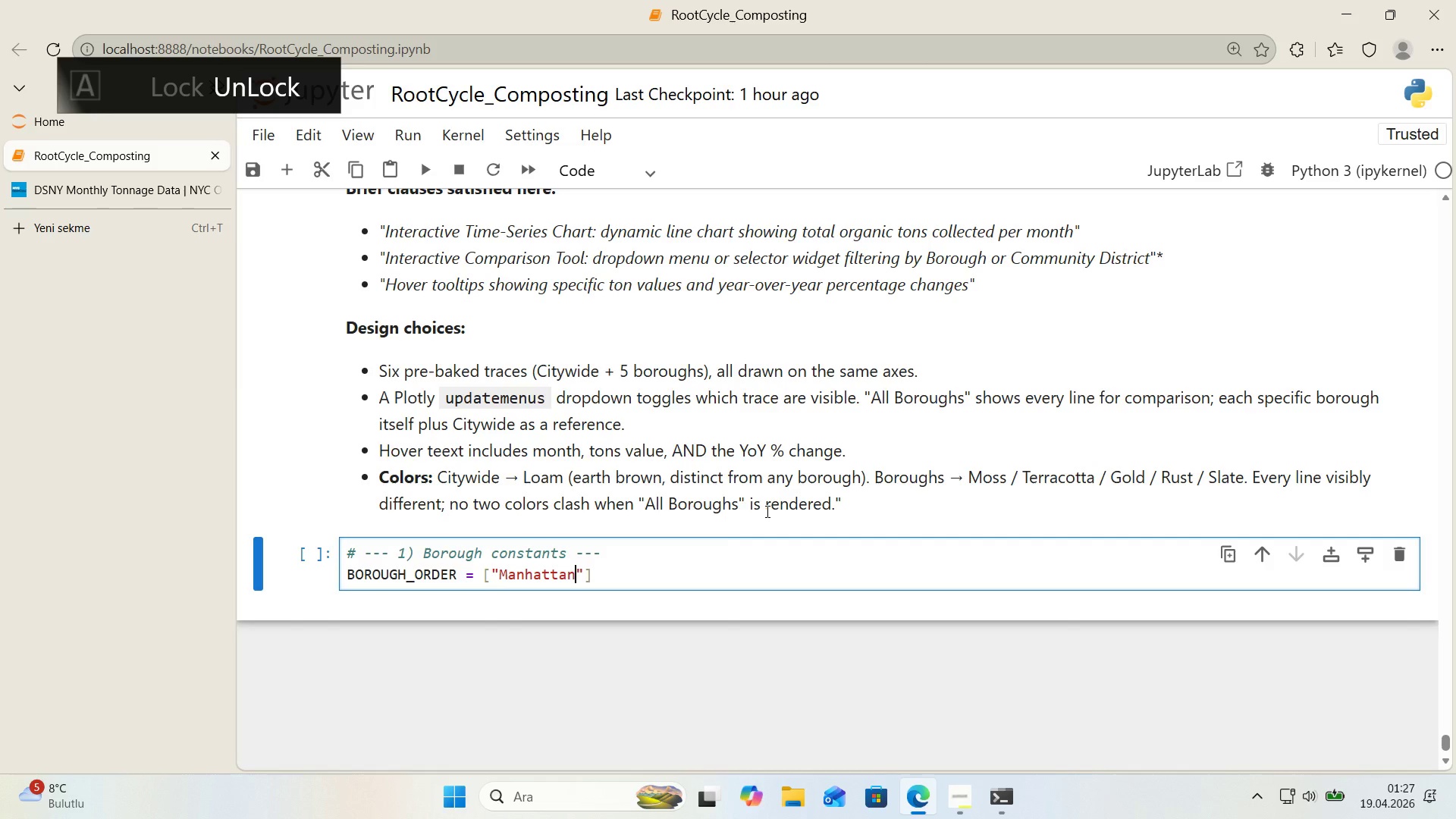 
key(ArrowRight)
 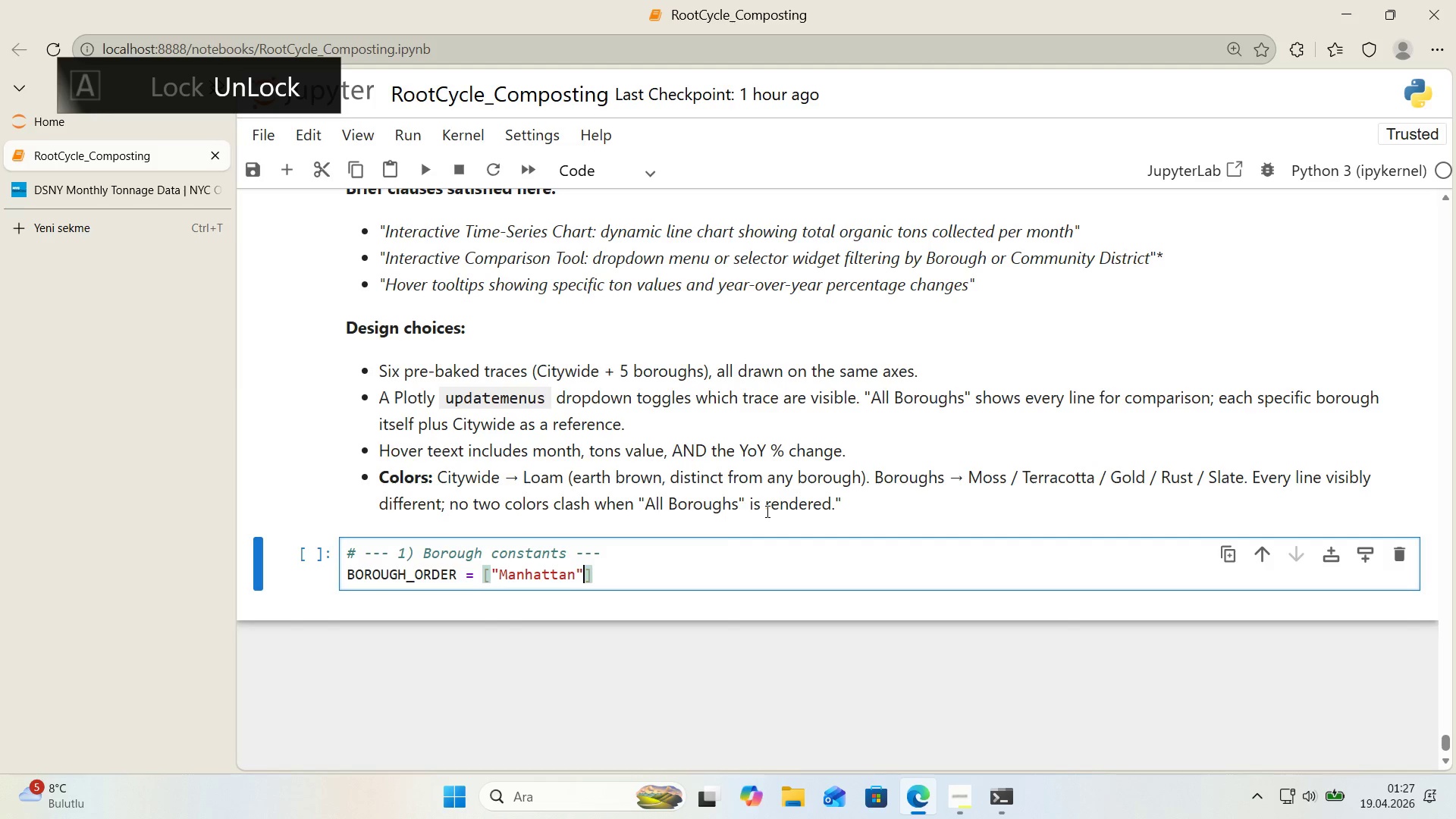 
key(Comma)
 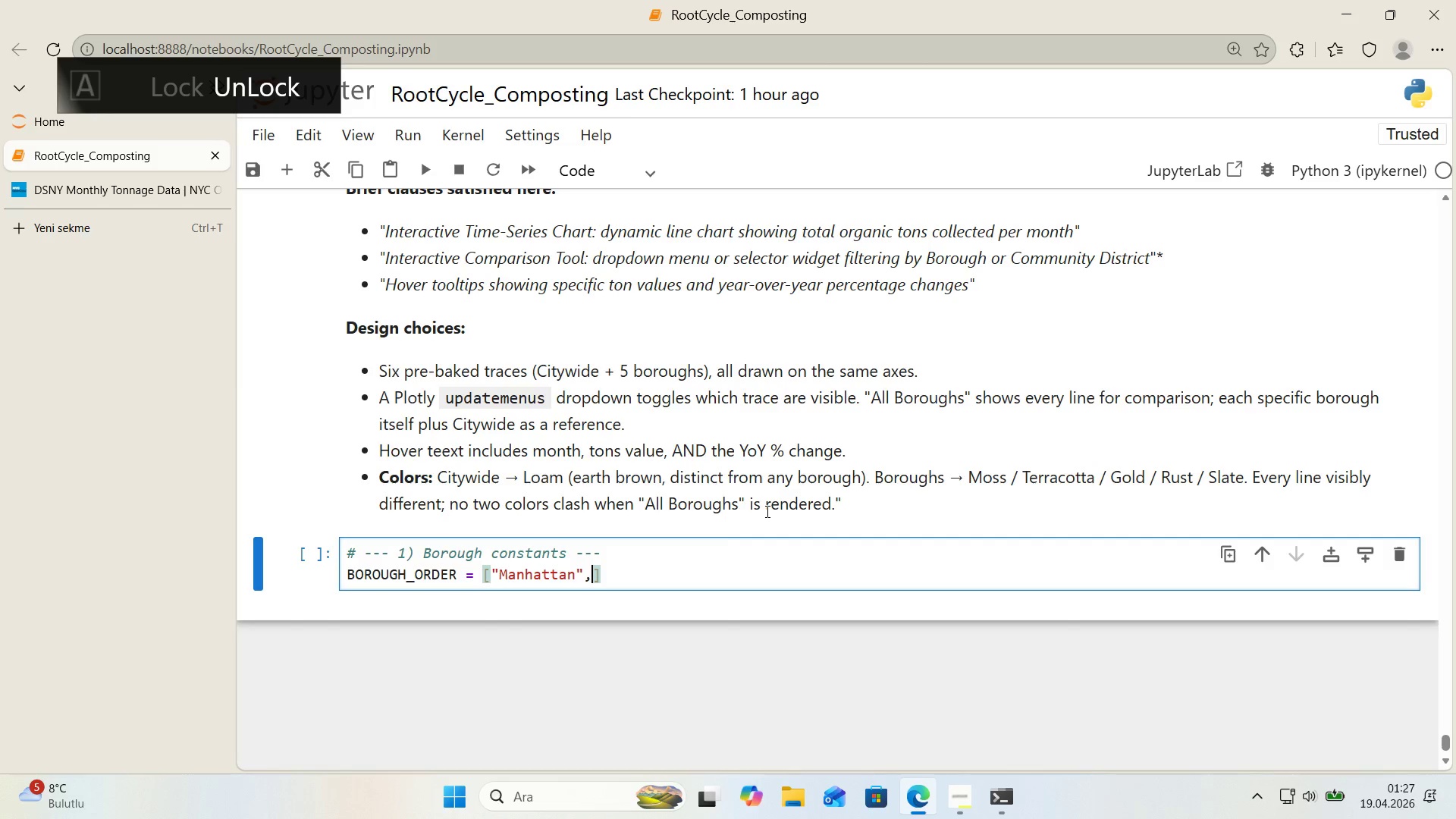 
key(Space)
 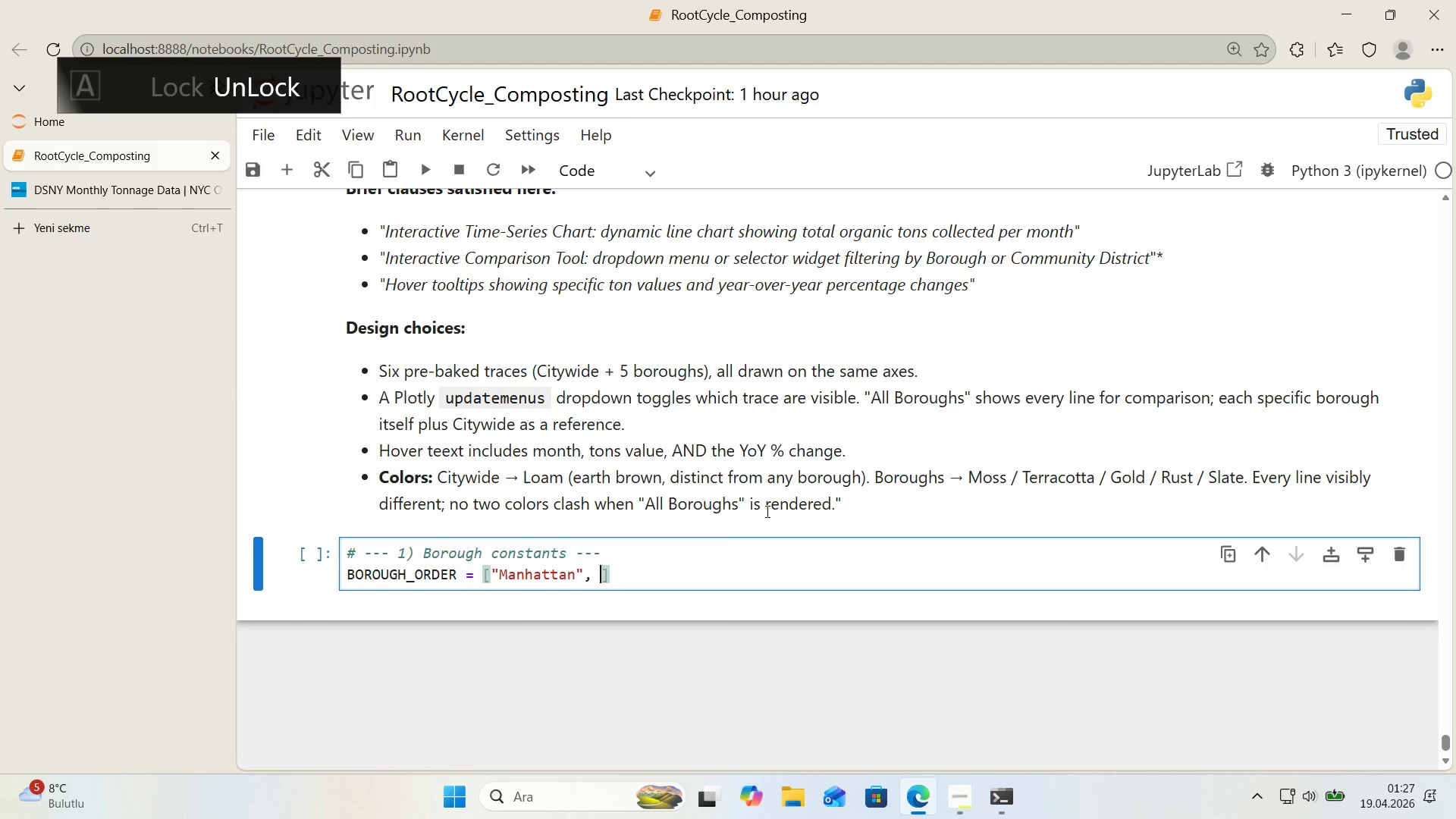 
key(Backquote)
 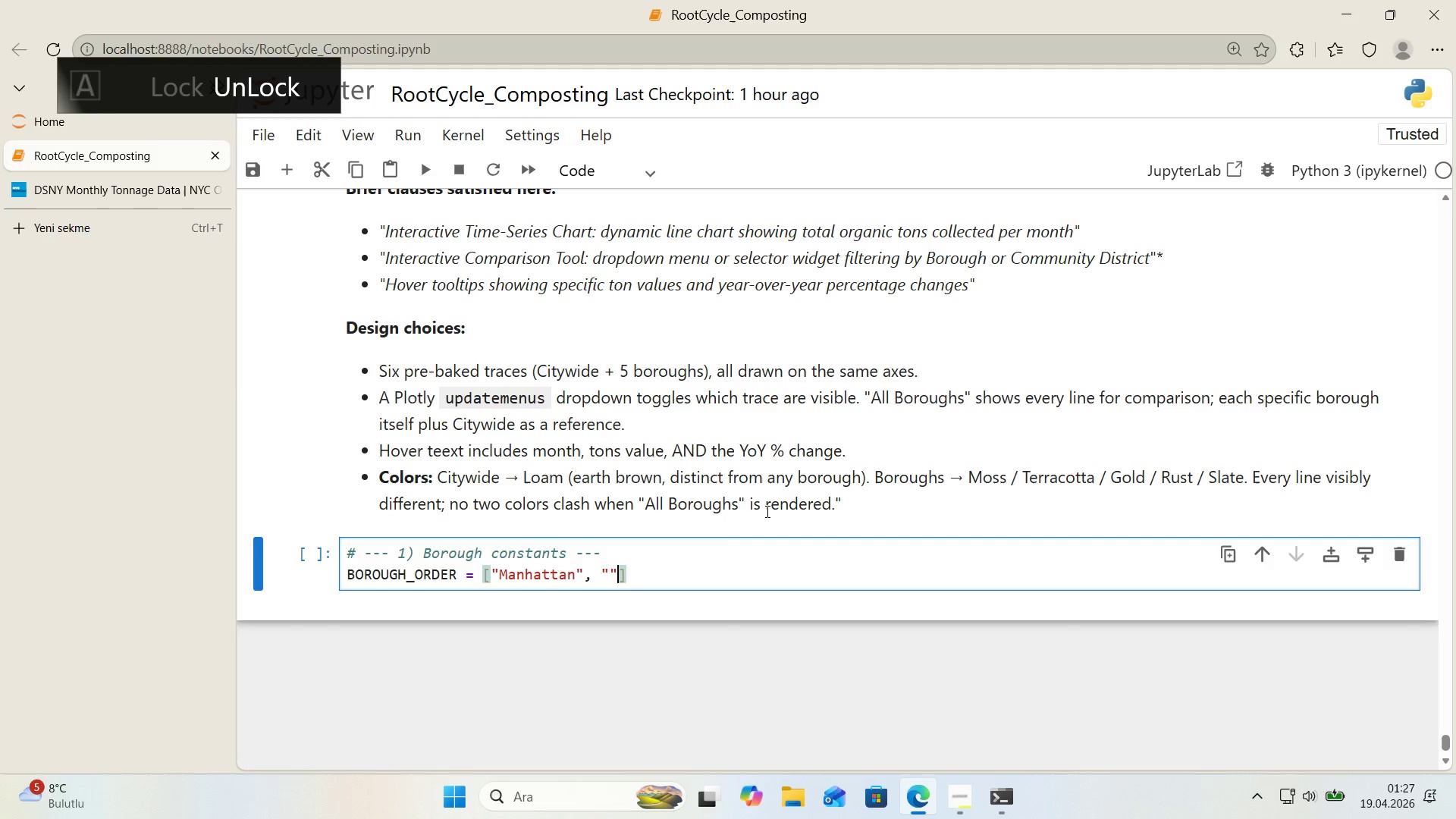 
key(Backquote)
 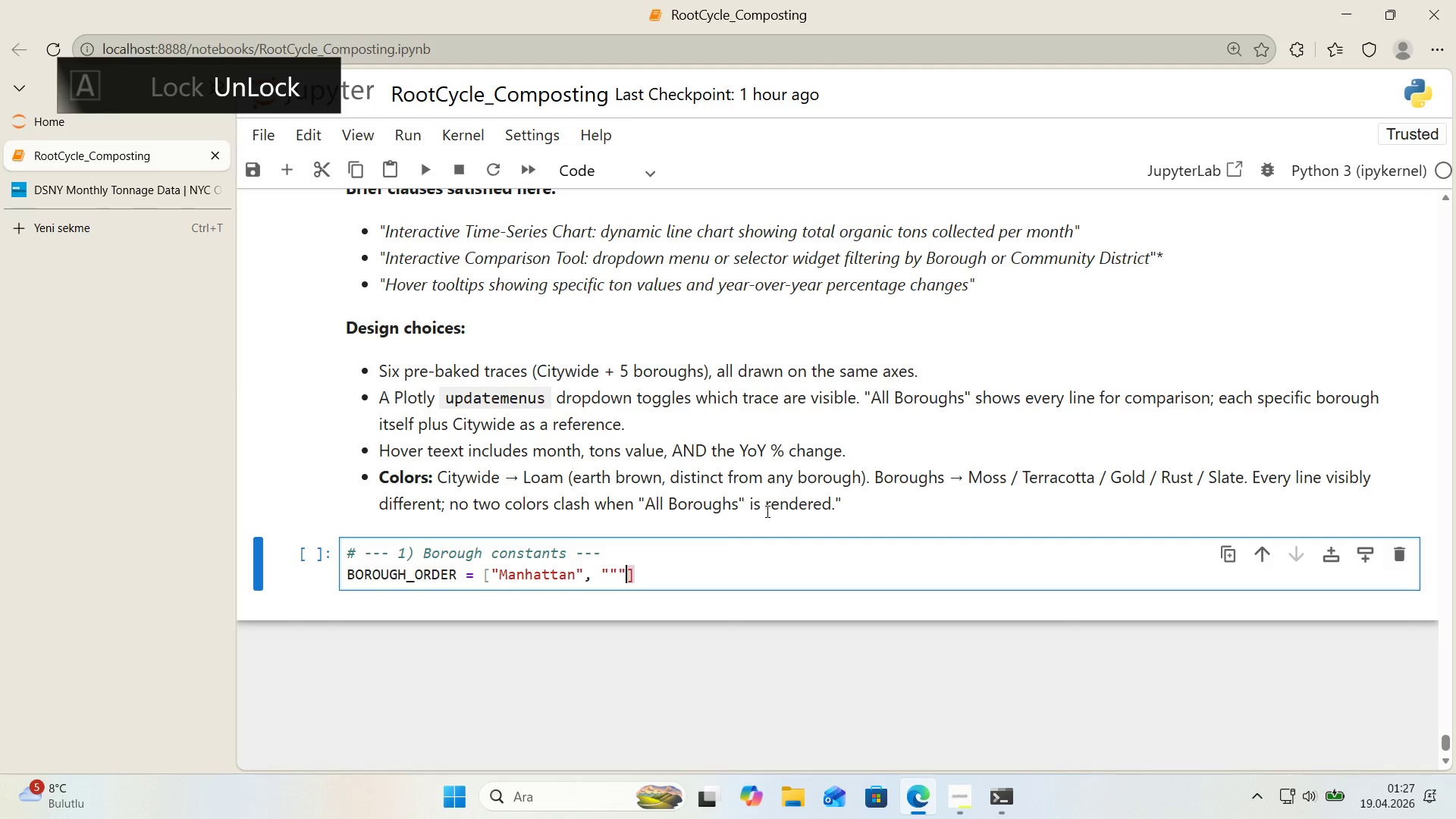 
key(Backquote)
 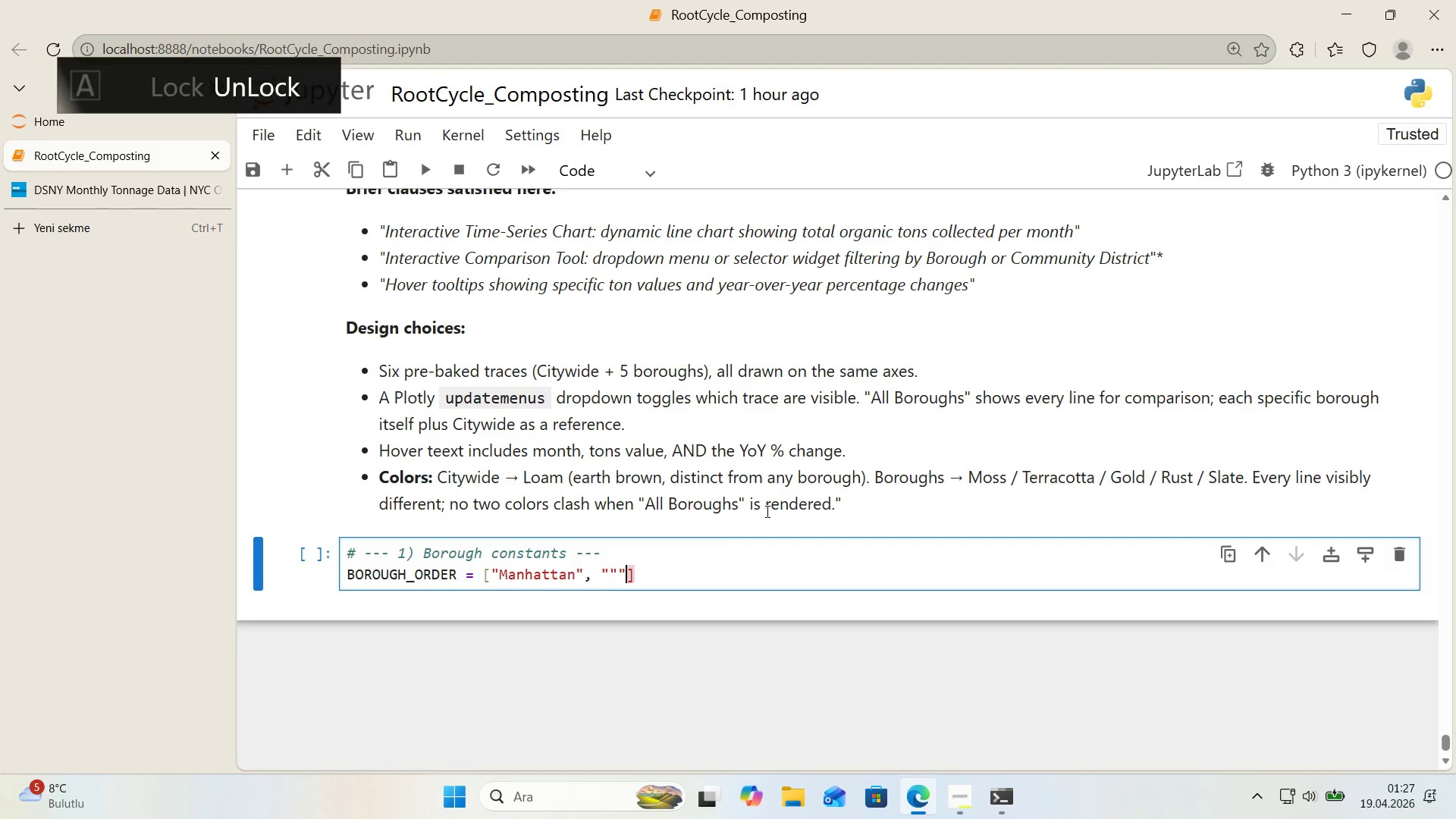 
key(ArrowLeft)
 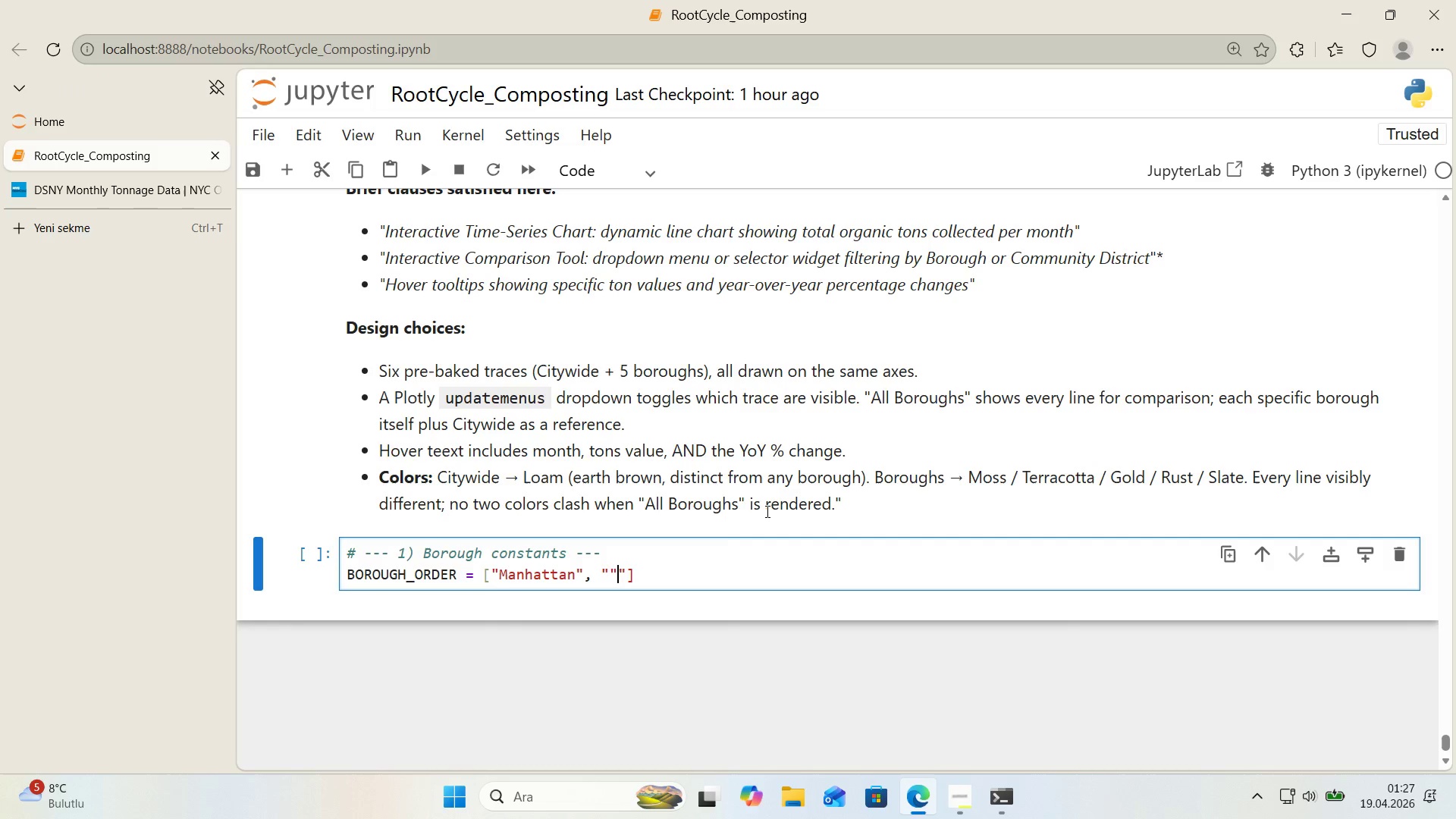 
key(Backspace)
 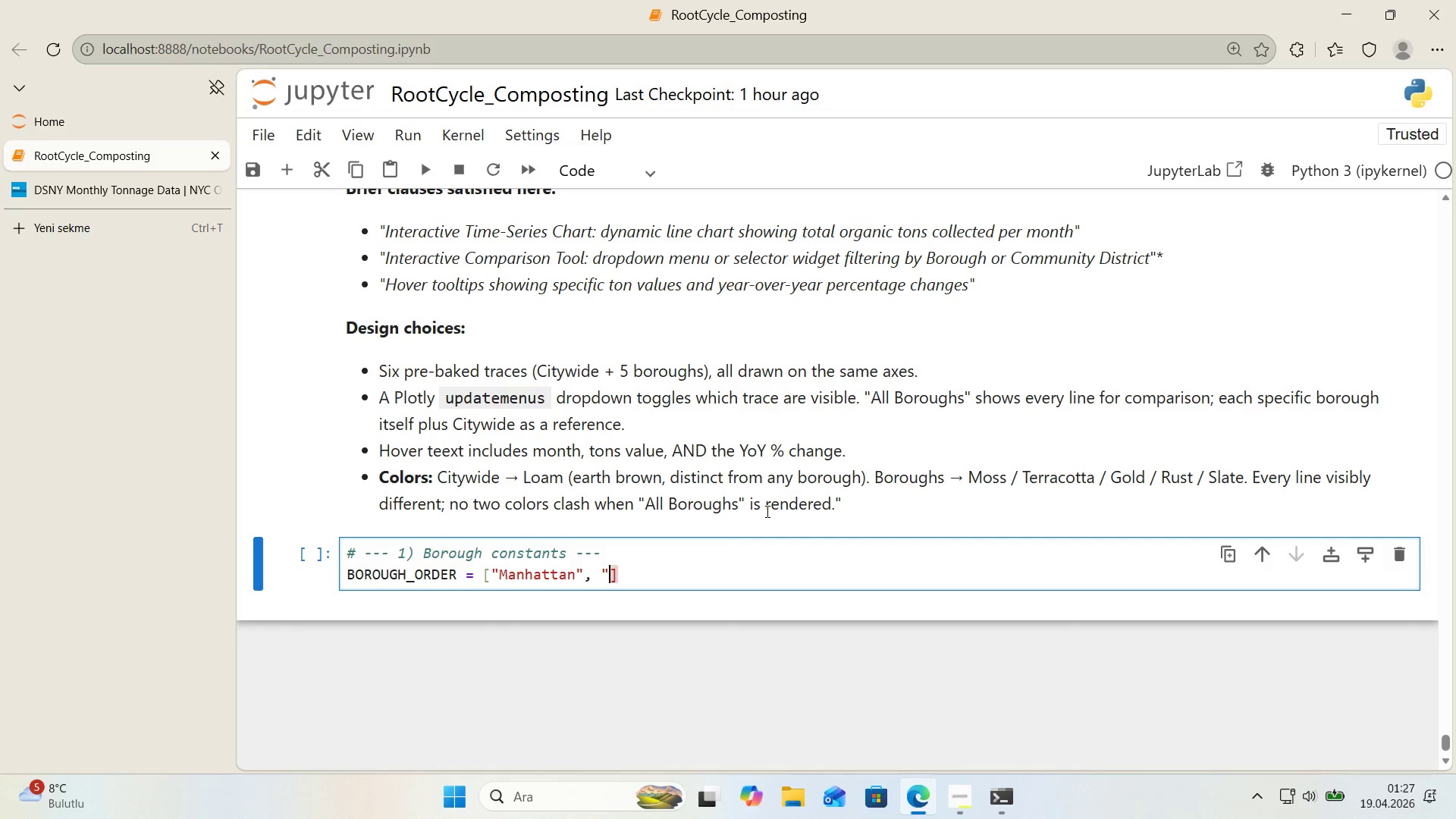 
key(Backquote)
 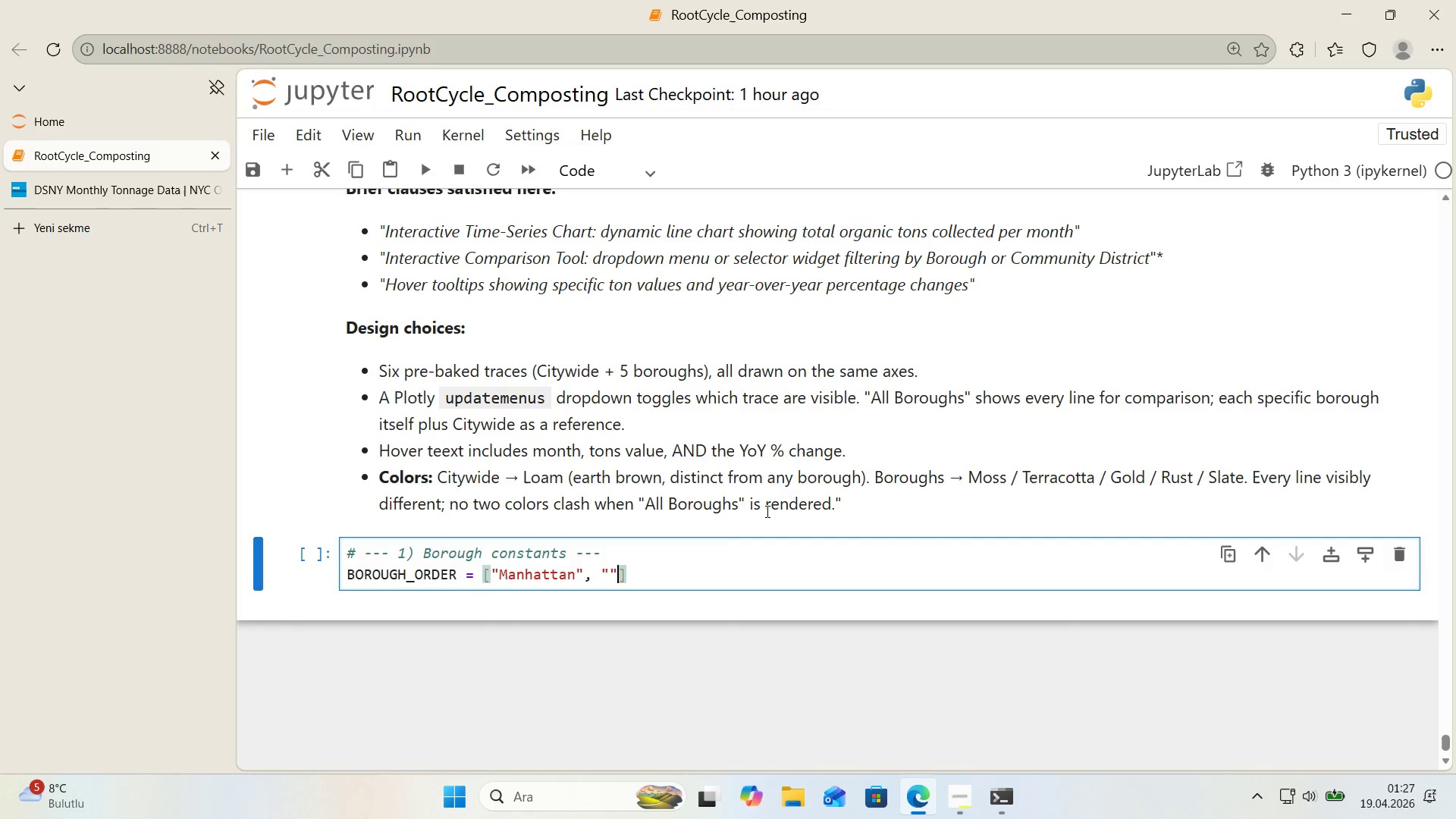 
key(ArrowLeft)
 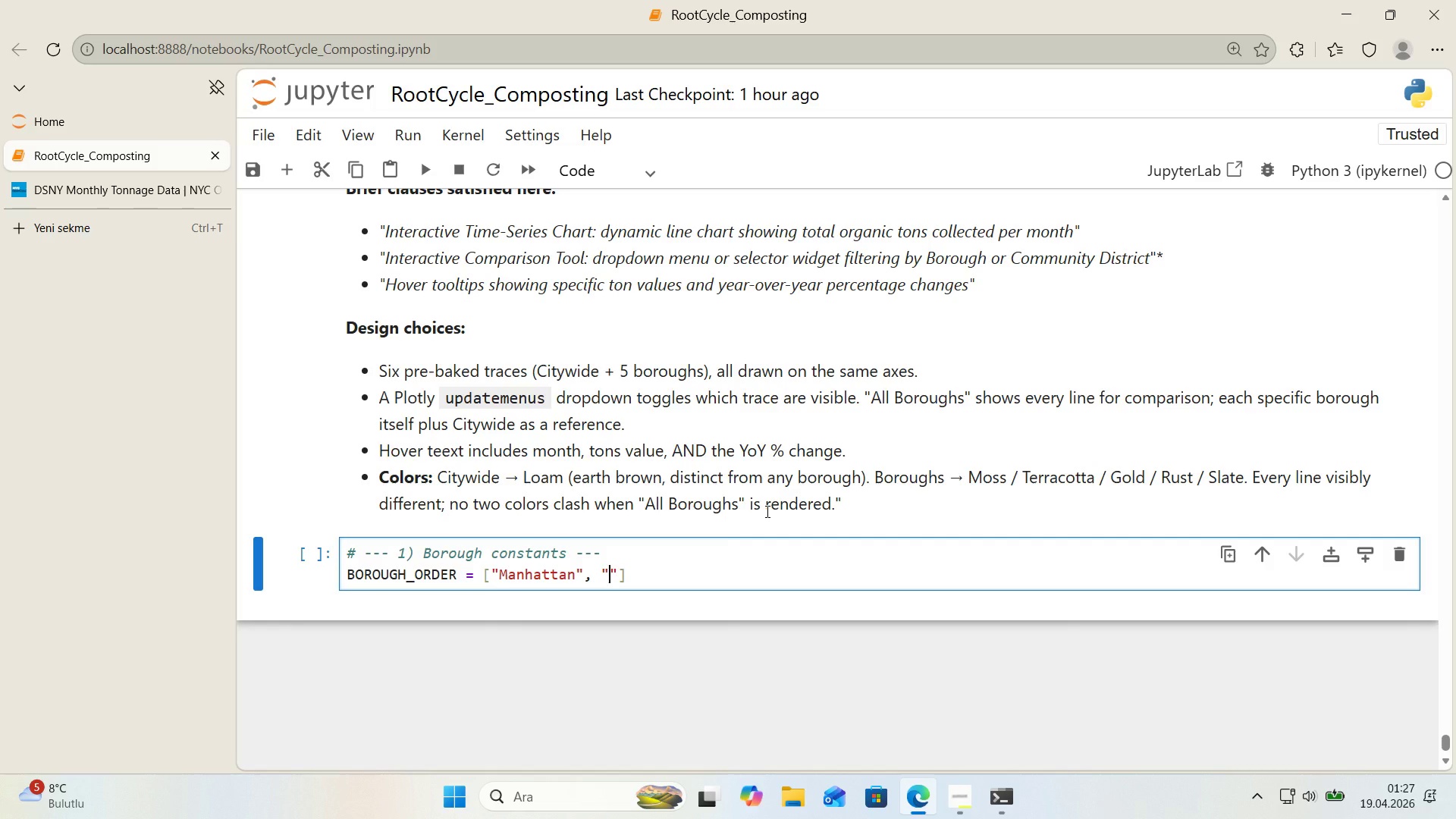 
type(Brooklyn)
 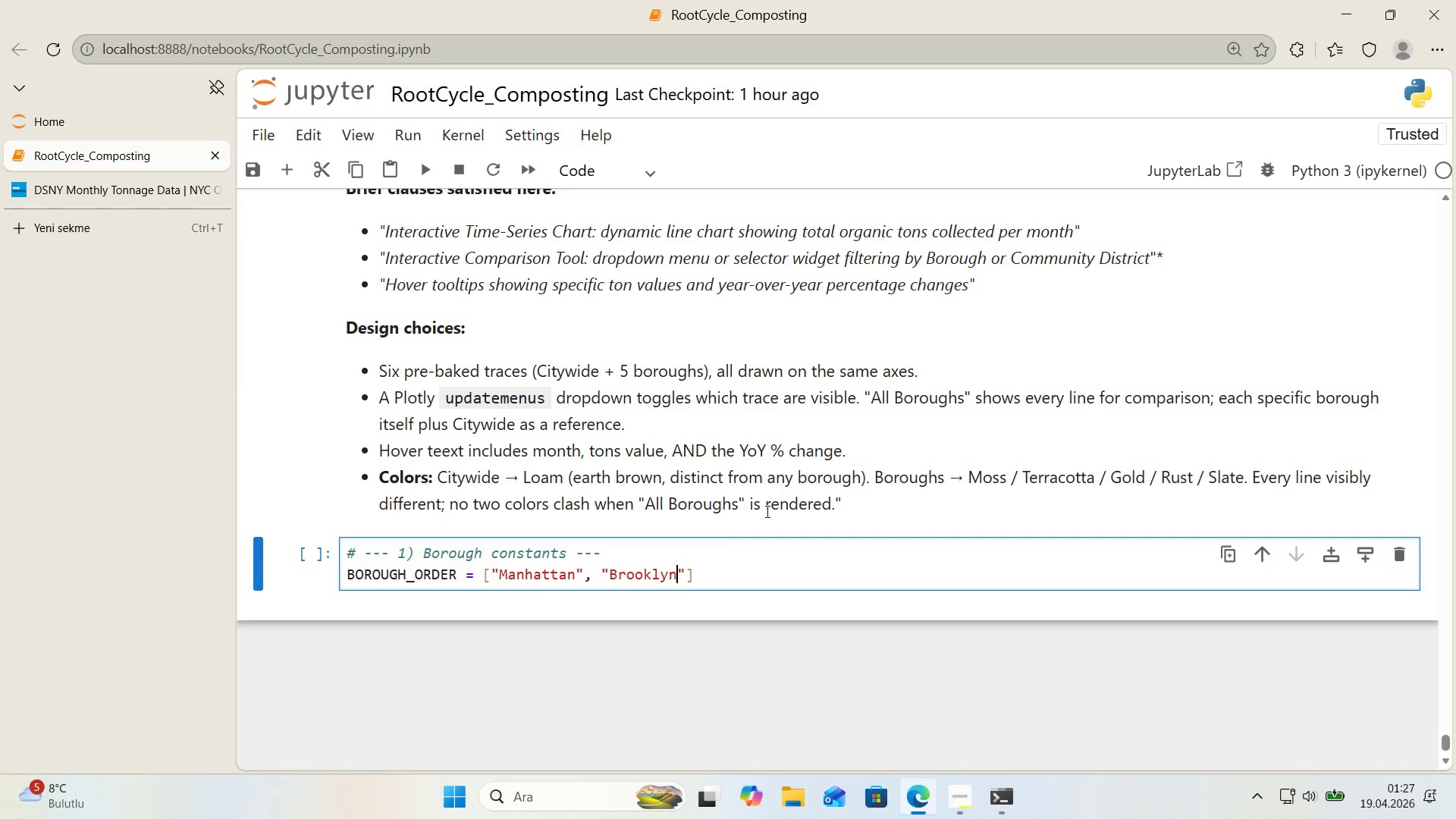 
key(ArrowRight)
 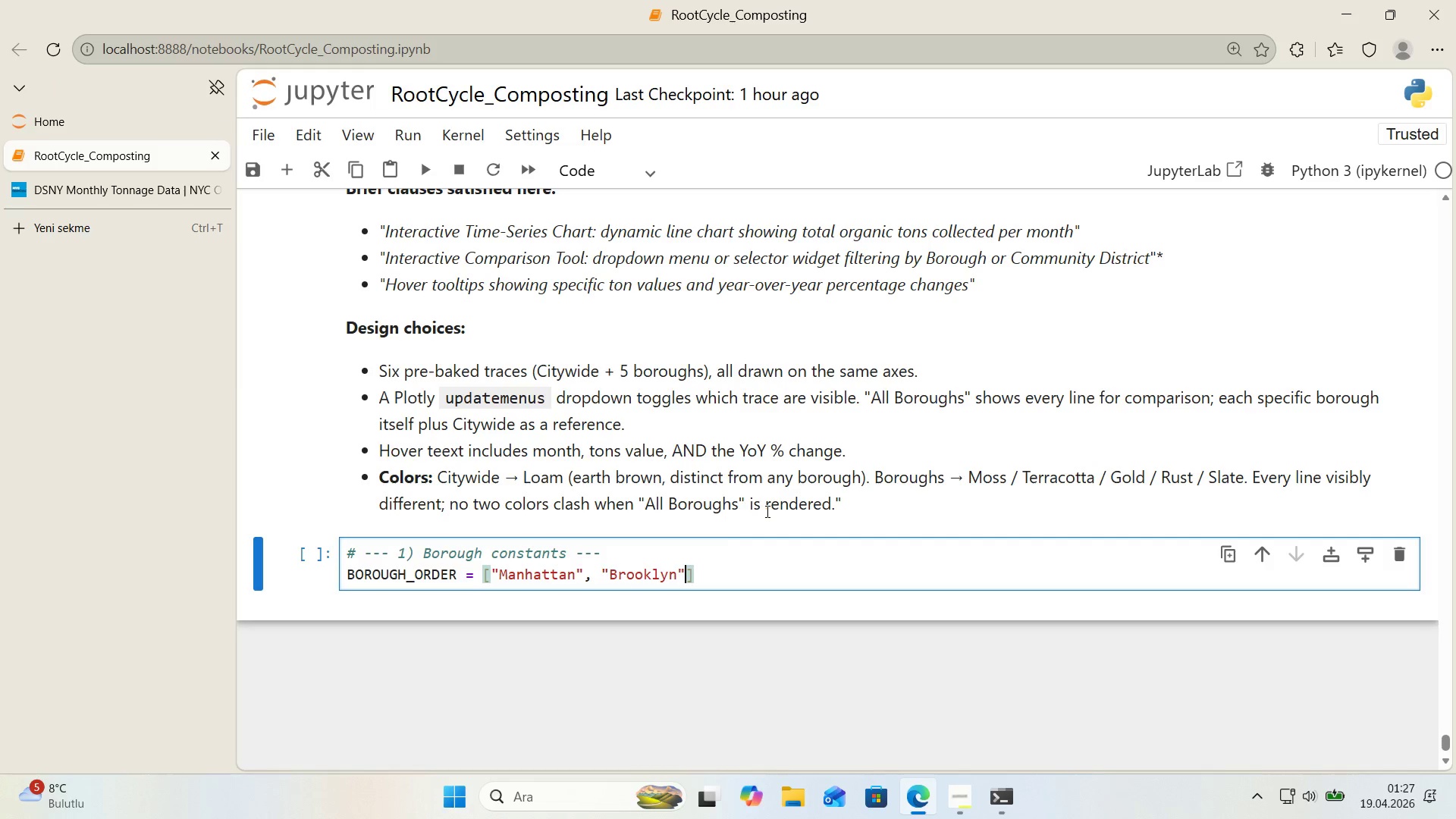 
key(Comma)
 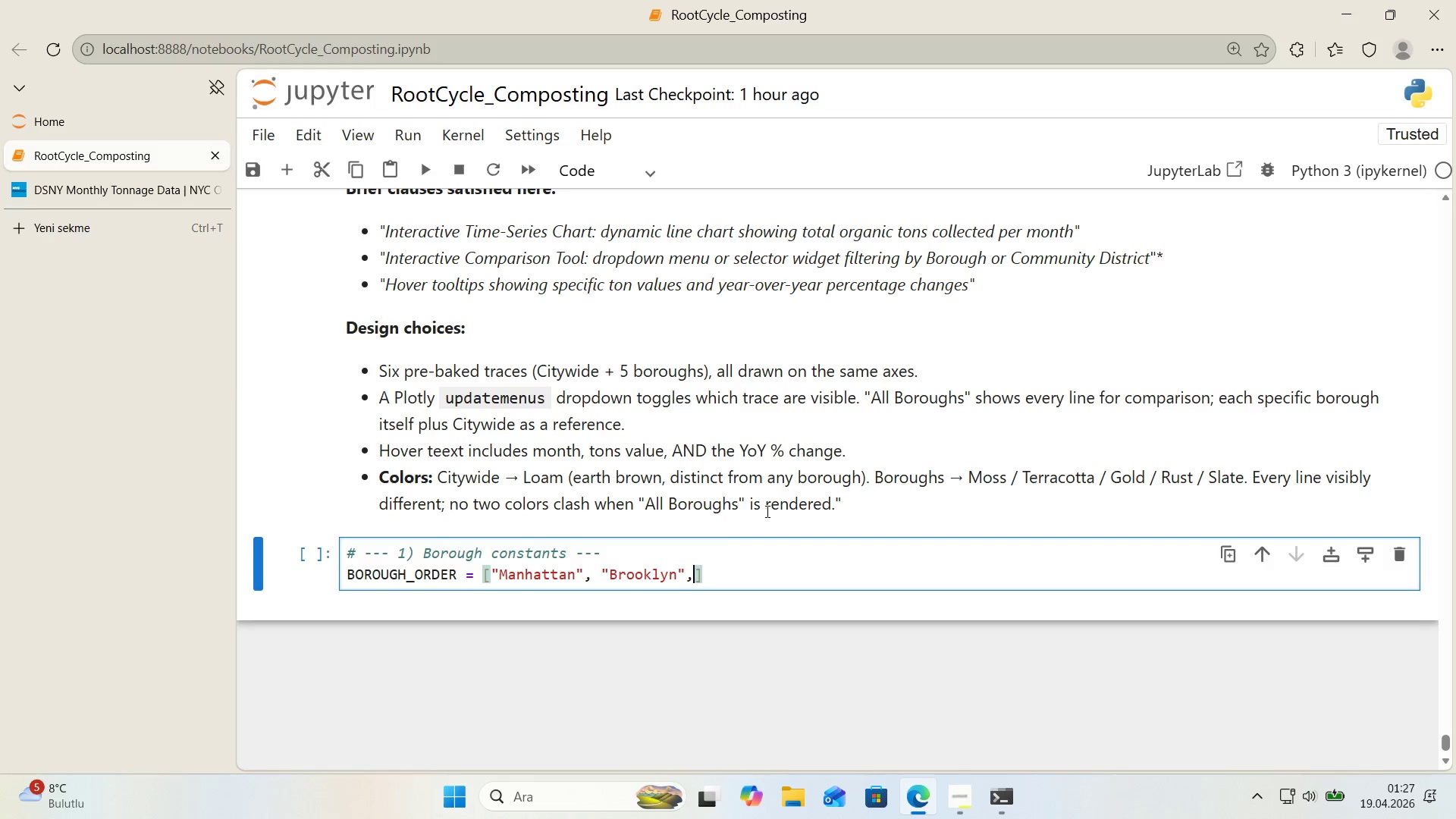 
key(Space)
 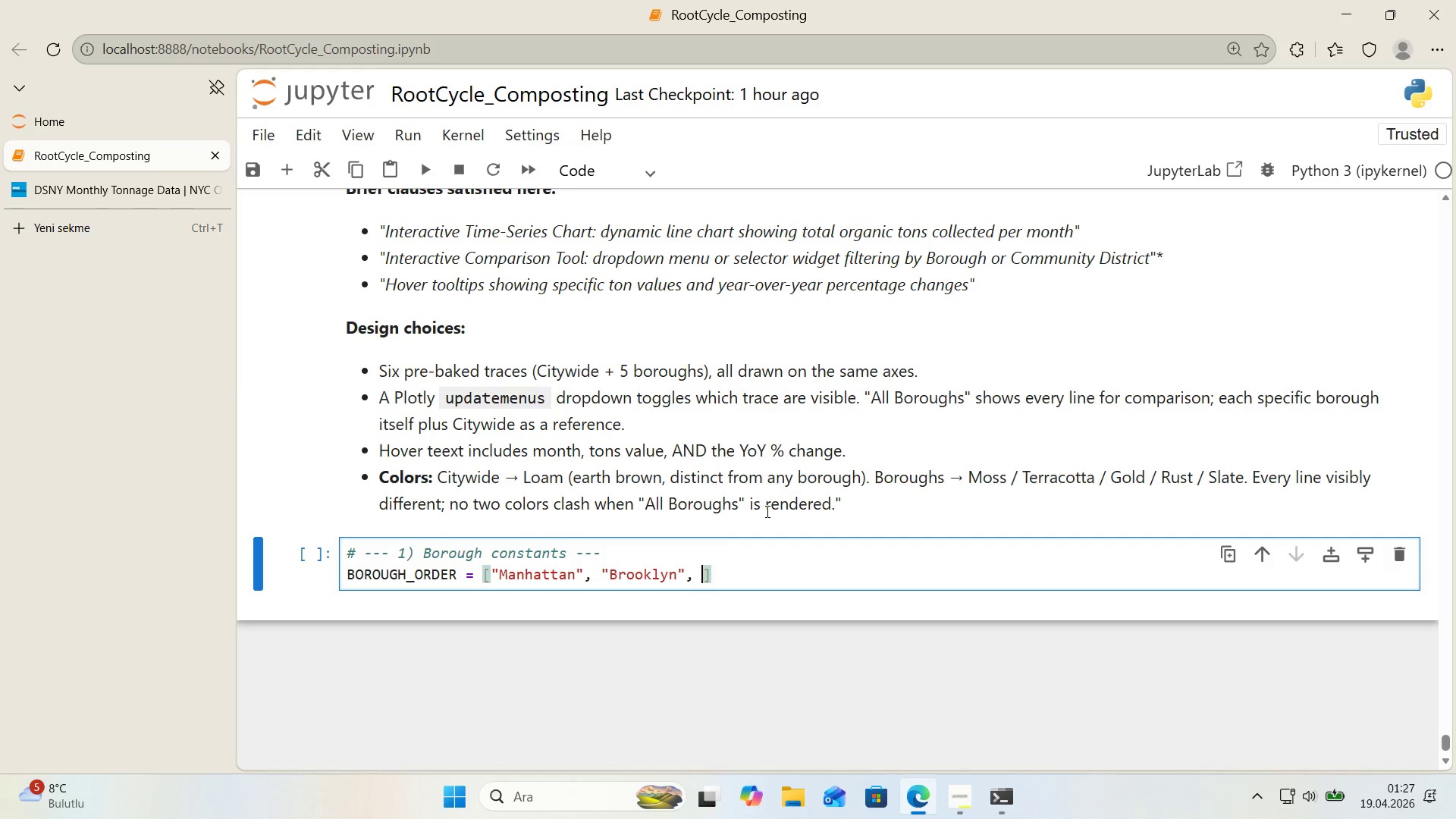 
key(ArrowLeft)
 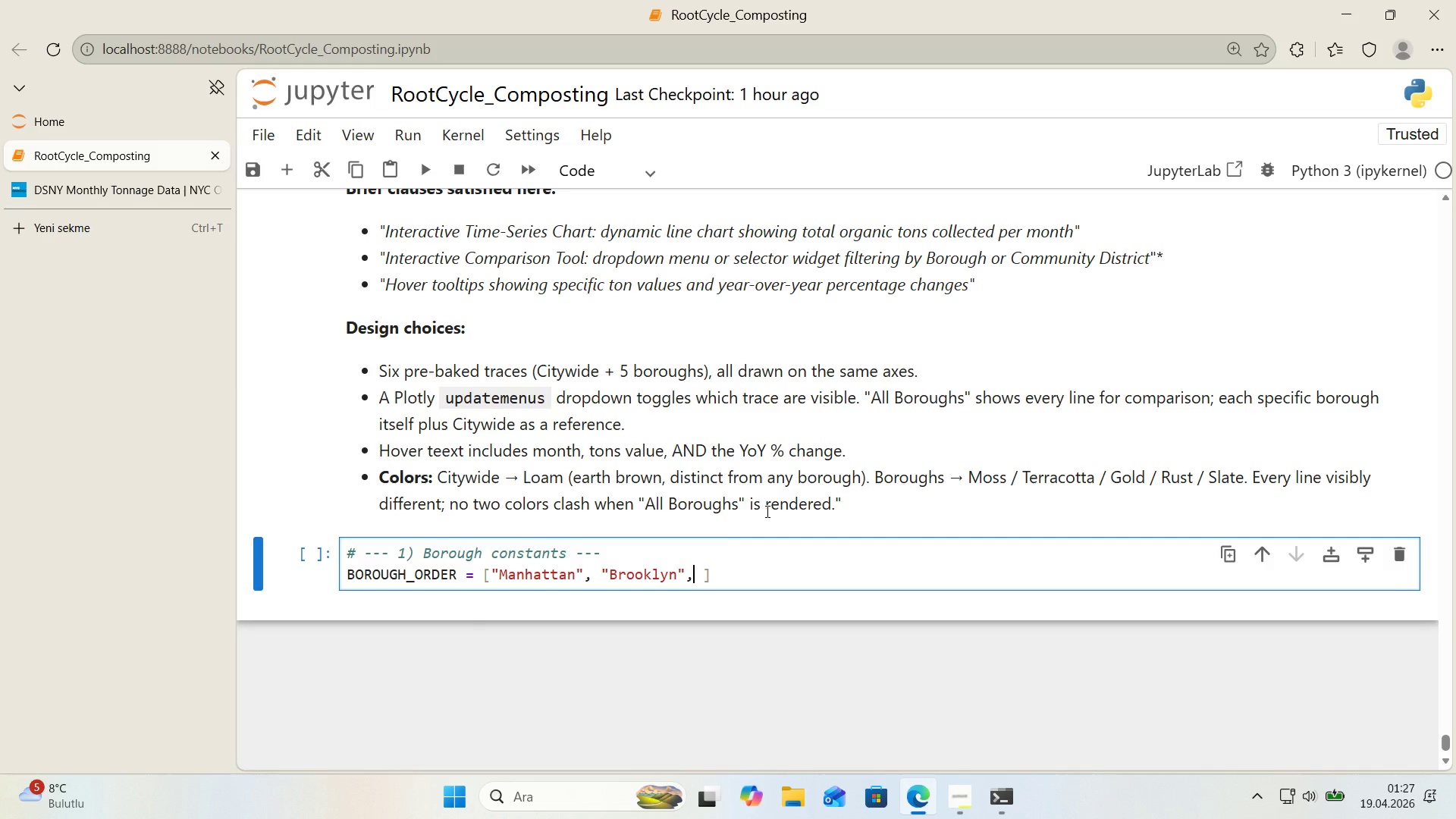 
key(CapsLock)
 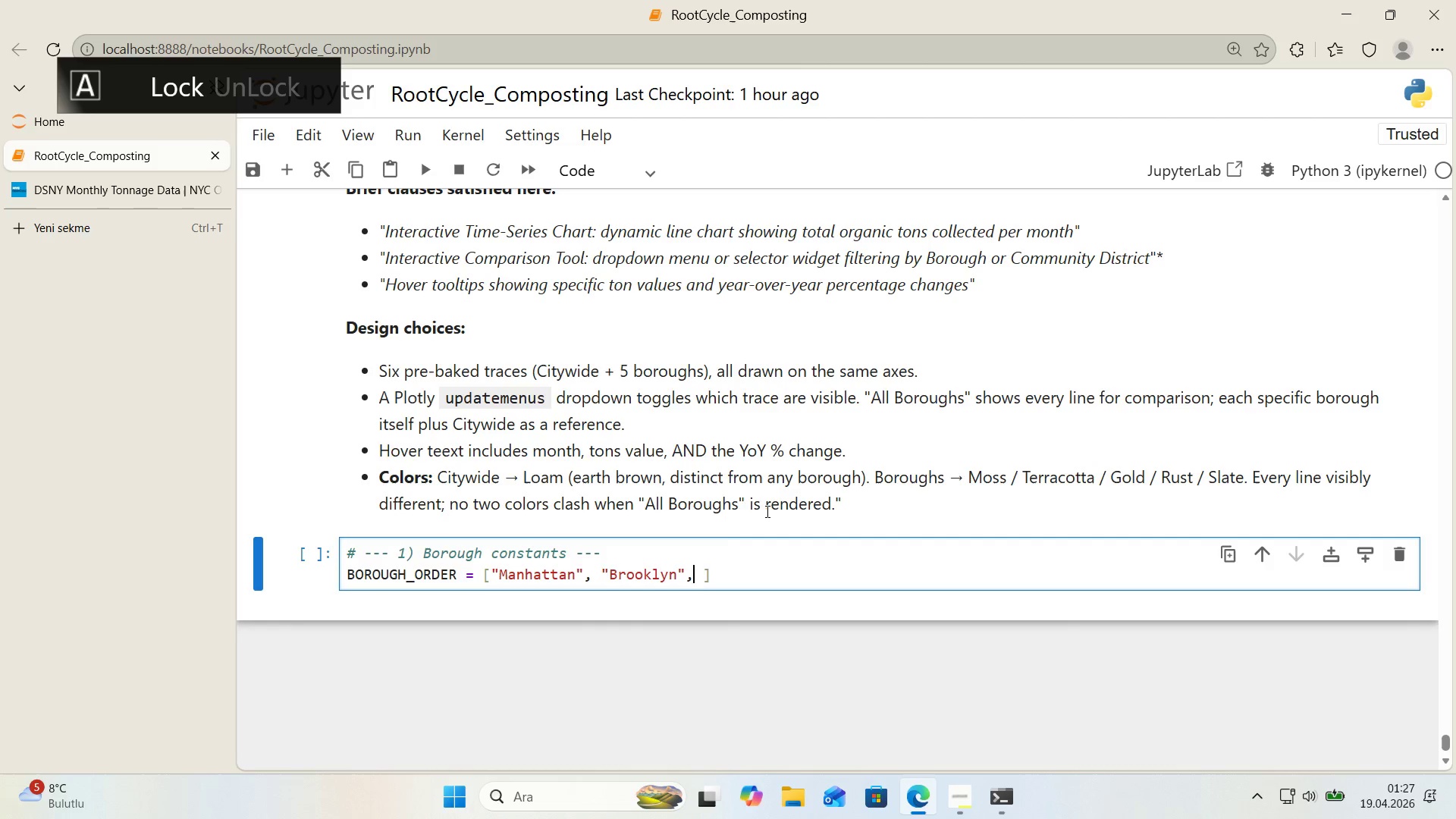 
key(ArrowRight)
 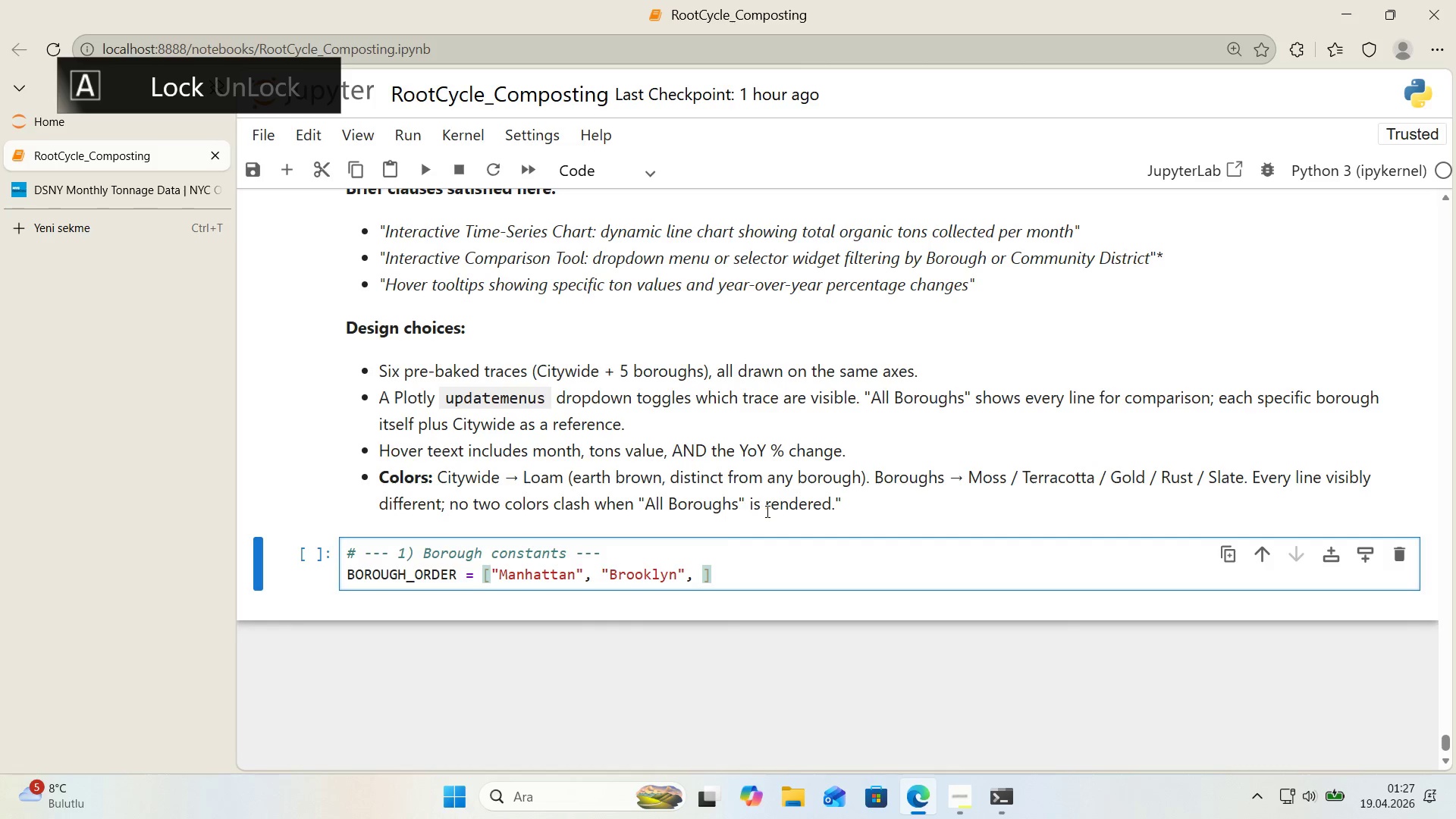 
key(Backquote)
 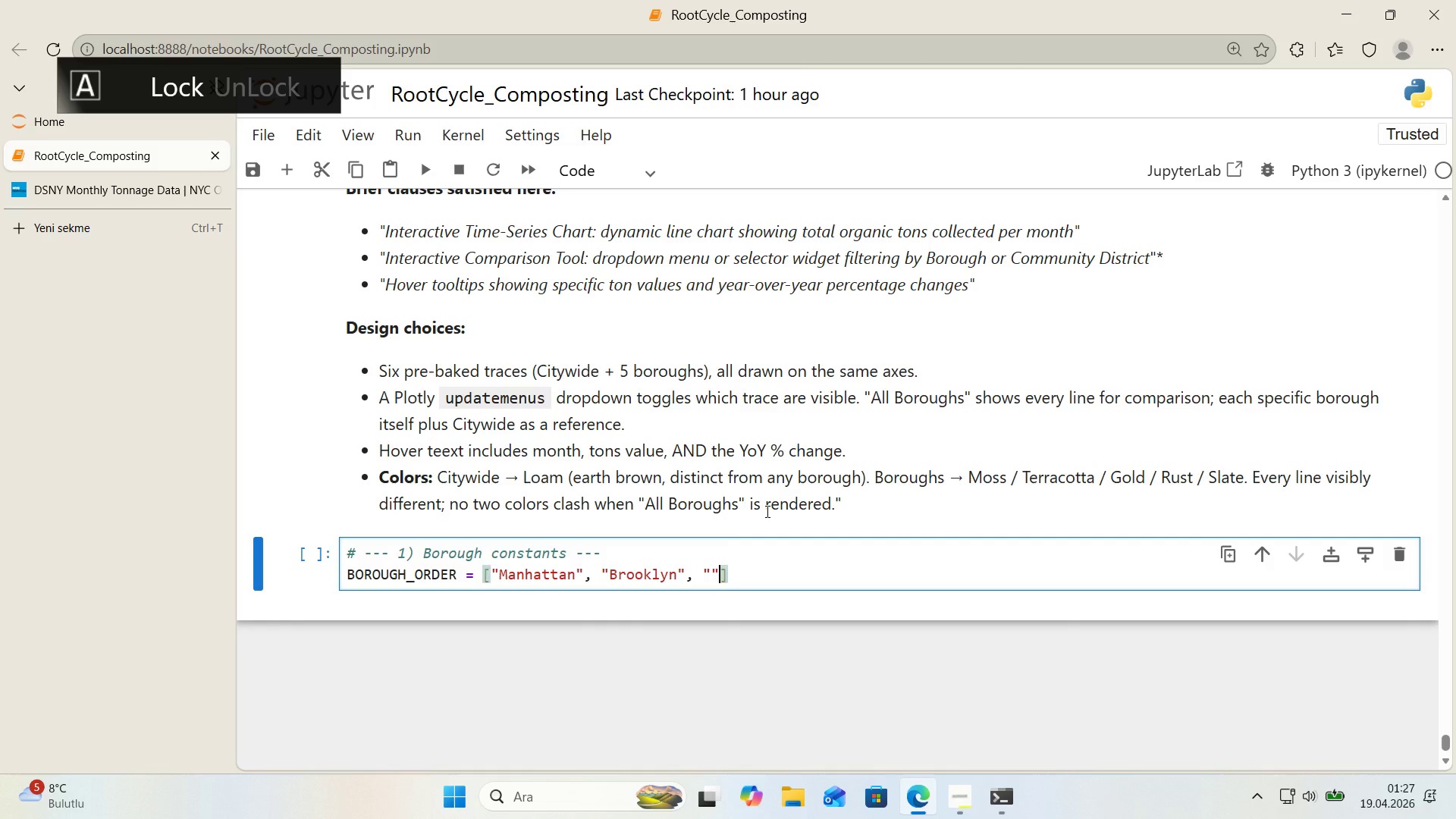 
key(Backquote)
 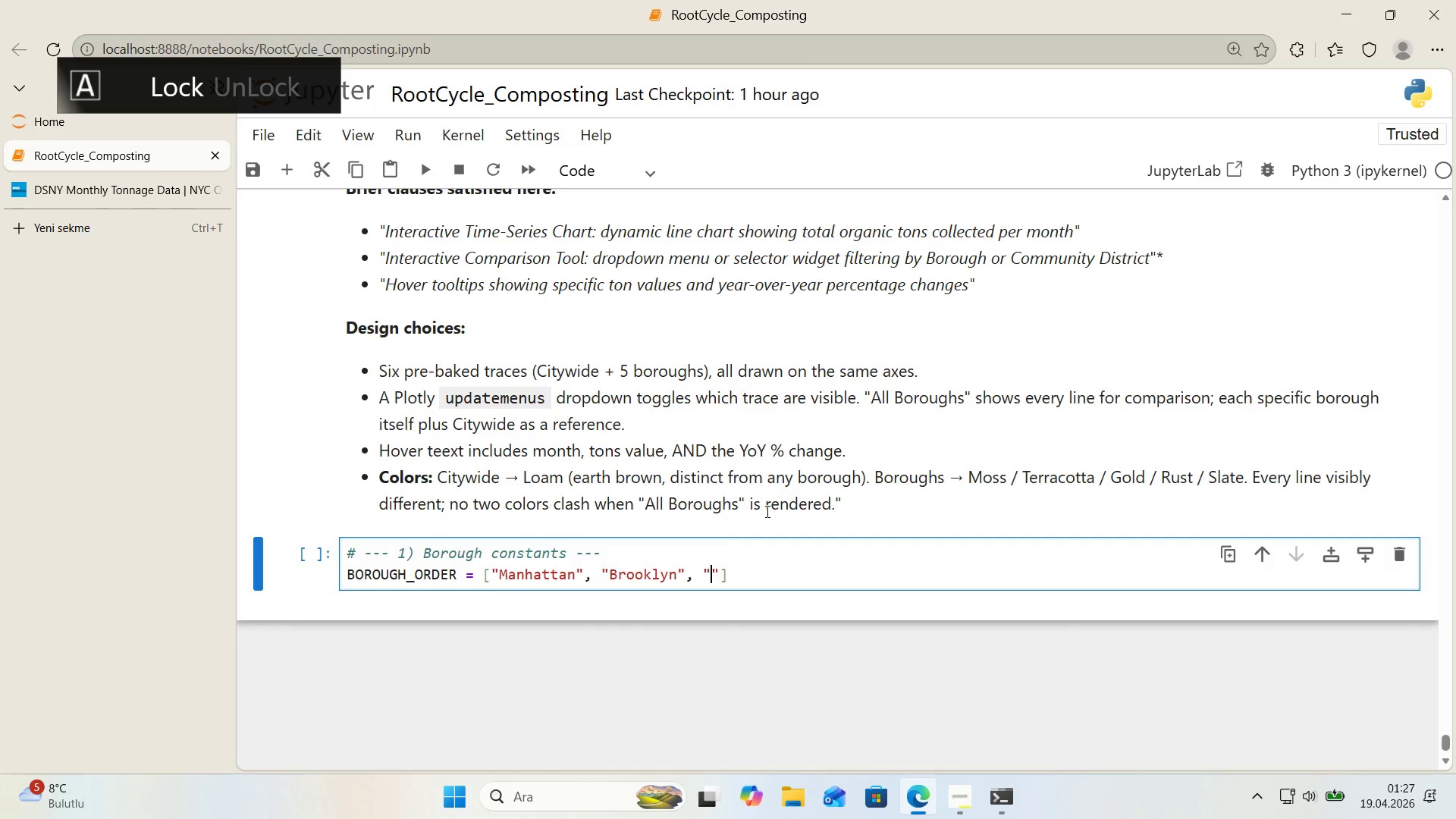 
key(ArrowLeft)
 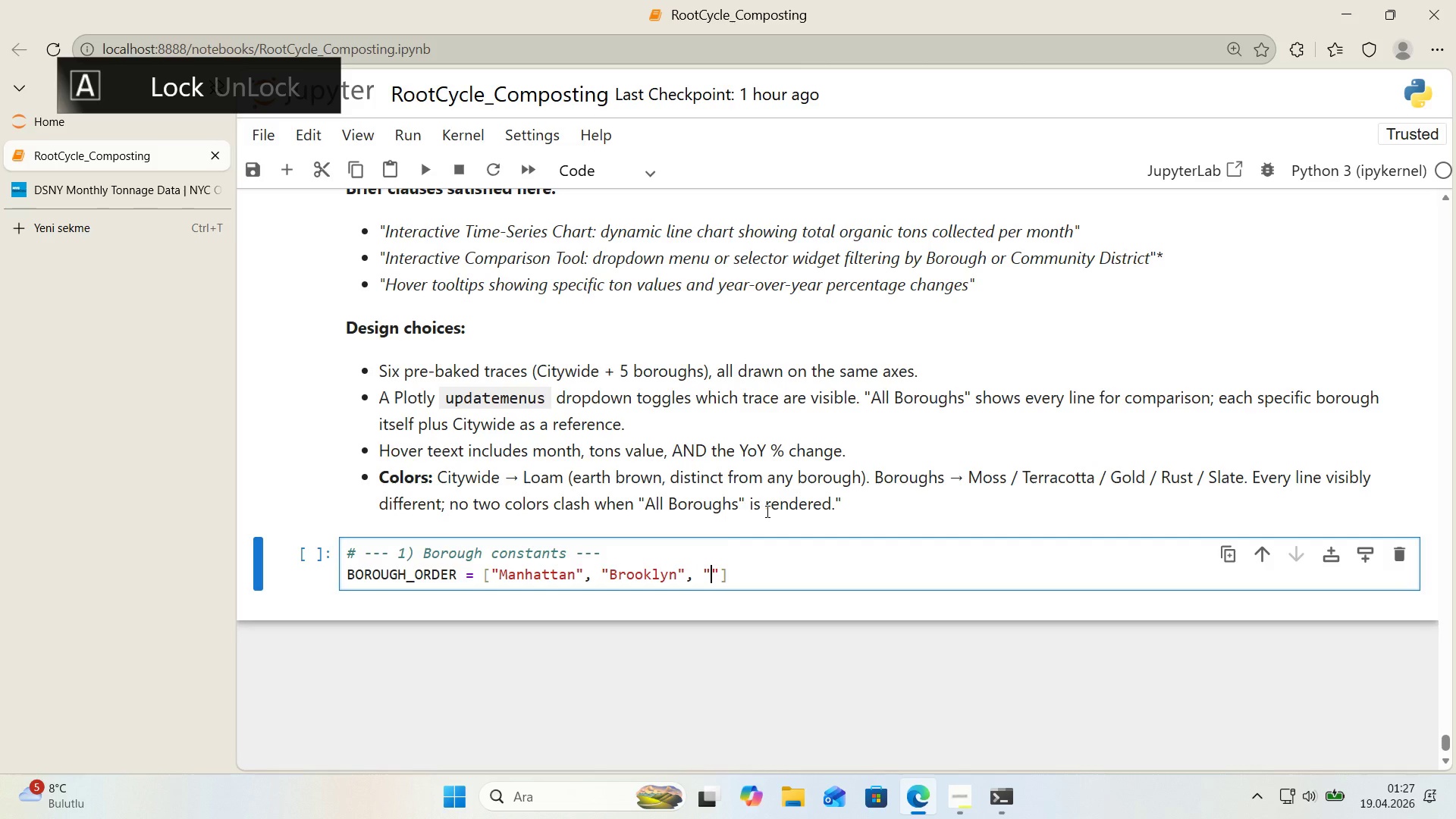 
type(qU)
key(Backspace)
key(Backspace)
type(Quen)
key(Backspace)
type(ens)
 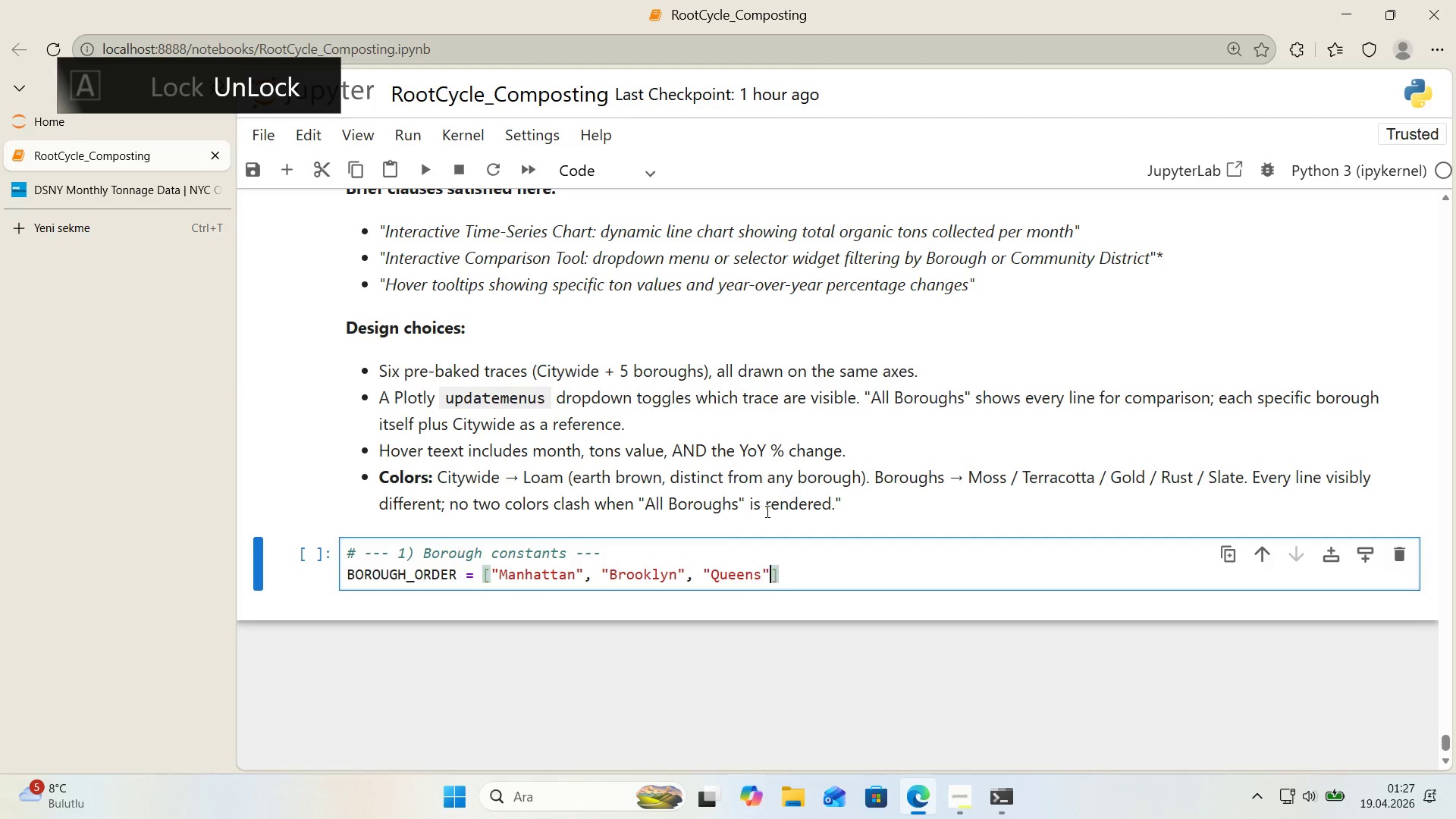 
key(ArrowRight)
 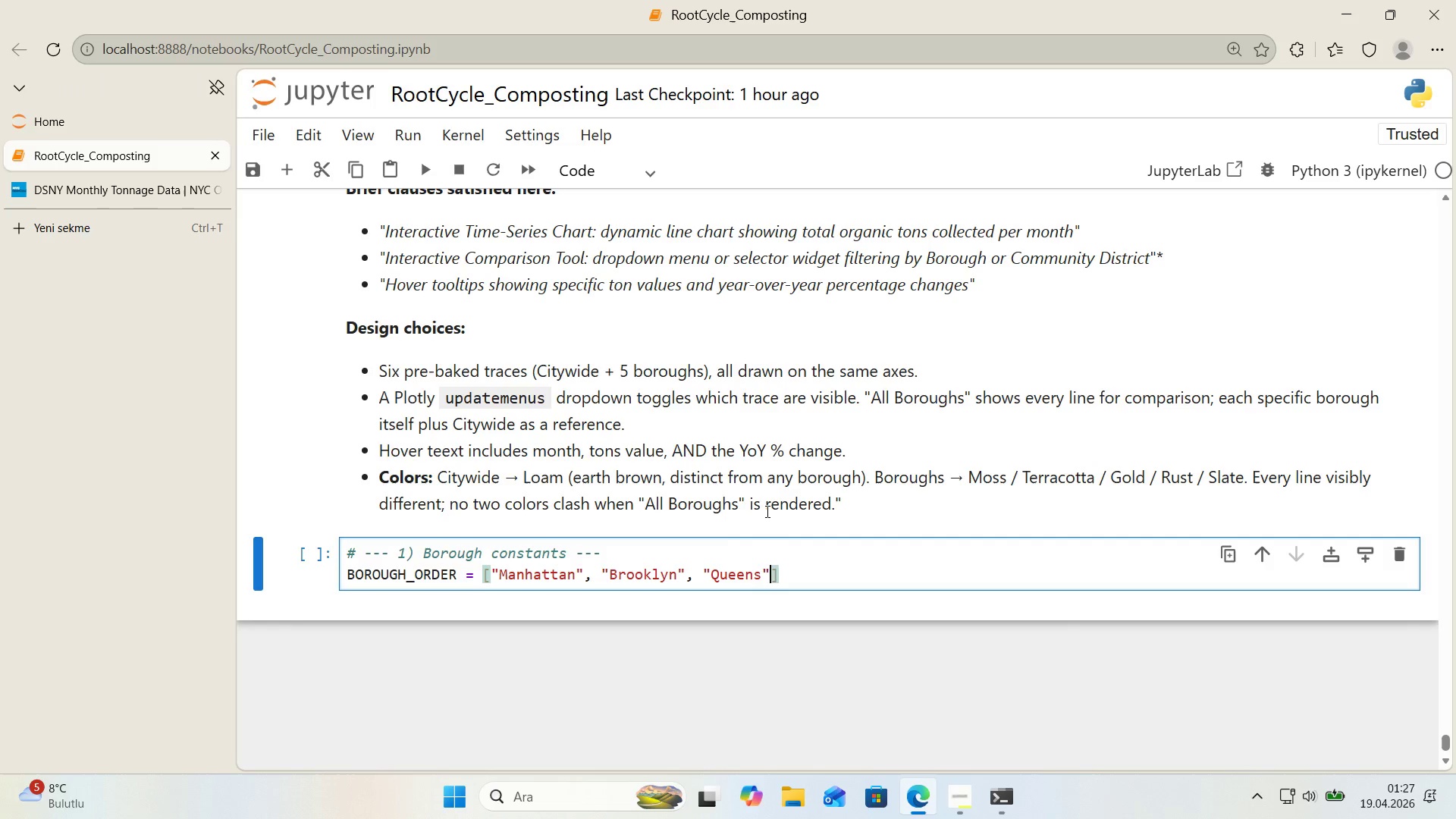 
key(Comma)
 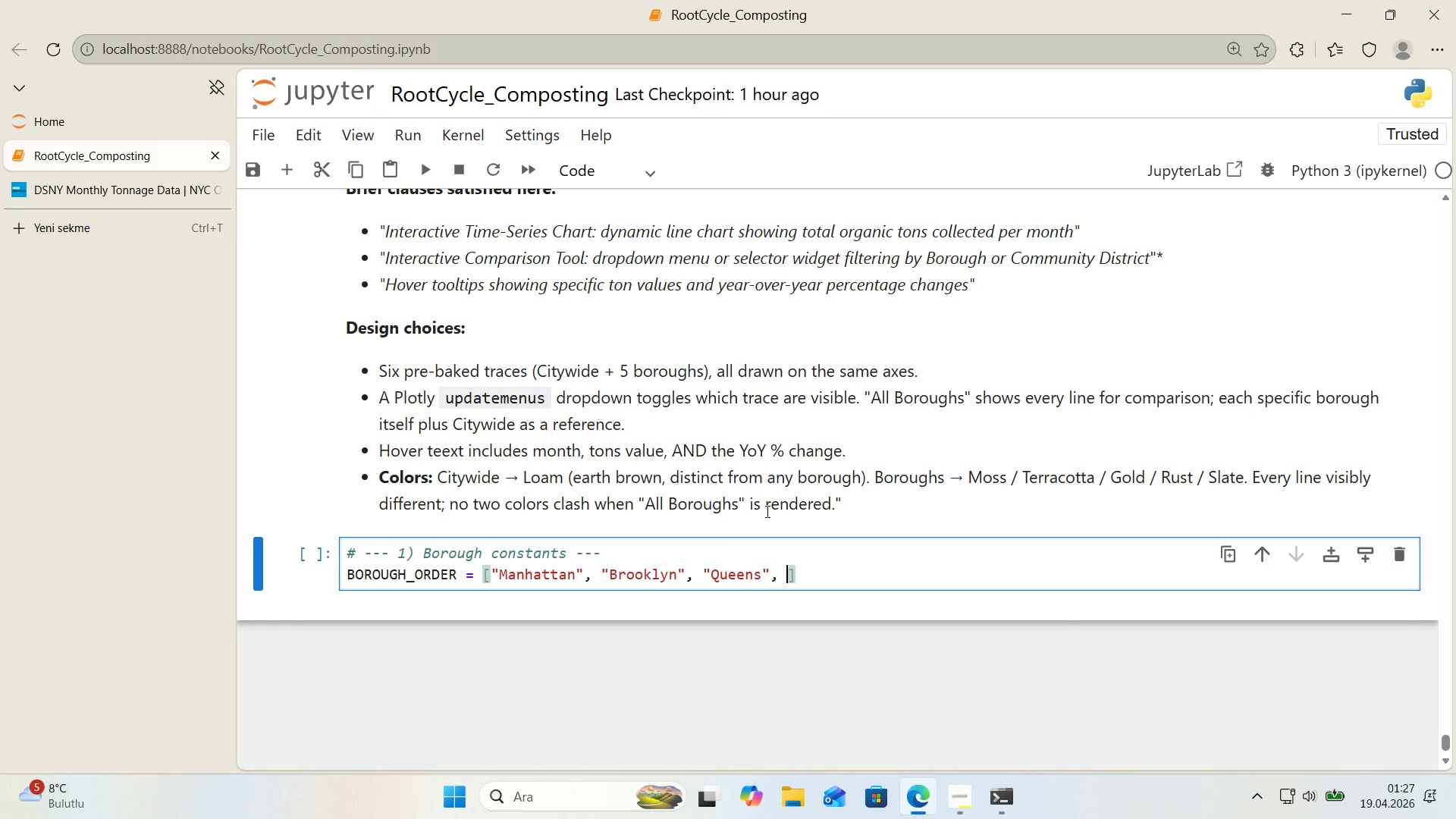 
key(Space)
 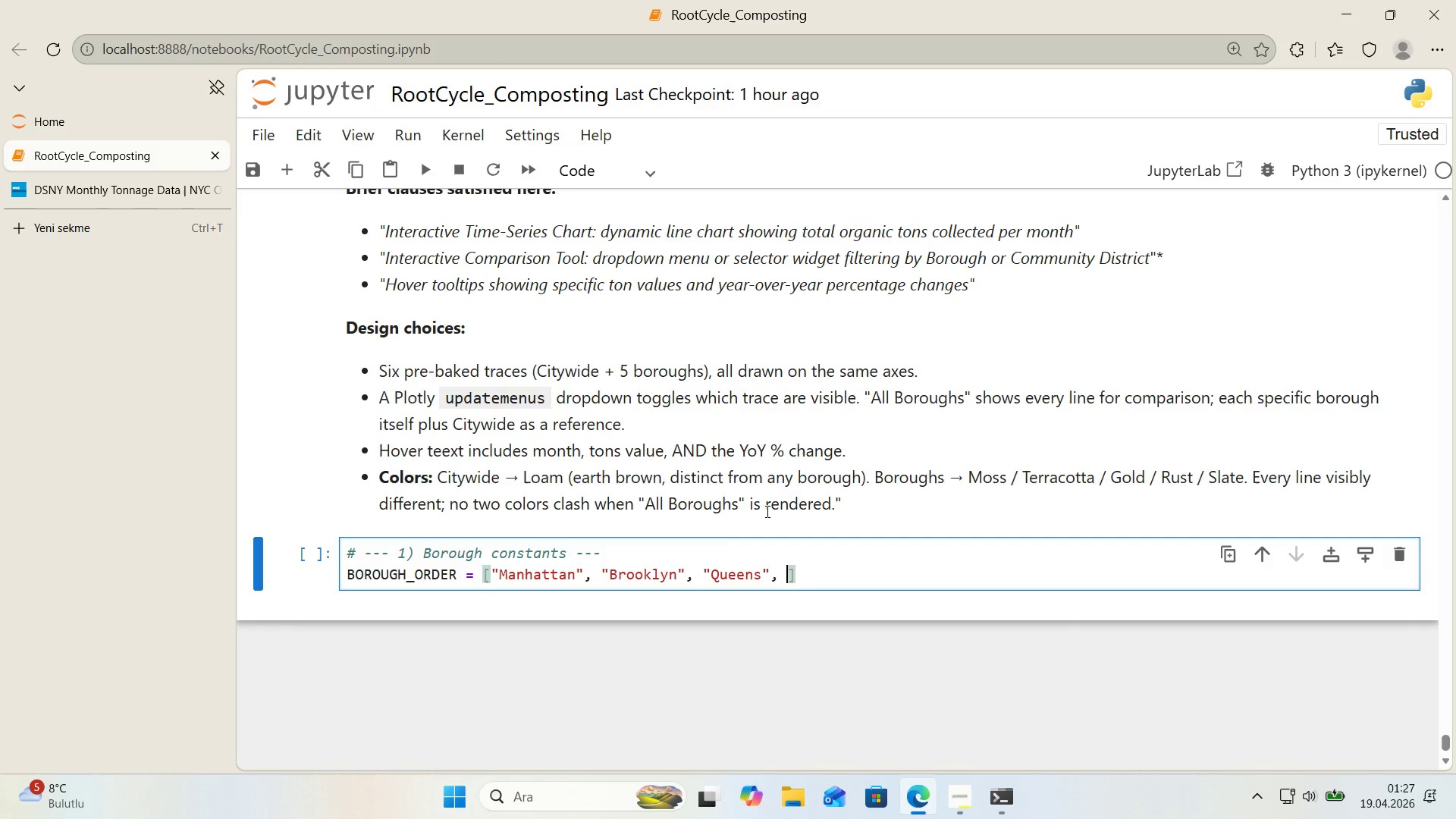 
key(Backquote)
 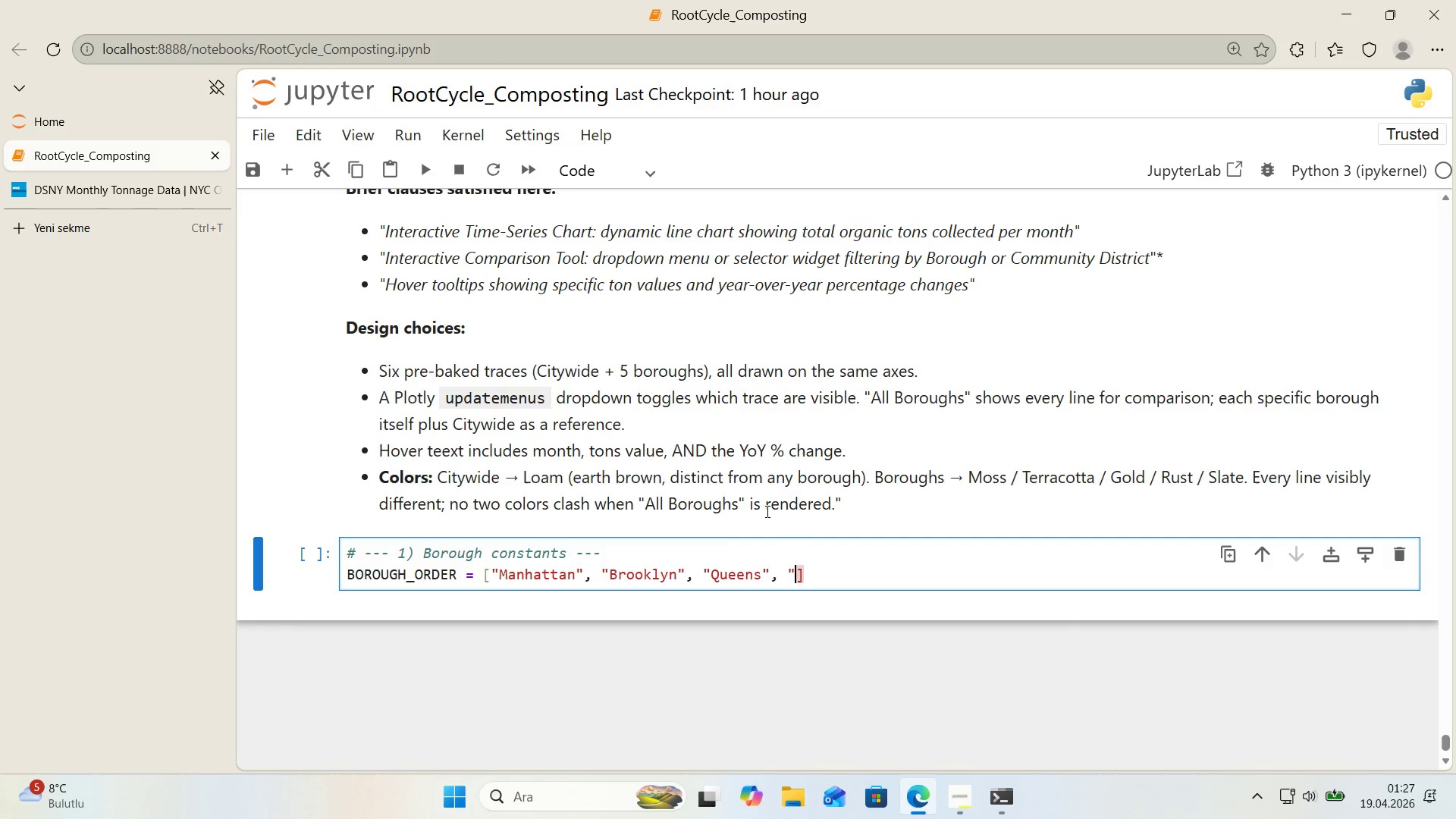 
key(Backquote)
 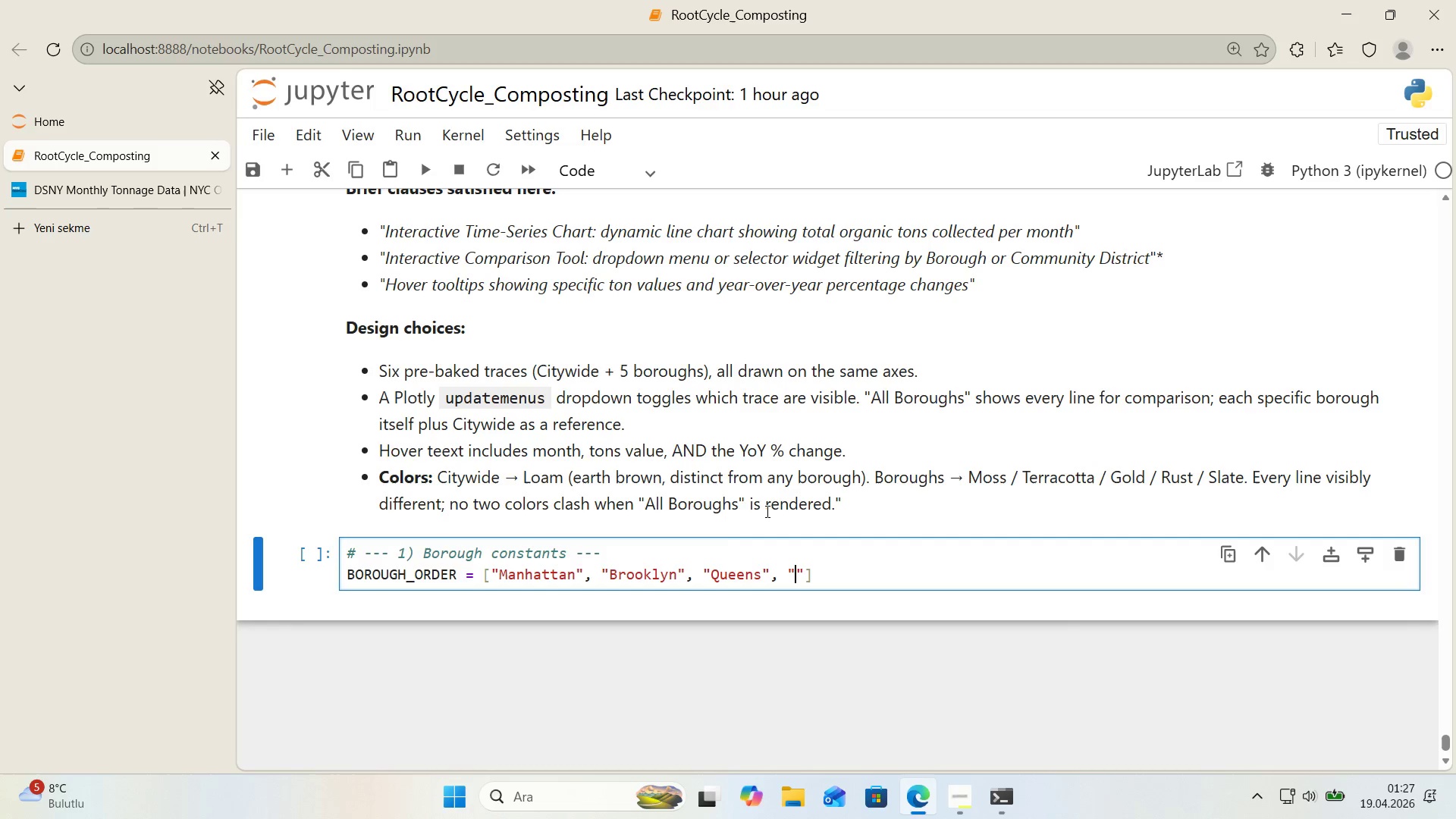 
key(ArrowLeft)
 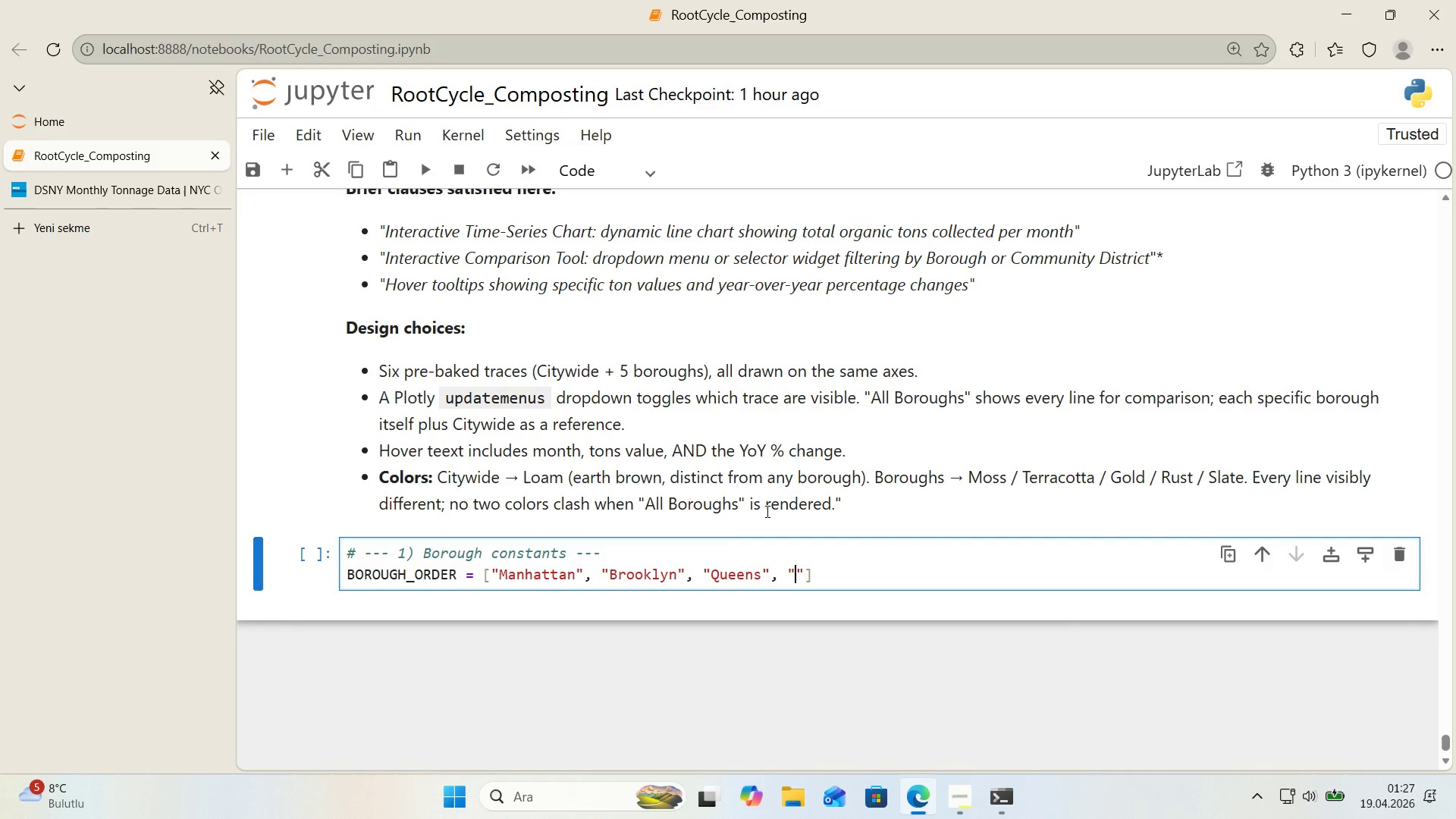 
type(Bronx)
 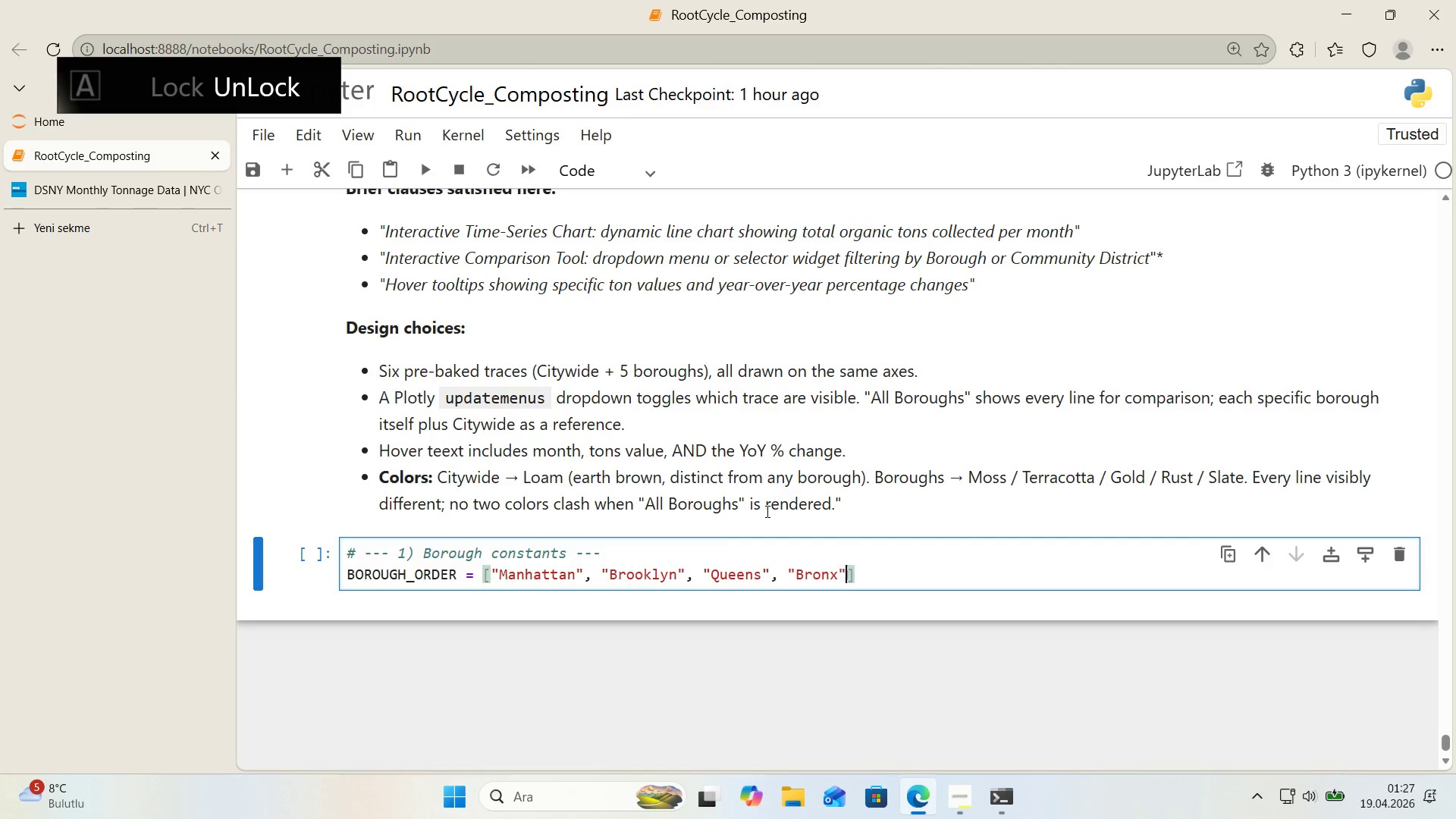 
key(ArrowRight)
 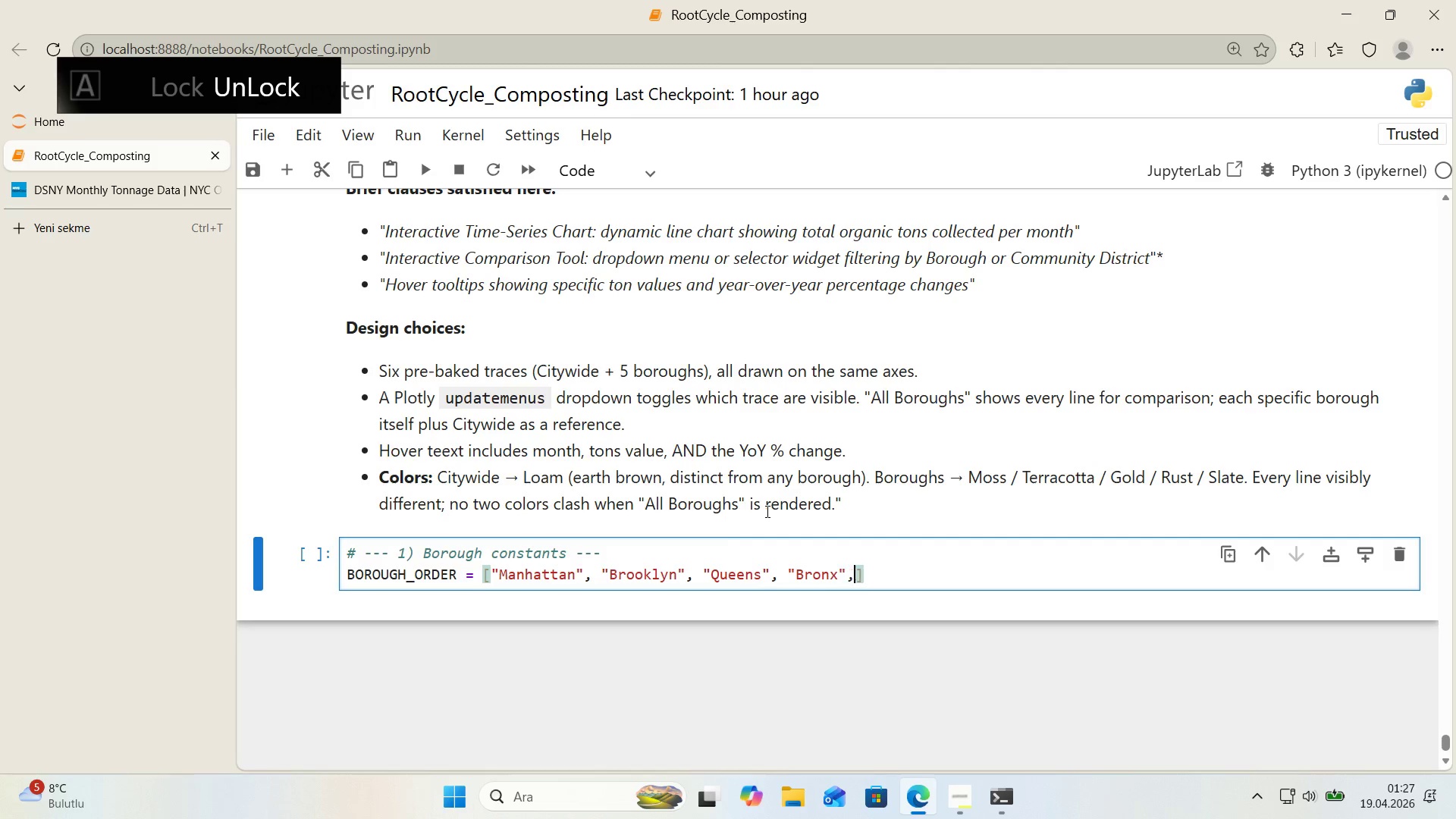 
key(Comma)
 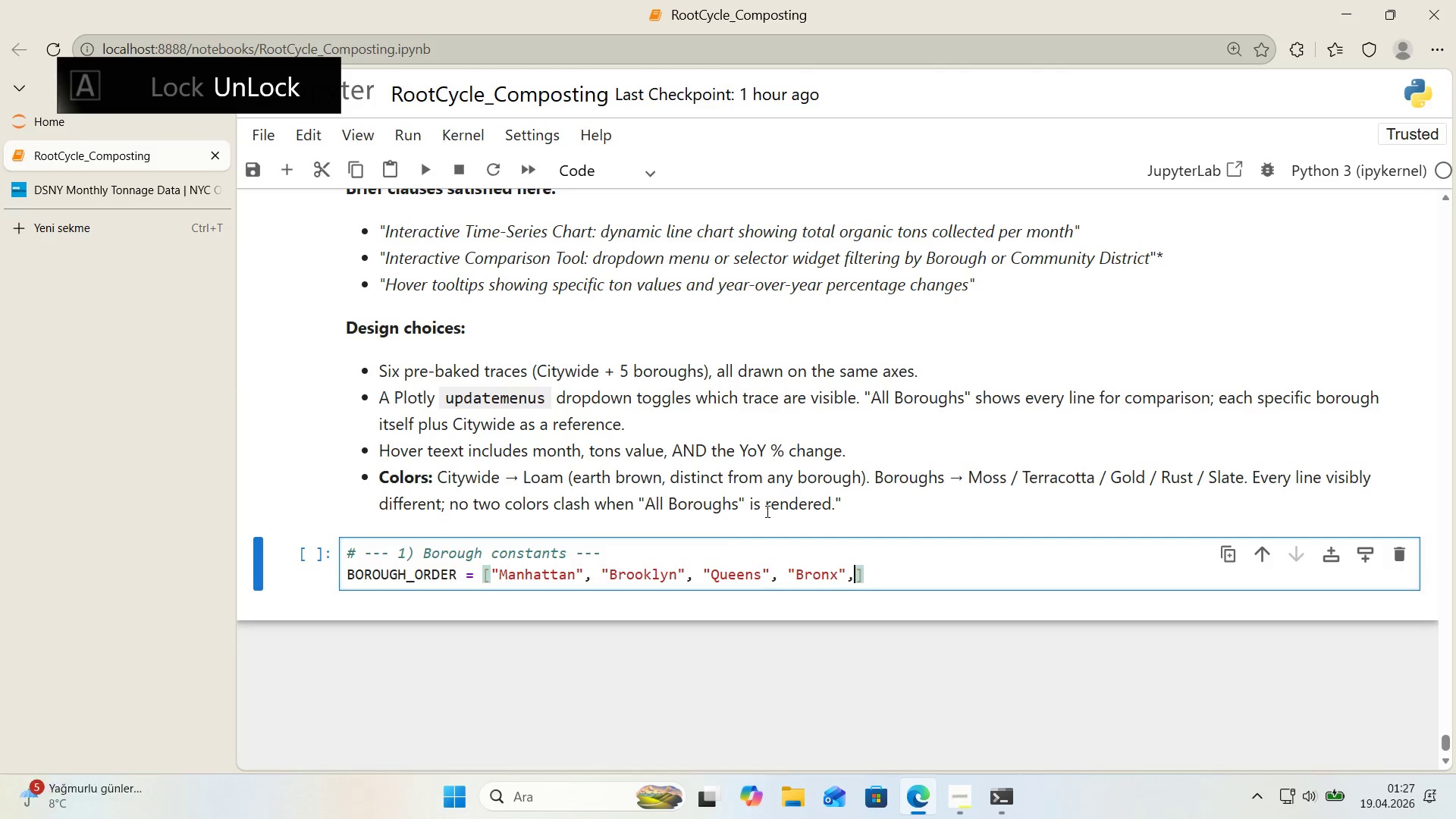 
key(Space)
 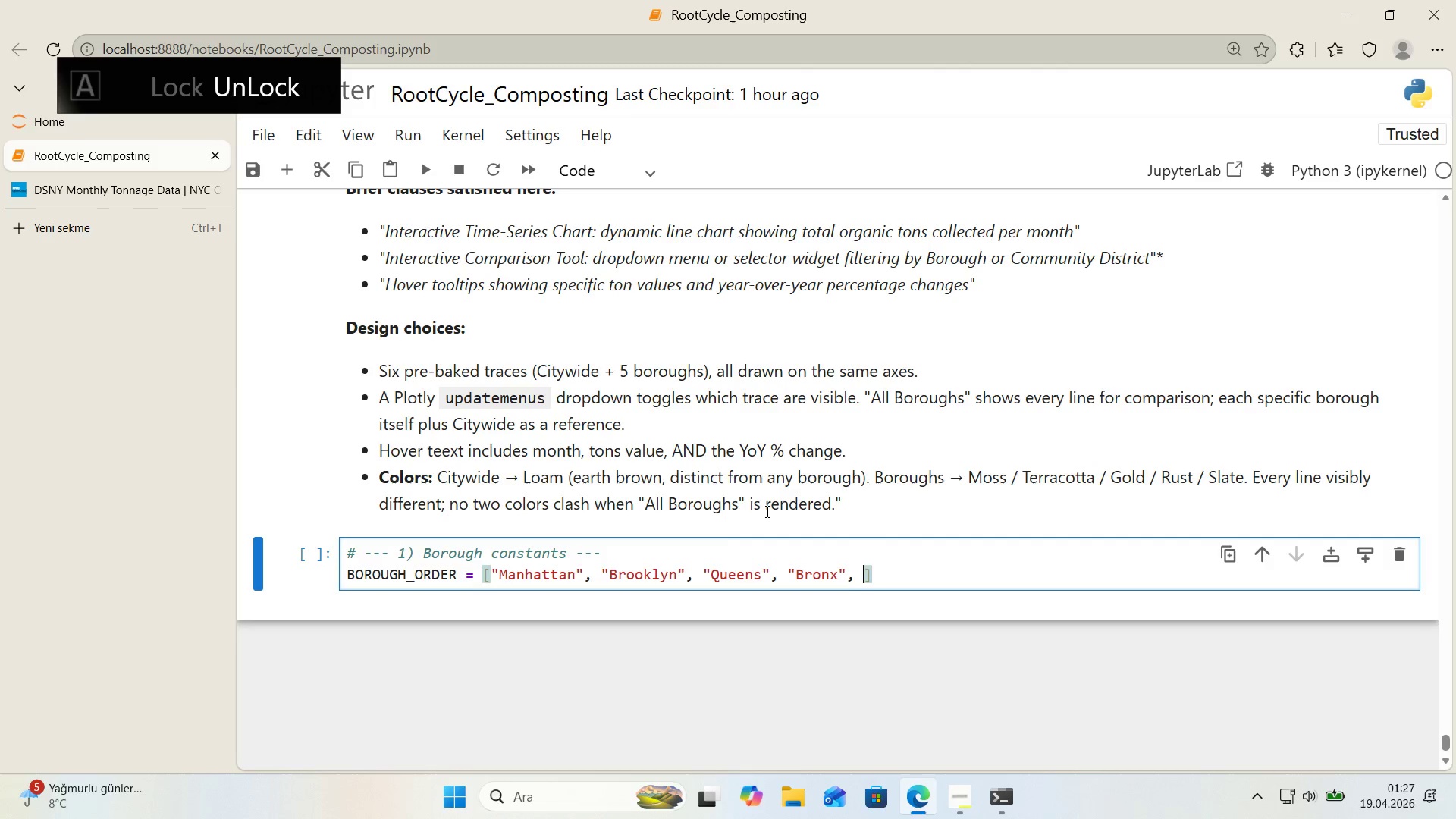 
key(Backquote)
 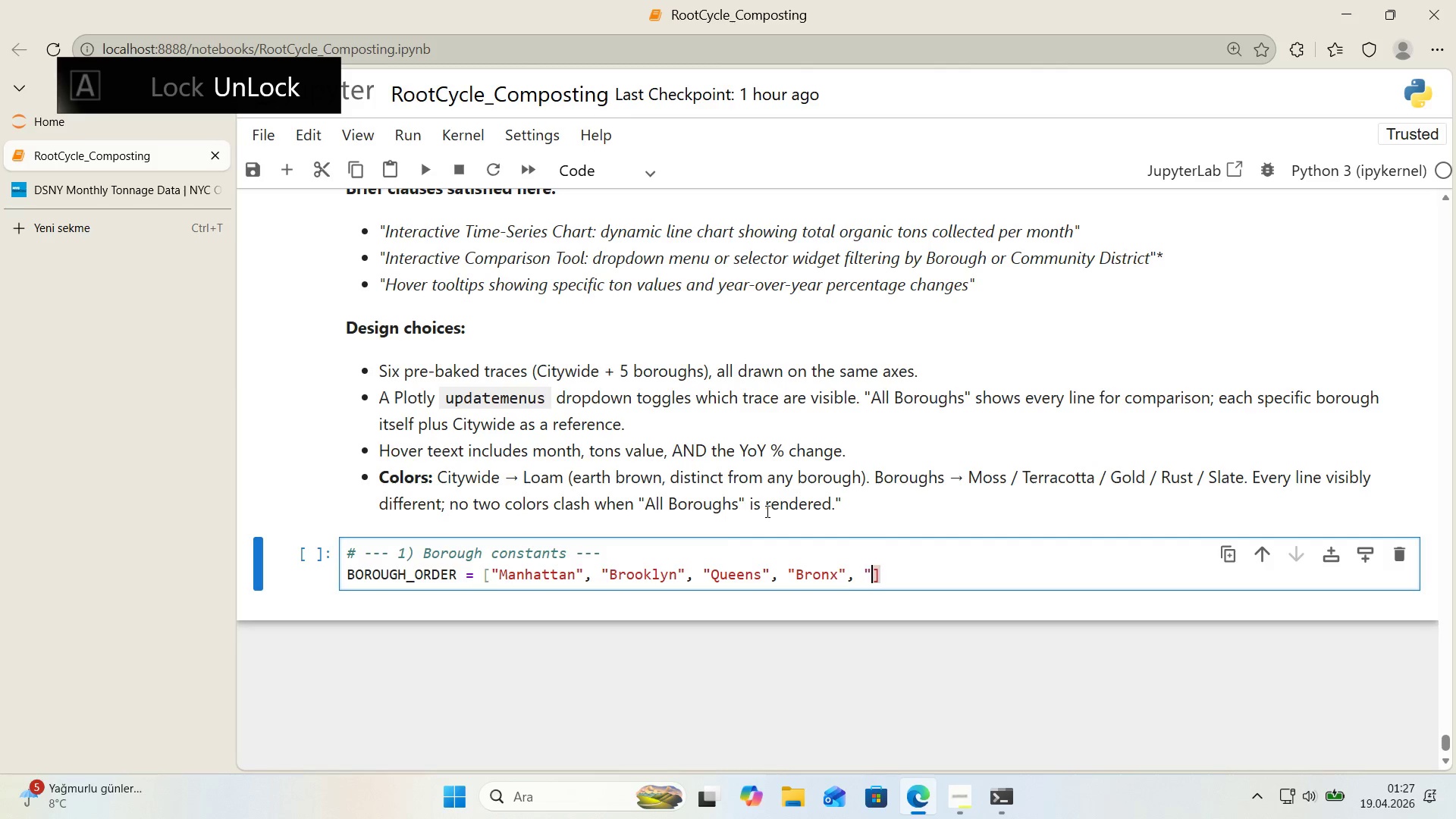 
key(Backquote)
 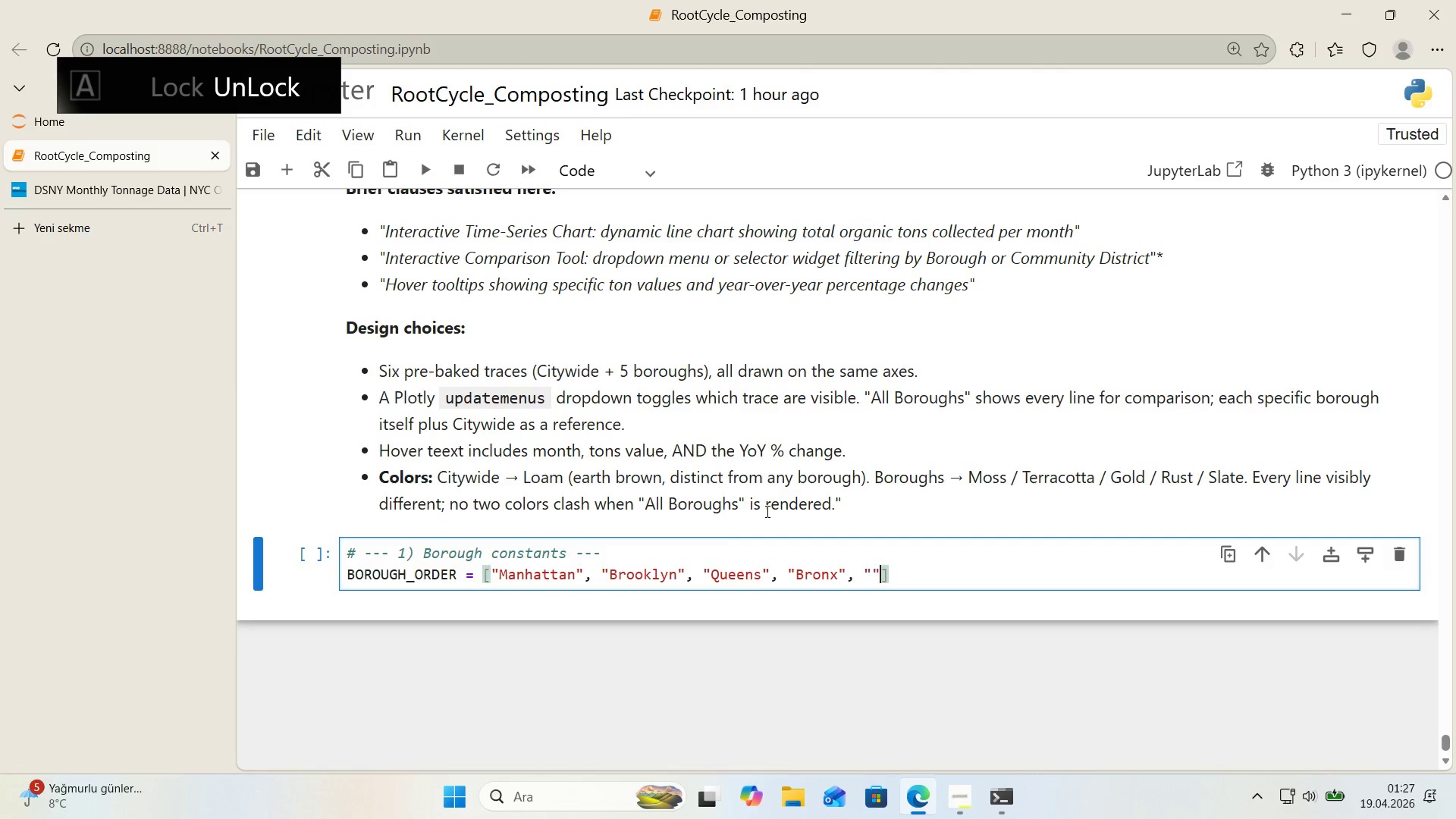 
key(ArrowLeft)
 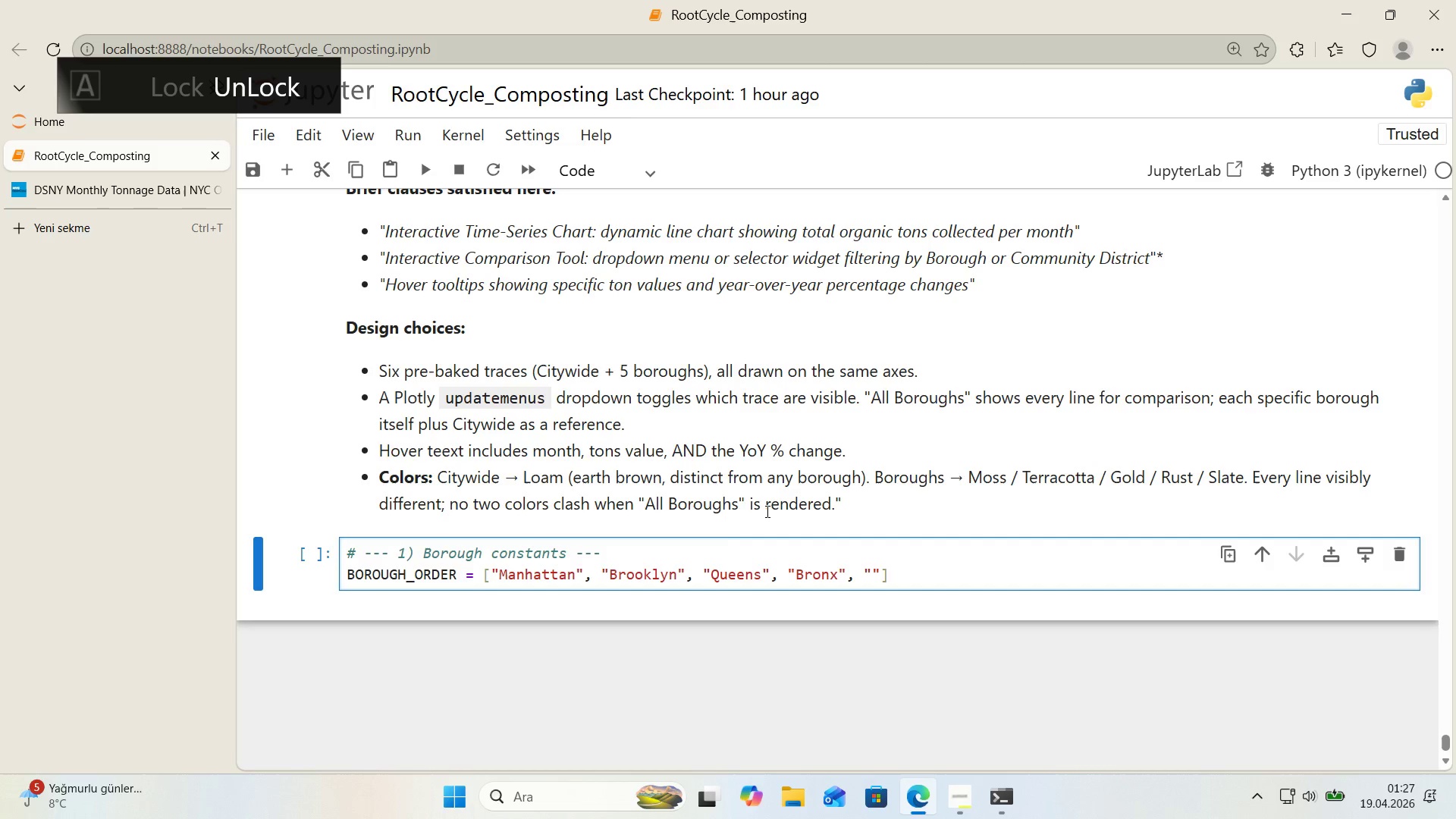 
type(Staten Island)
 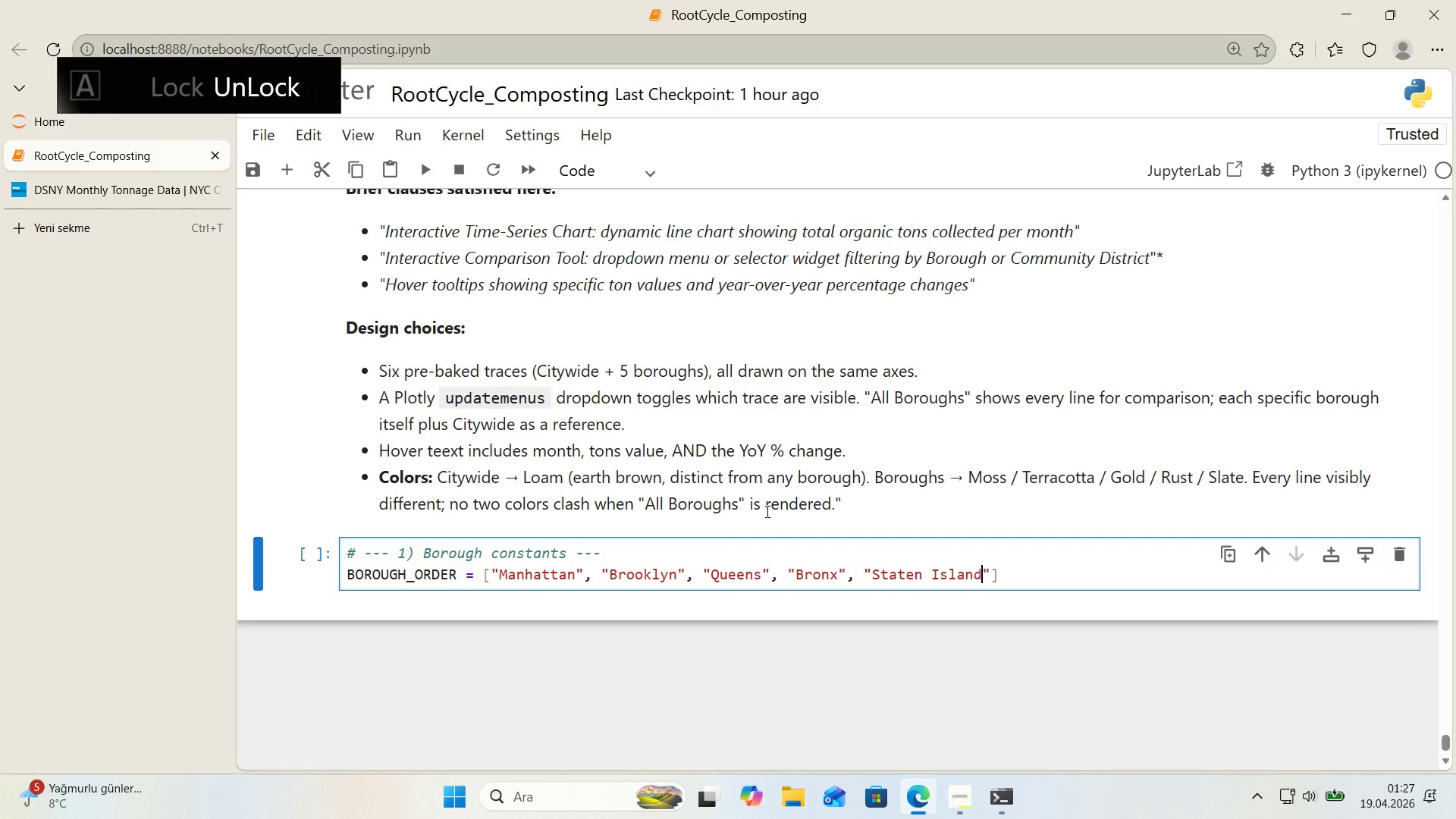 
key(ArrowRight)
 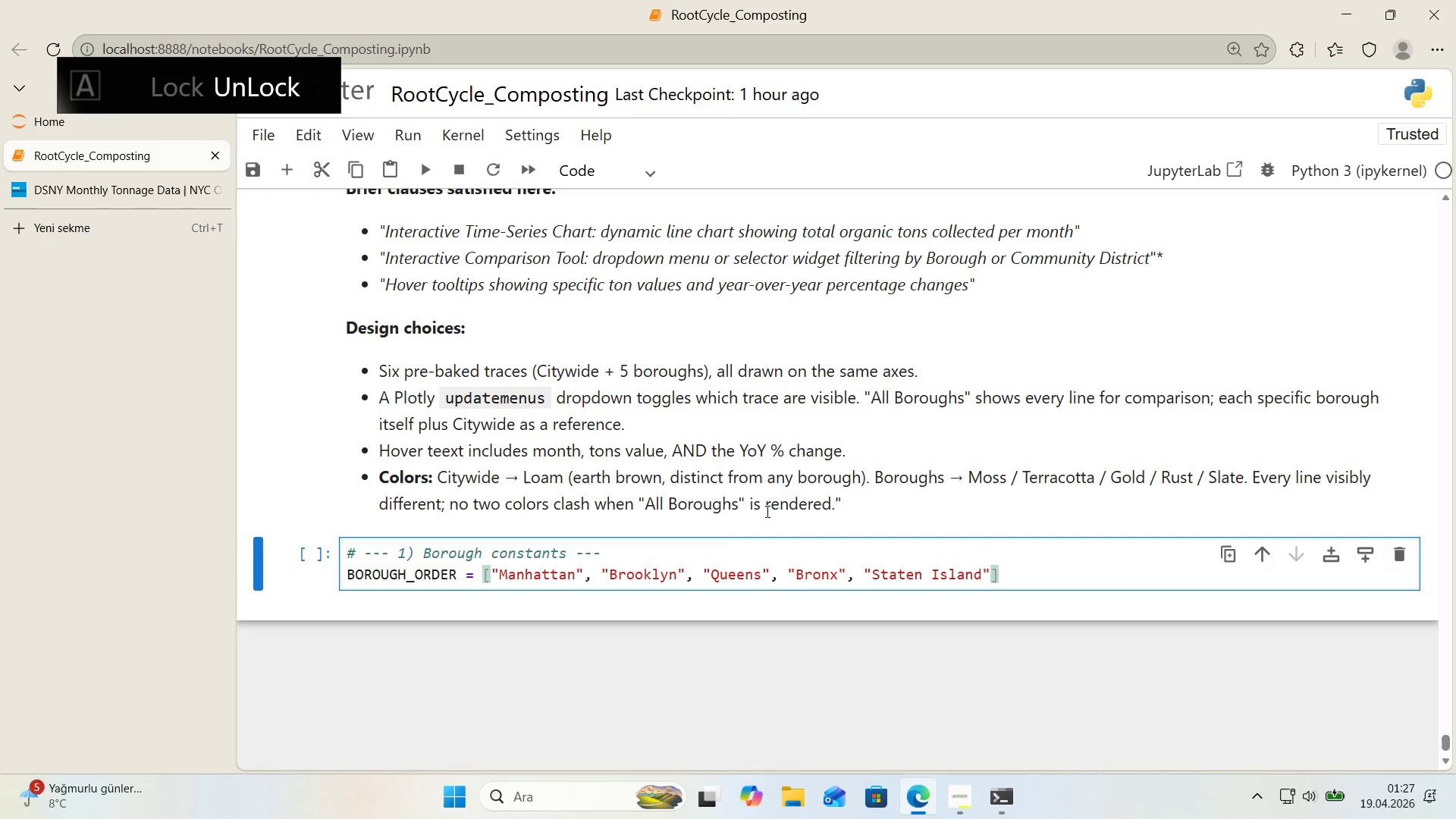 
key(ArrowRight)
 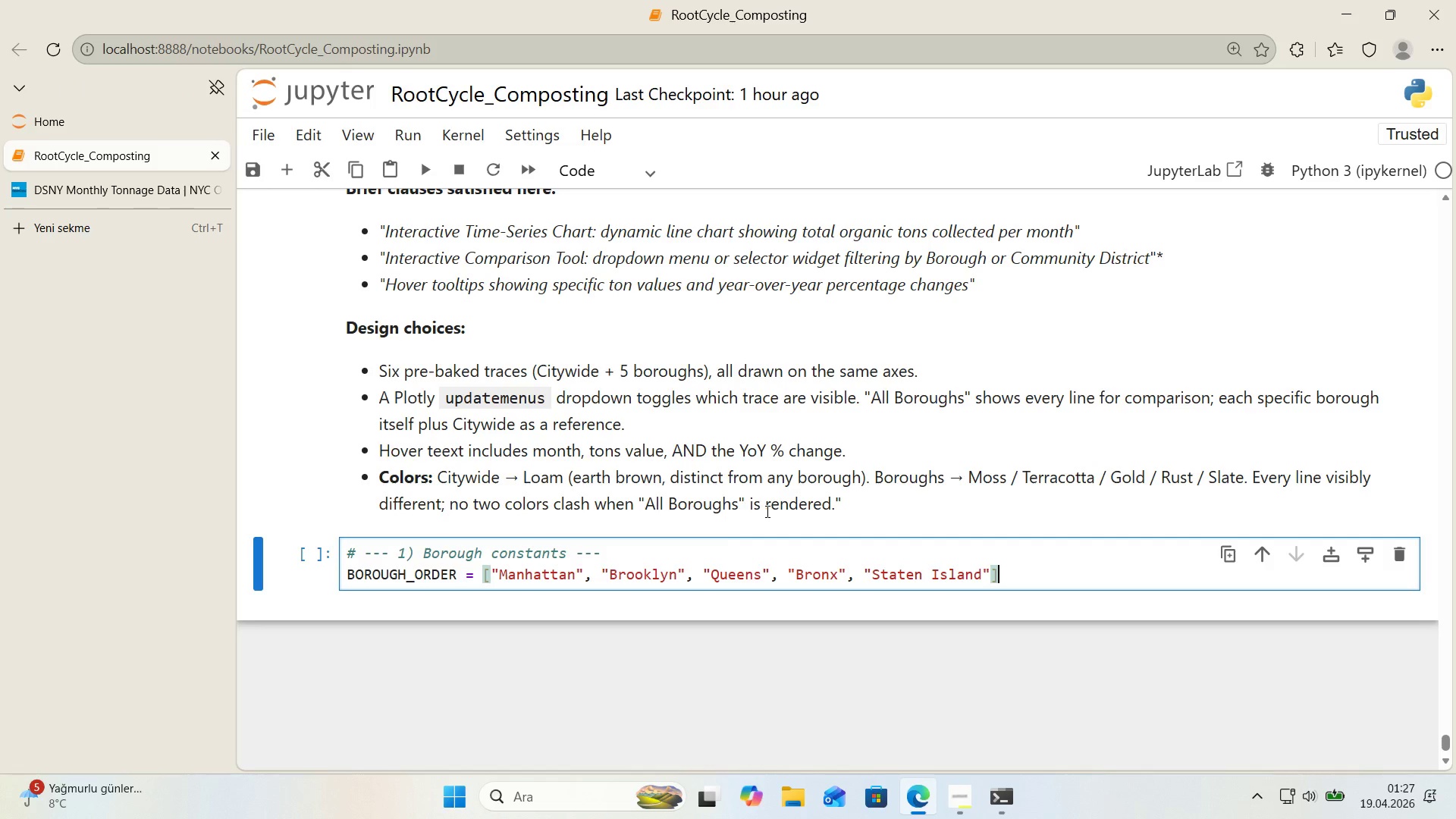 
key(Enter)
 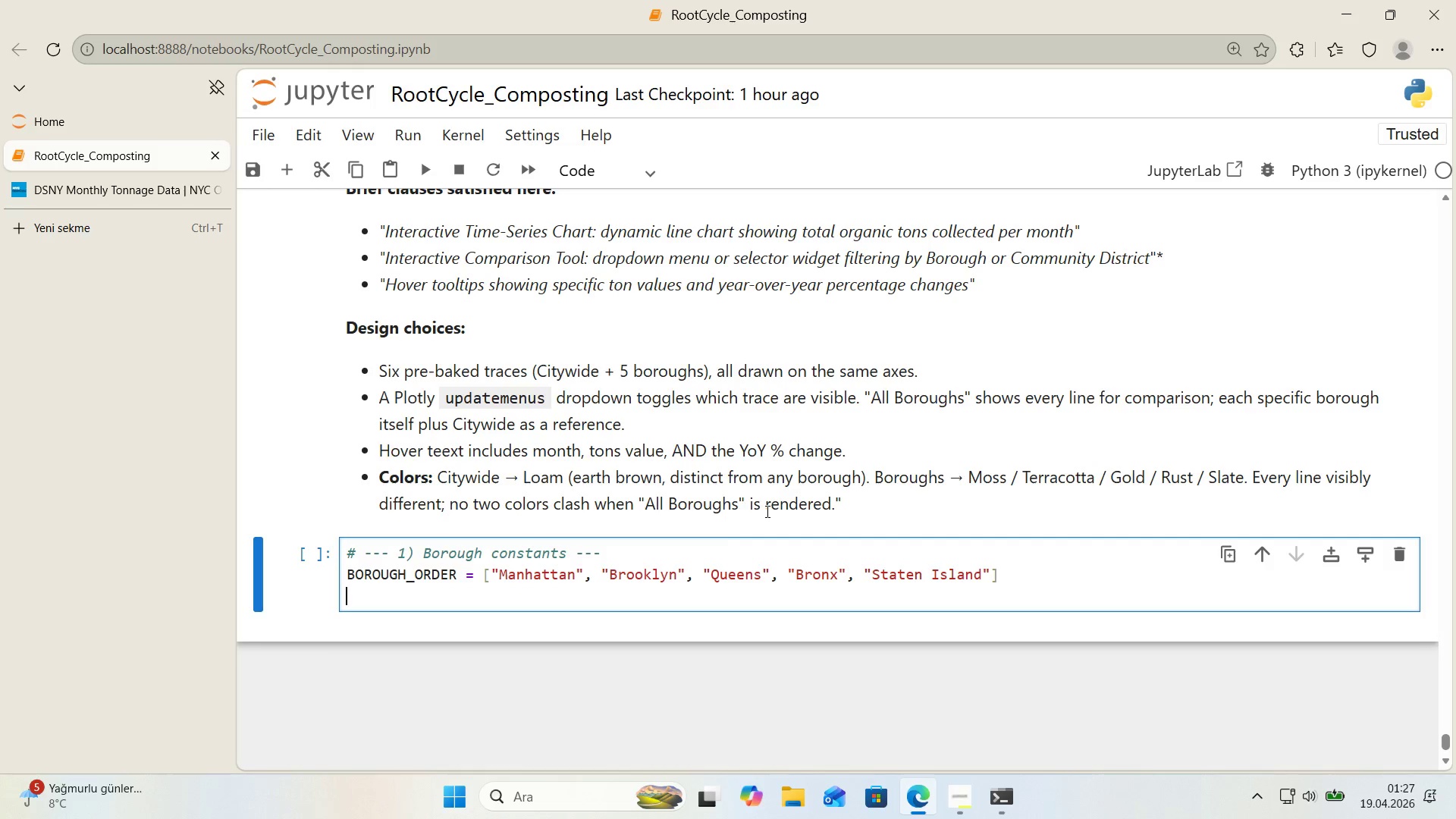 
type(BOROUGH_COLORS ) )
 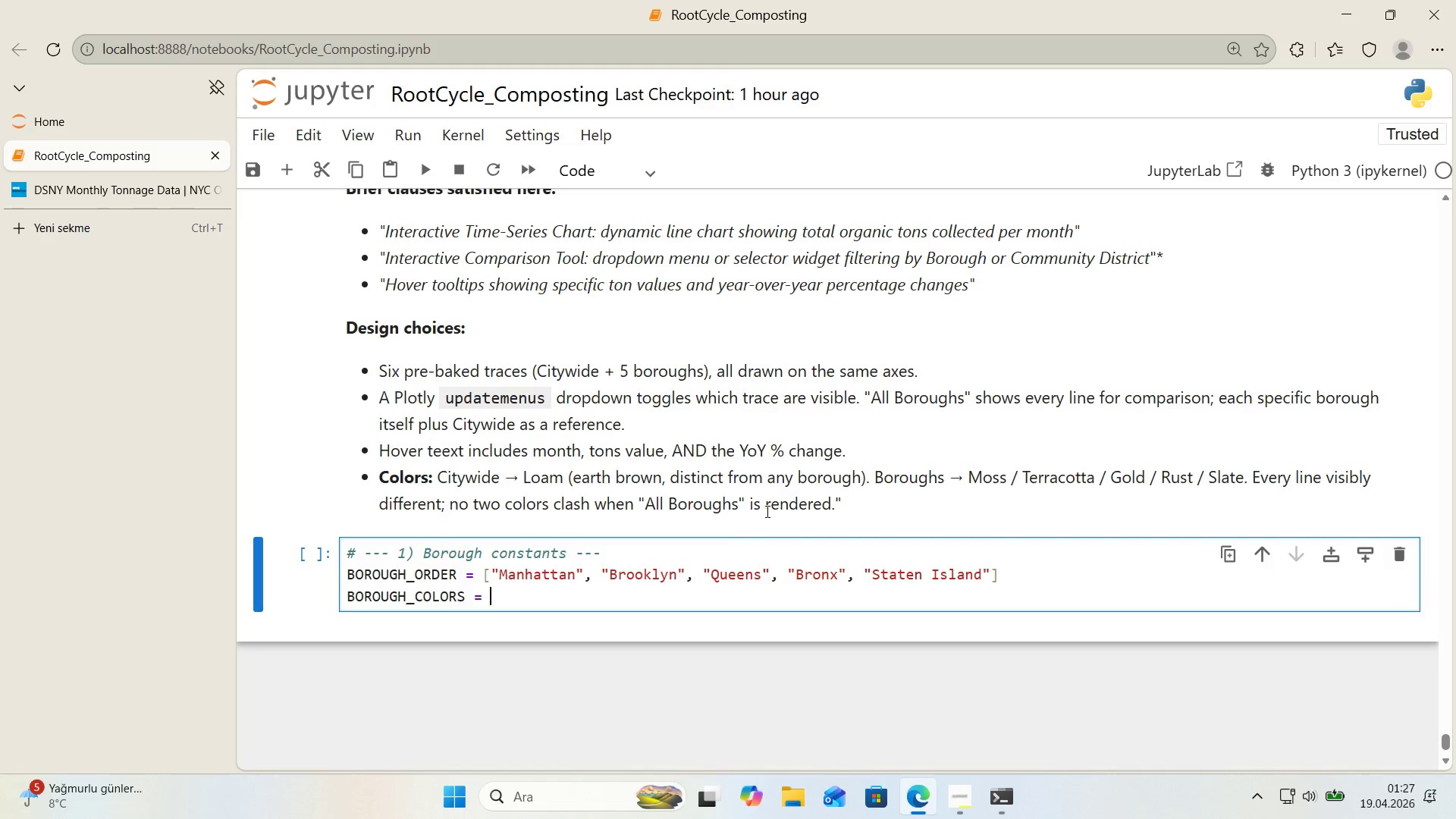 
key(Alt+Control+7)
 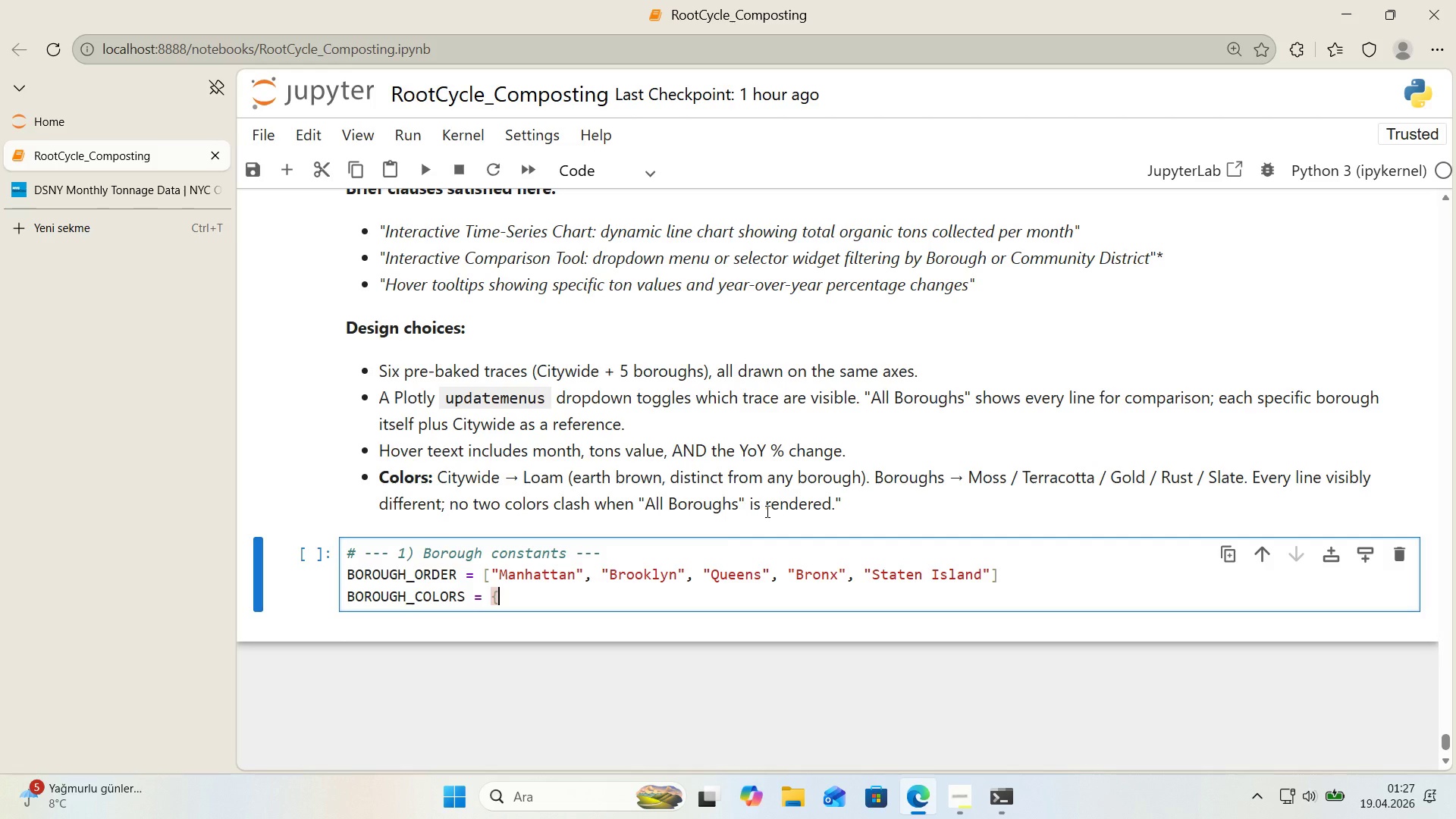 
key(Alt+Control+0)
 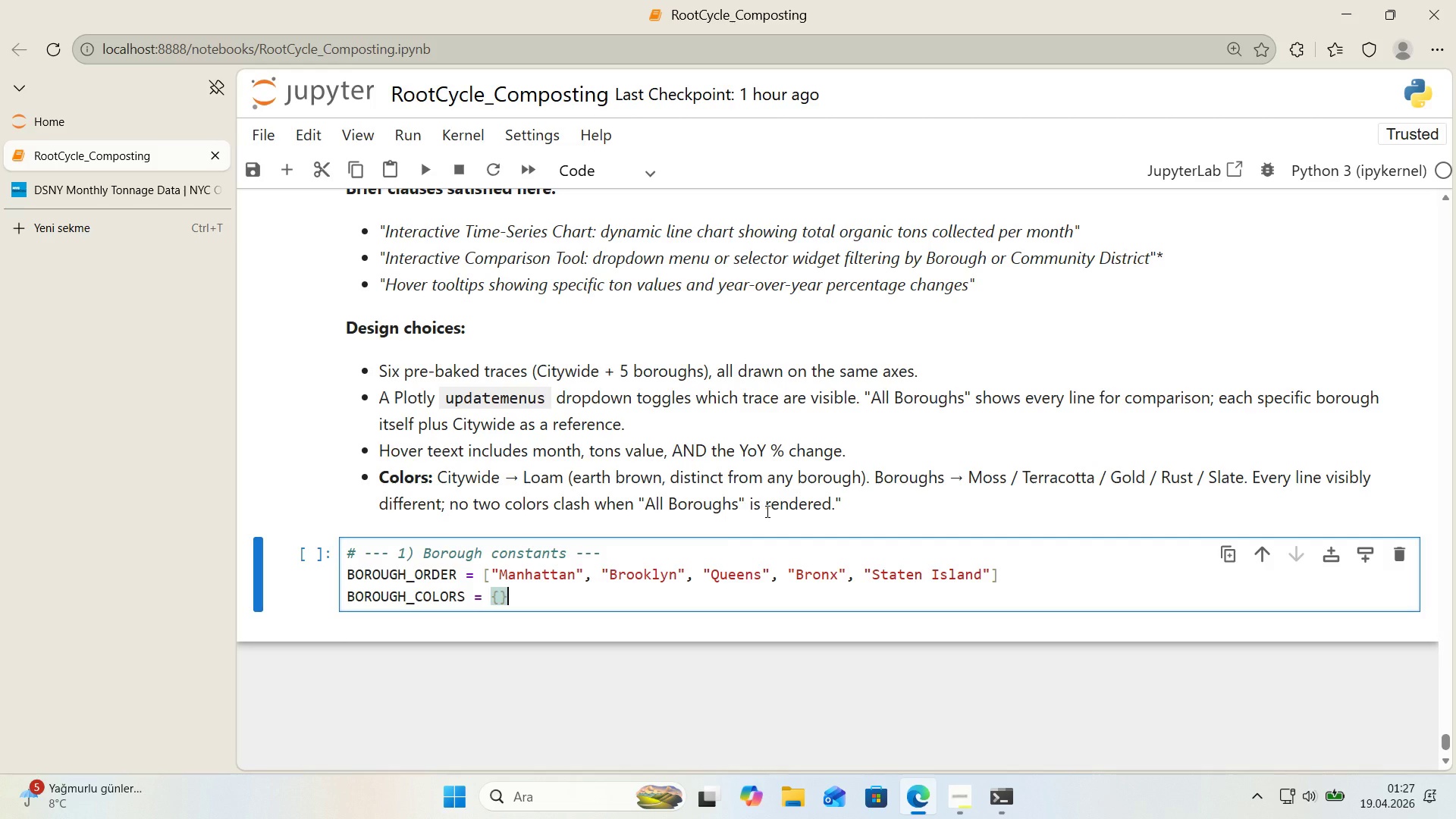 
key(ArrowLeft)
 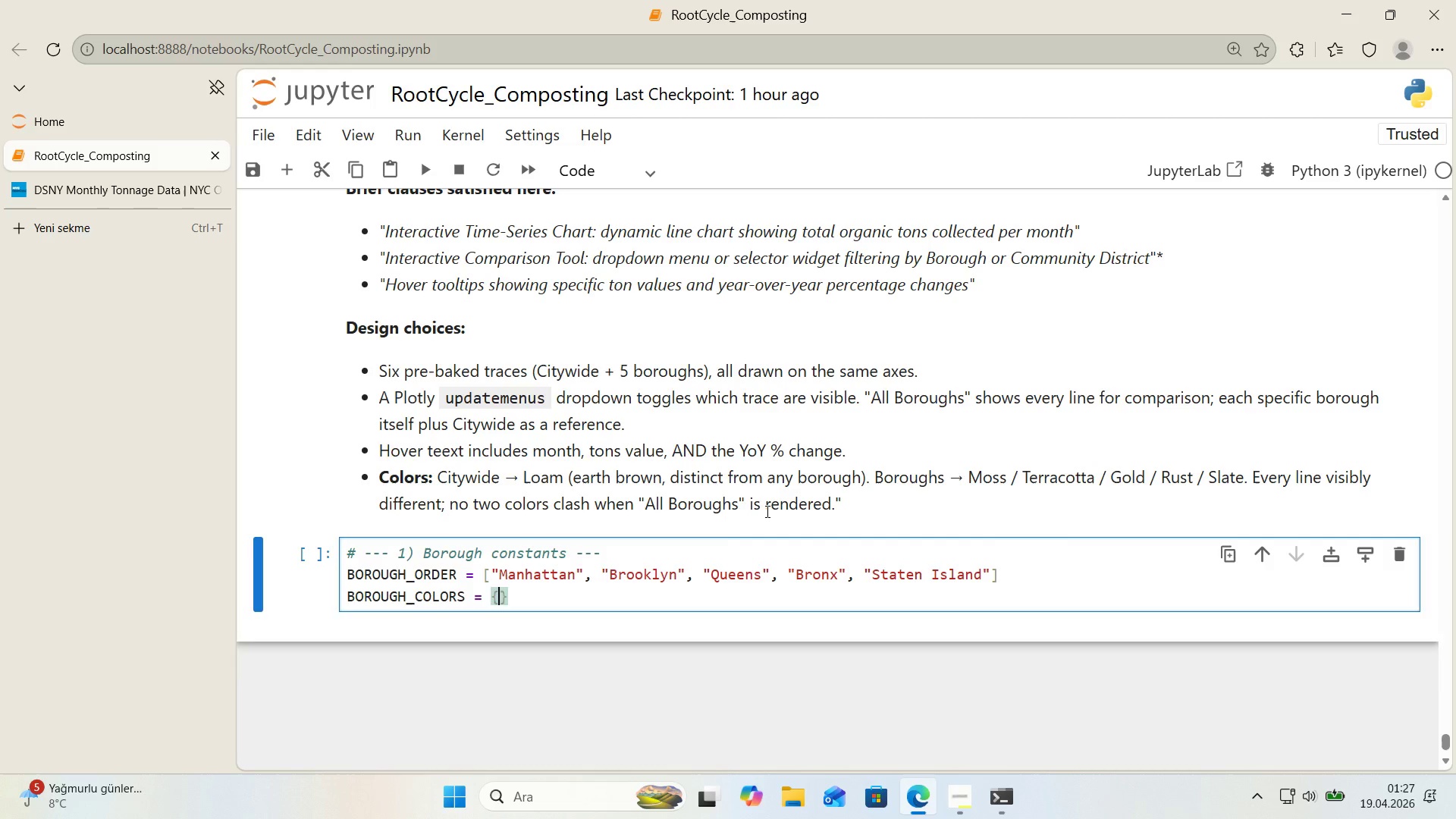 
key(Enter)
 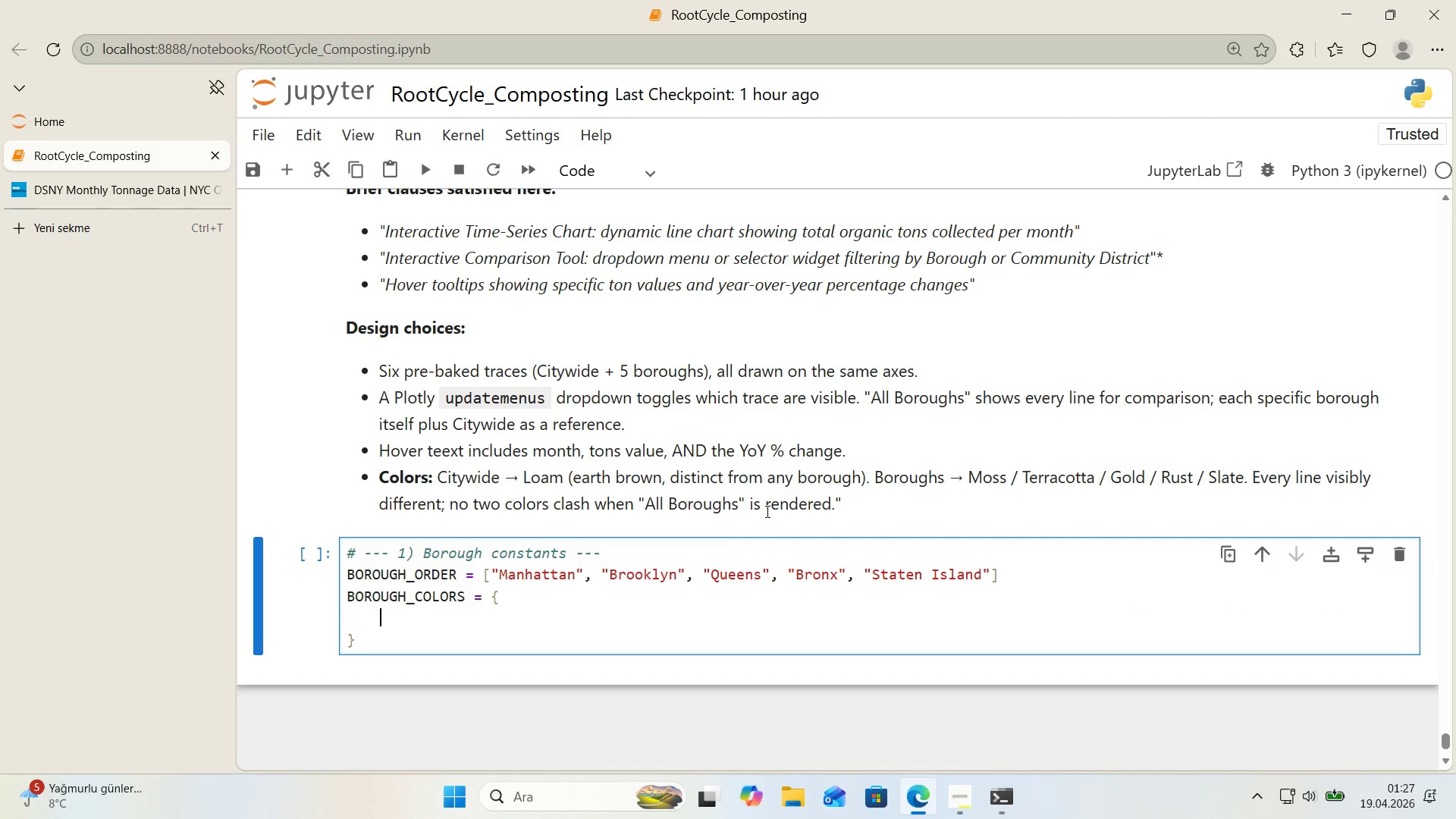 
key(Backquote)
 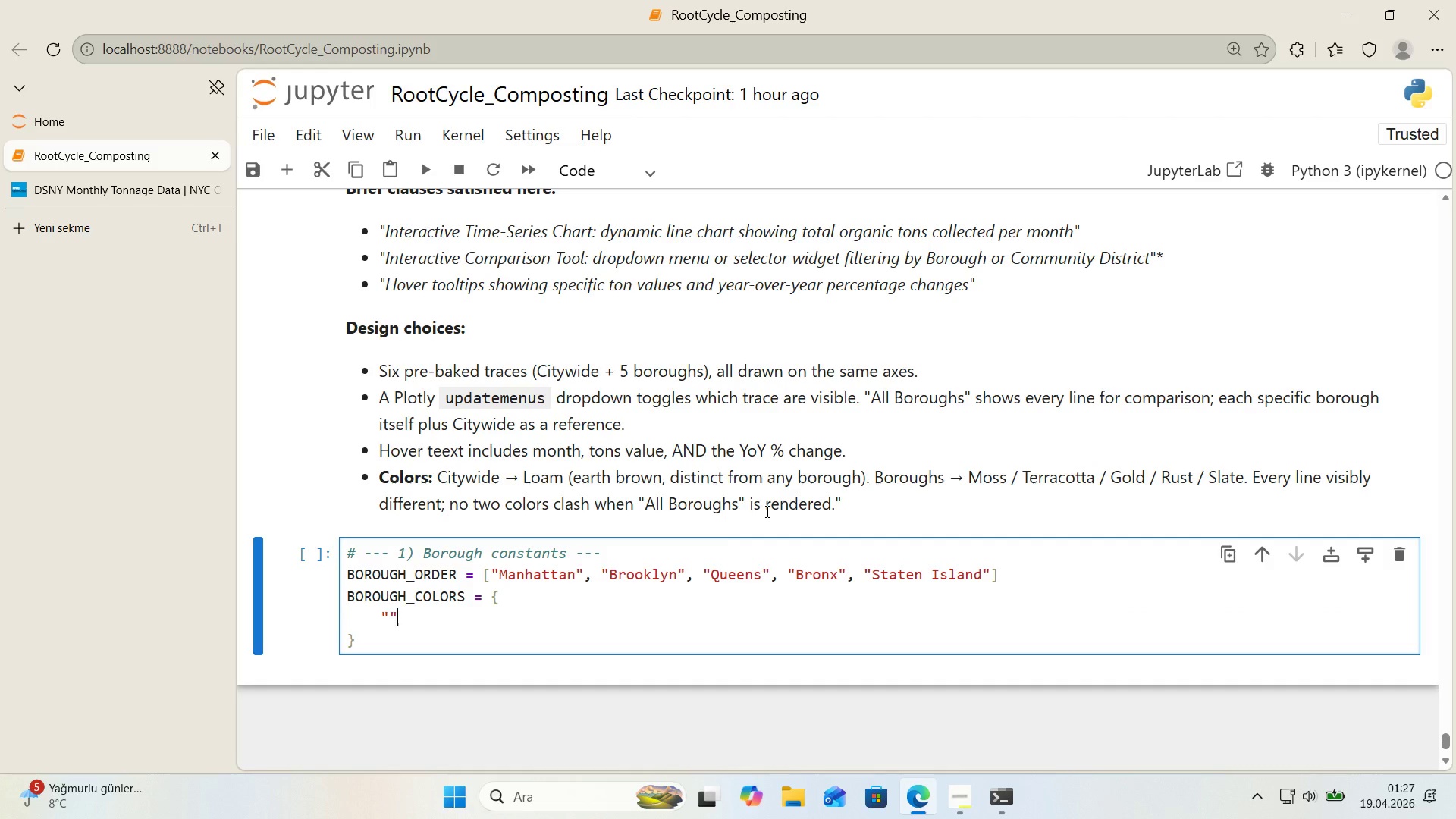 
key(Backquote)
 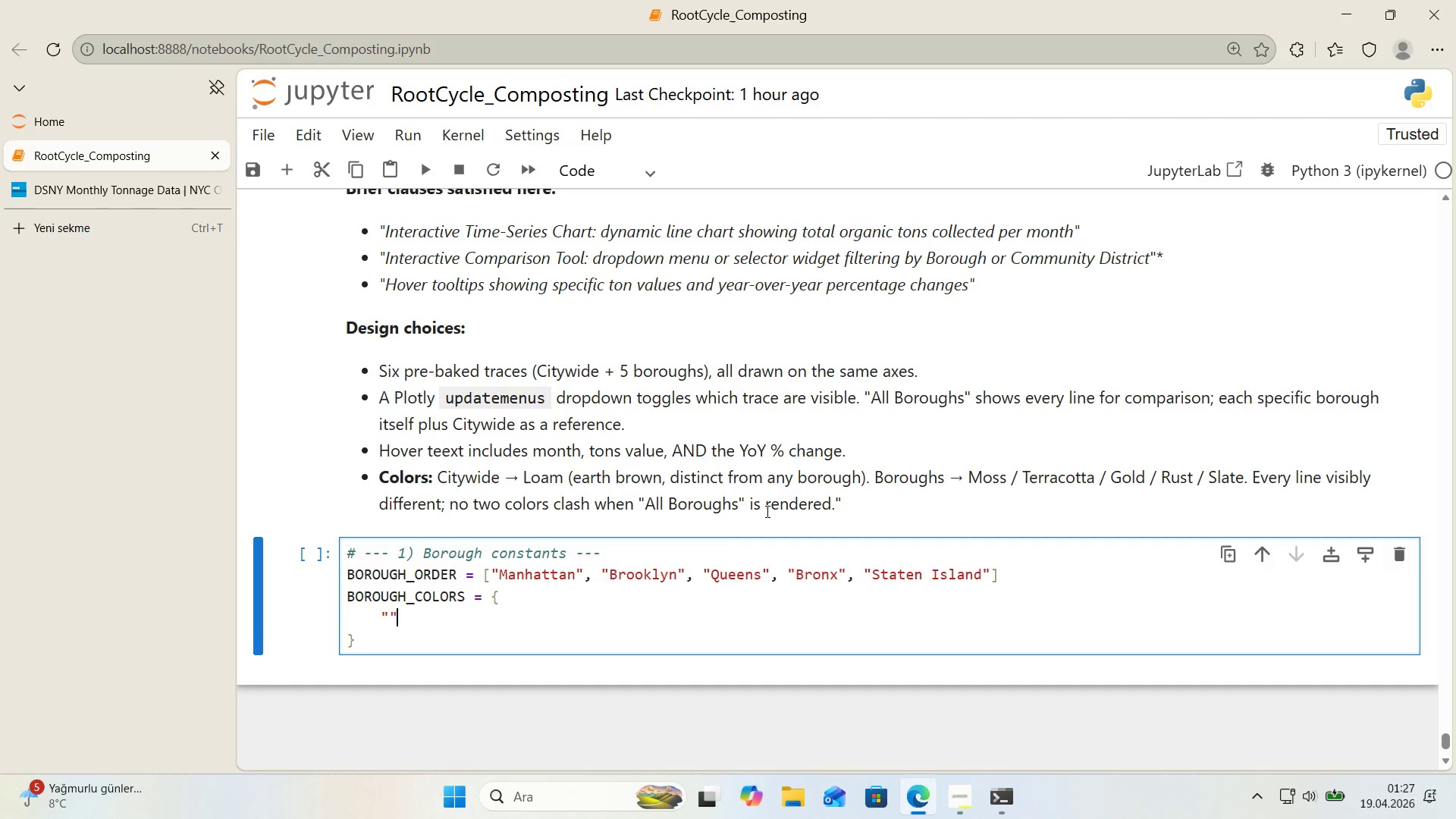 
key(ArrowLeft)
 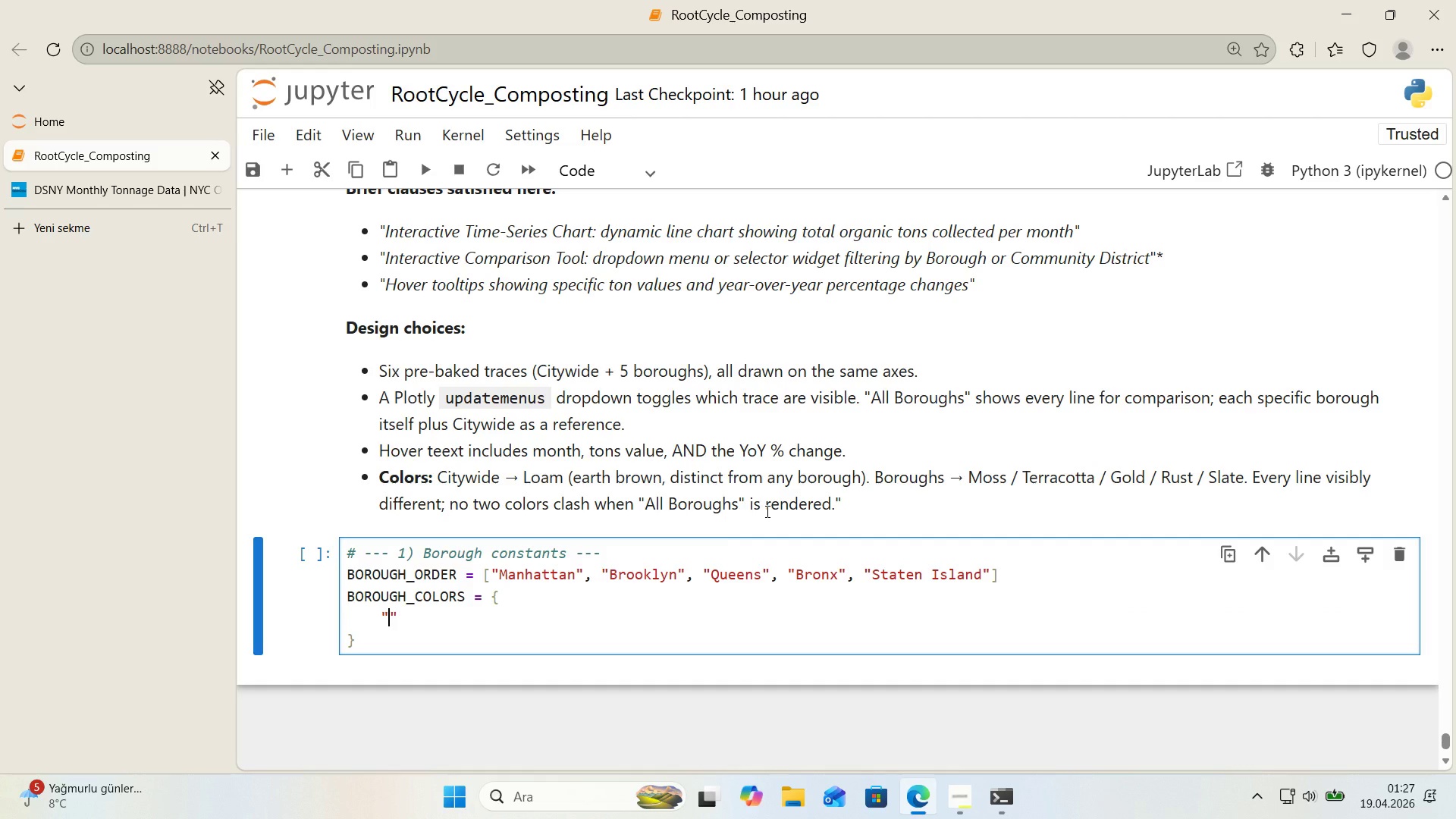 
type(mA)
key(Backspace)
key(Backspace)
type(Manhattan)
 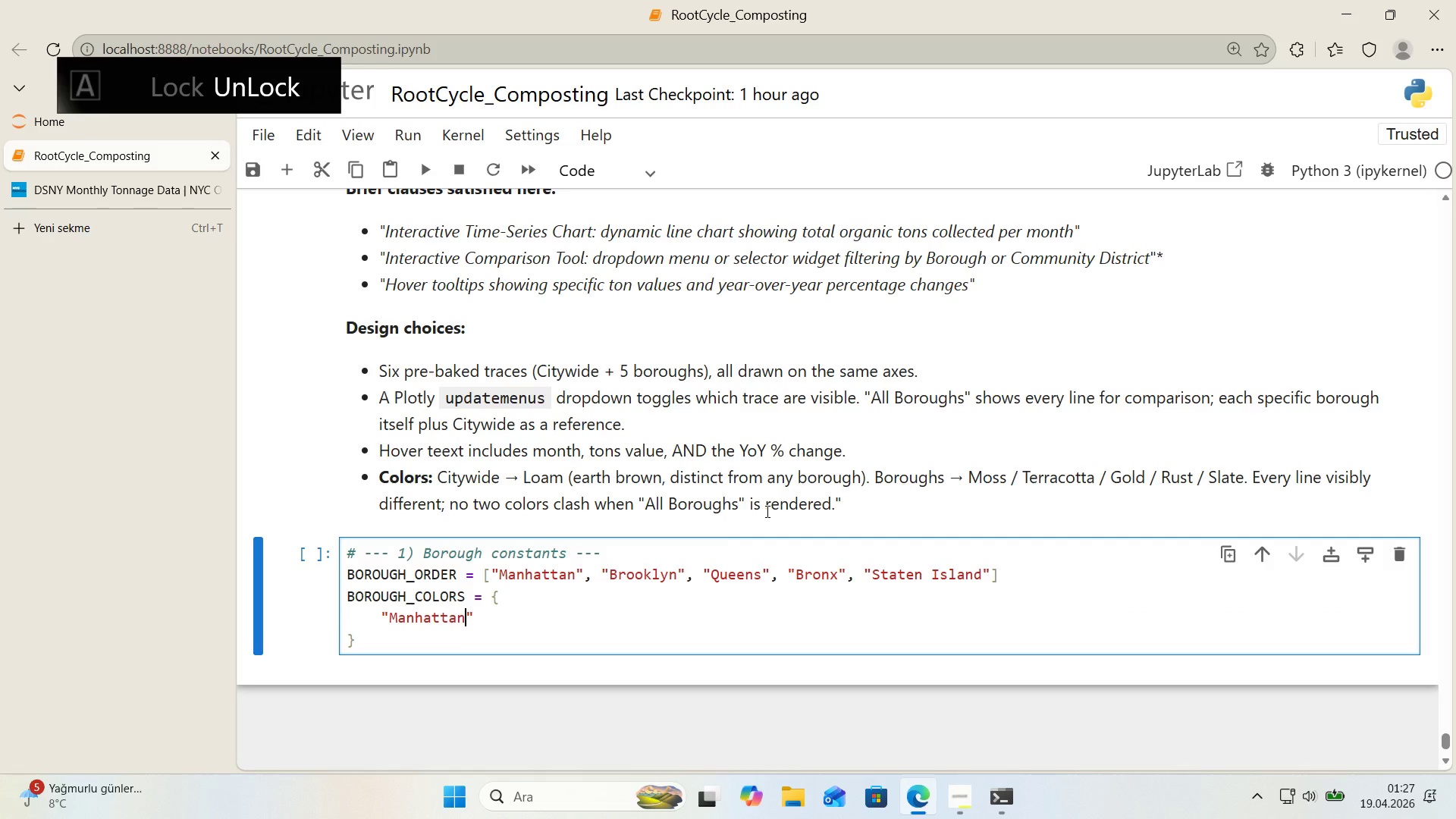 
key(ArrowRight)
 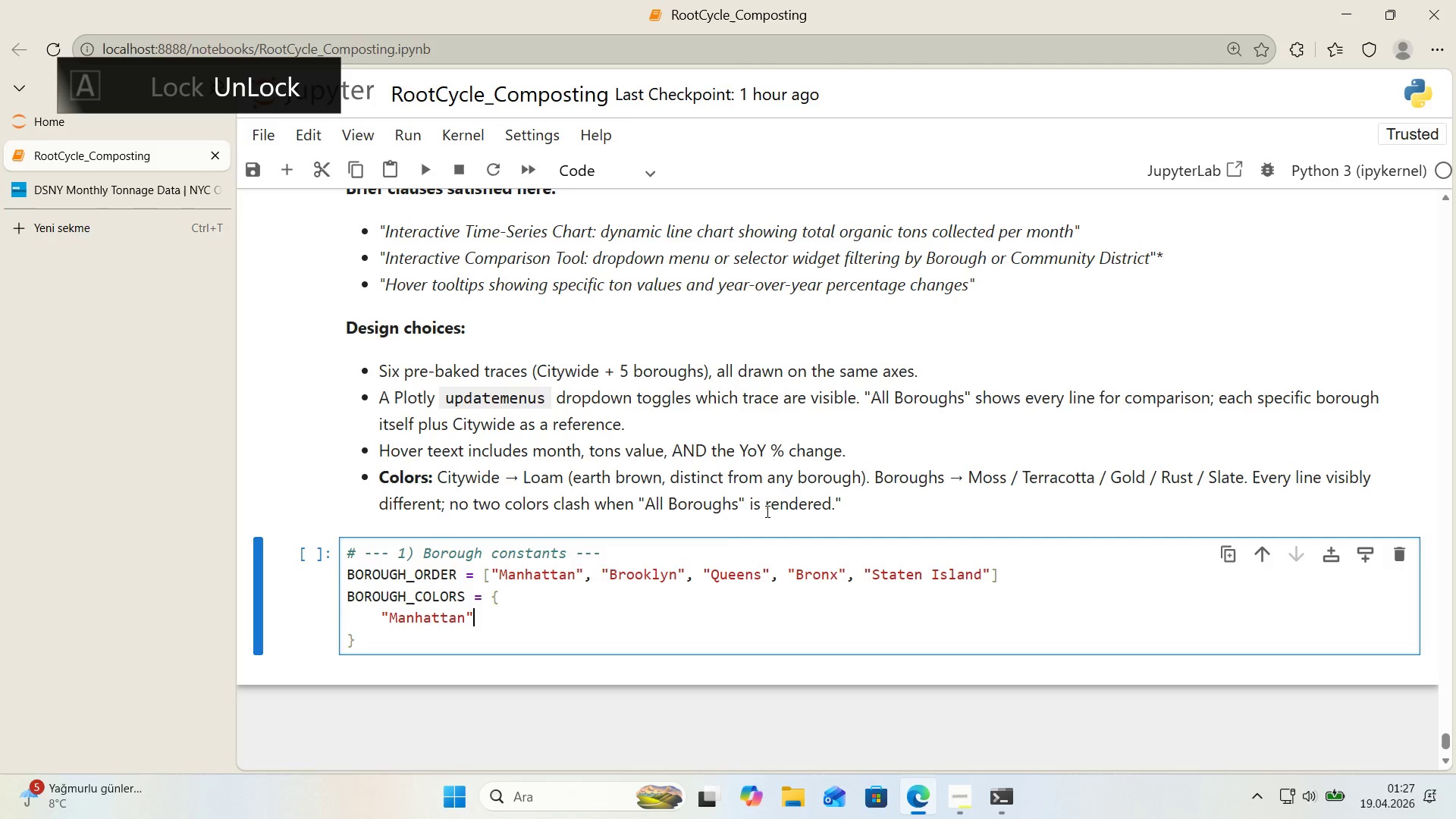 
type(> COLORS)
 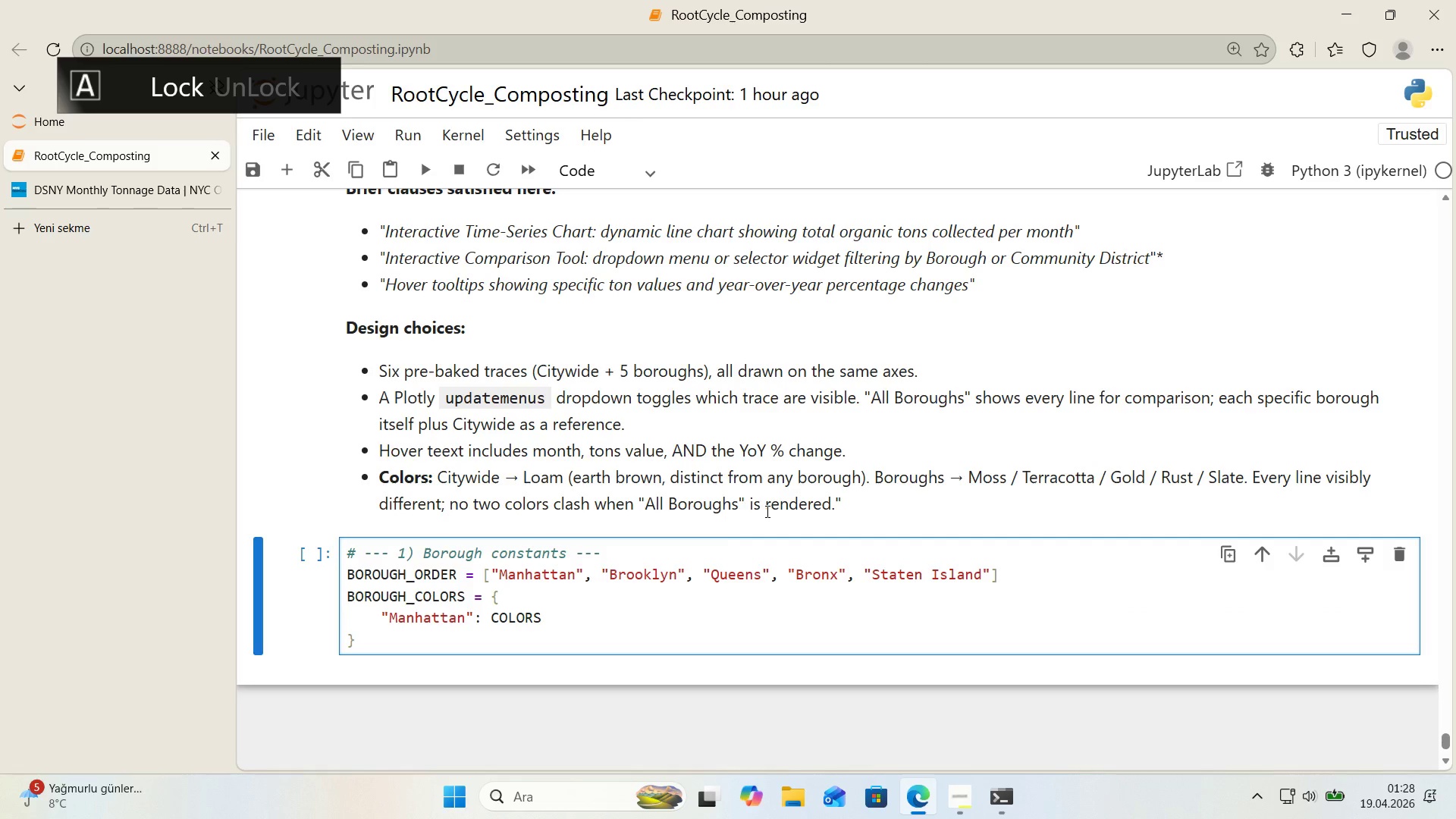 
key(Alt+Control+8)
 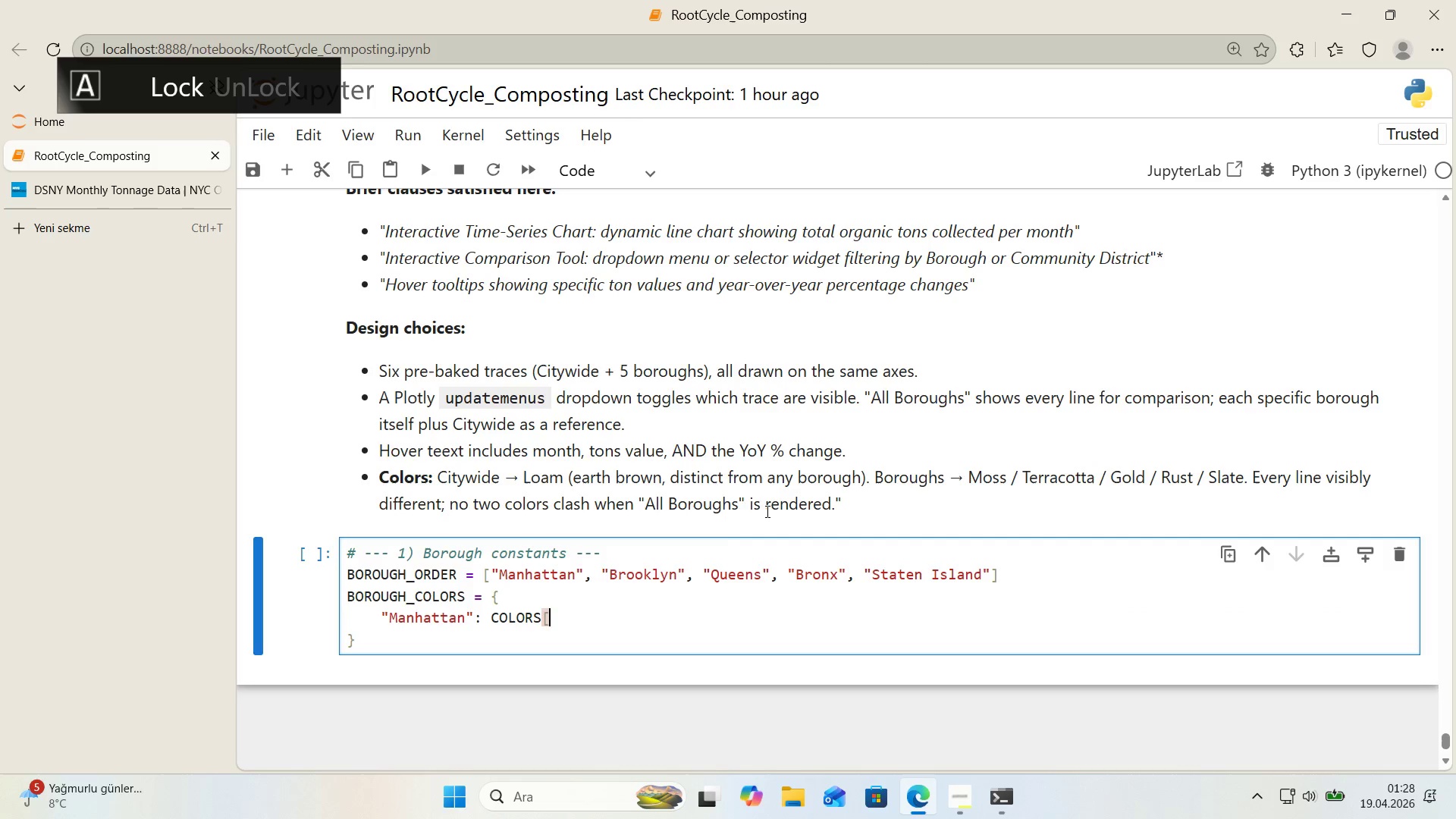 
key(Alt+Control+9)
 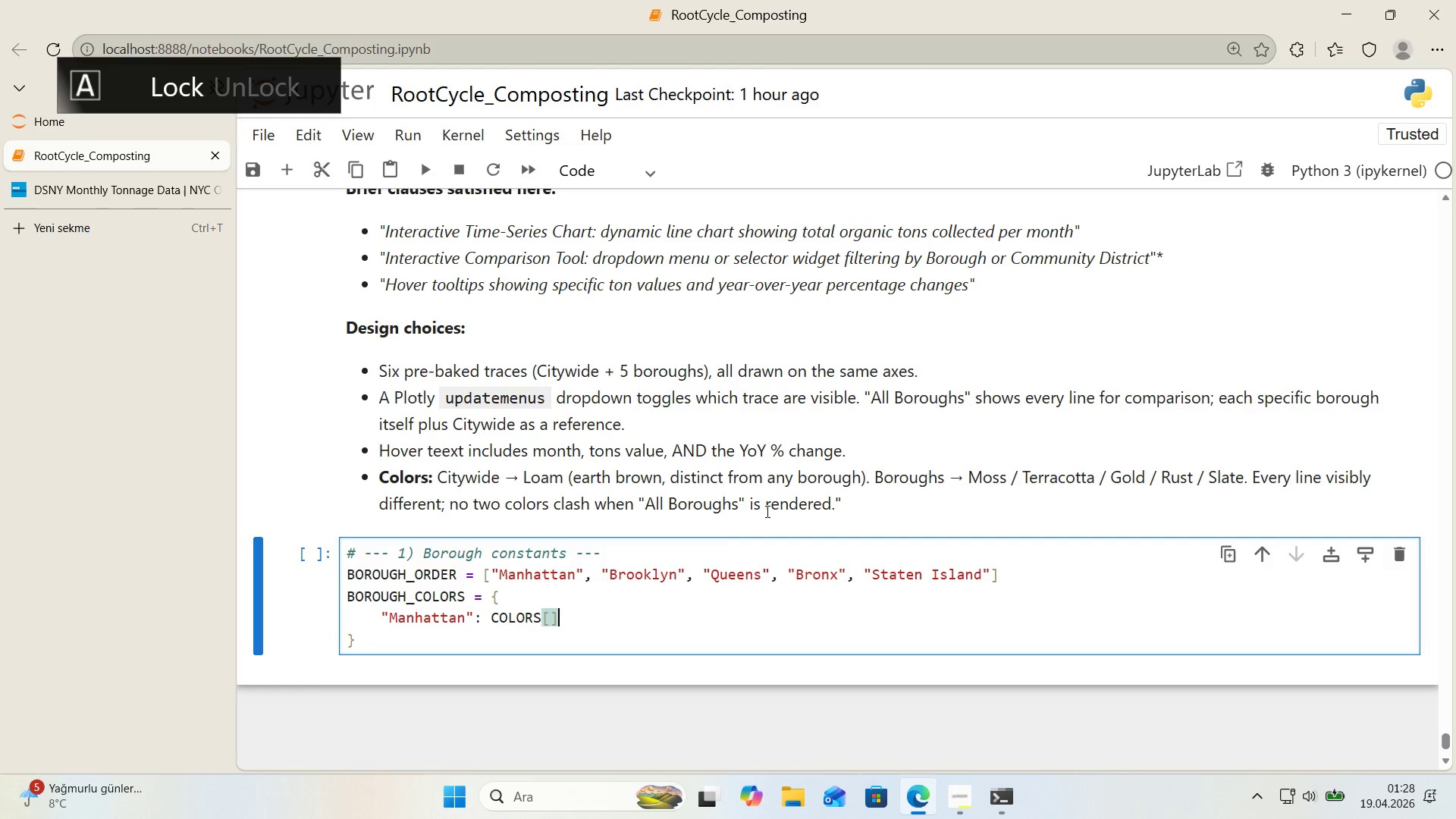 
key(ArrowLeft)
 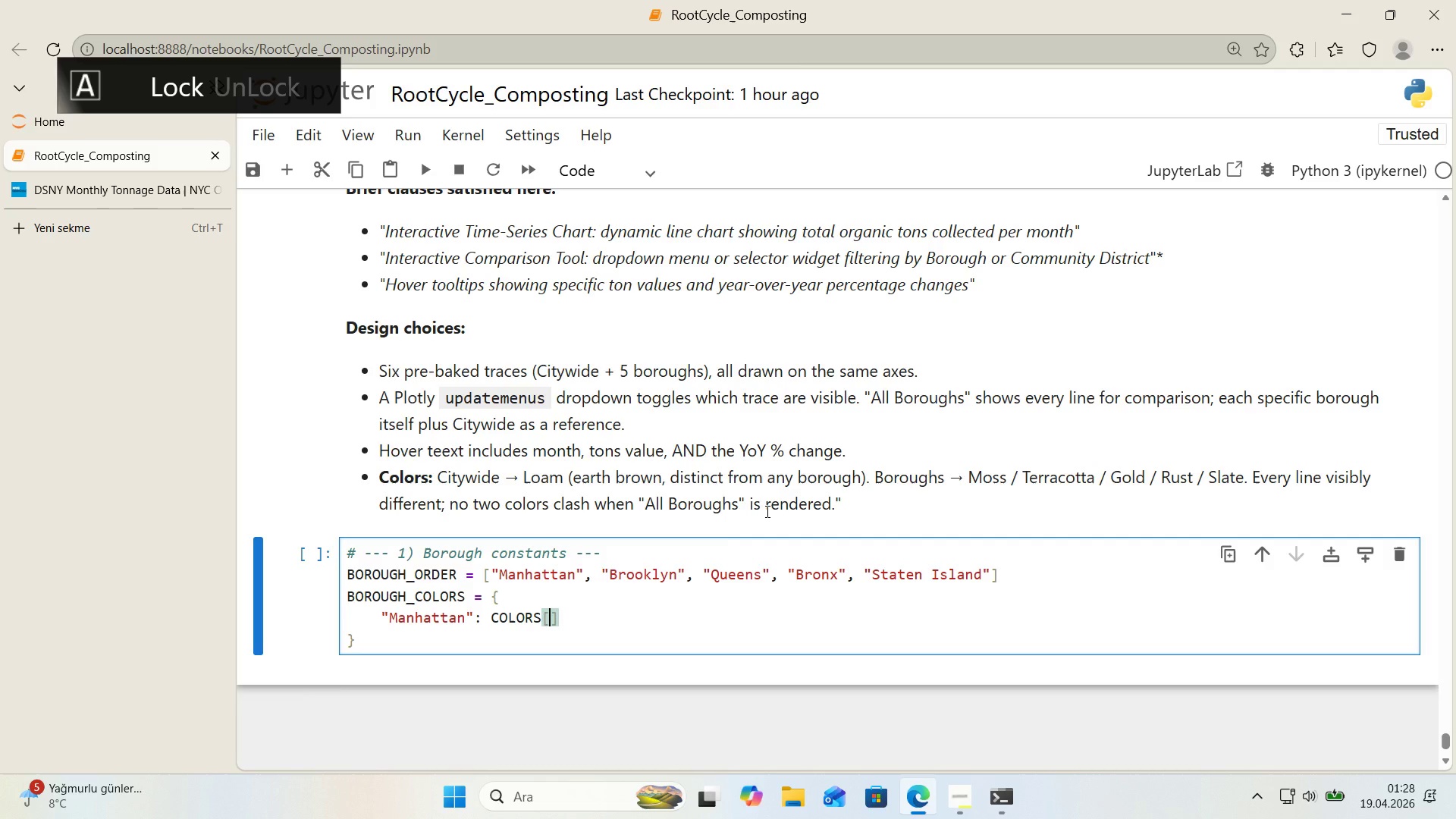 
key(CapsLock)
 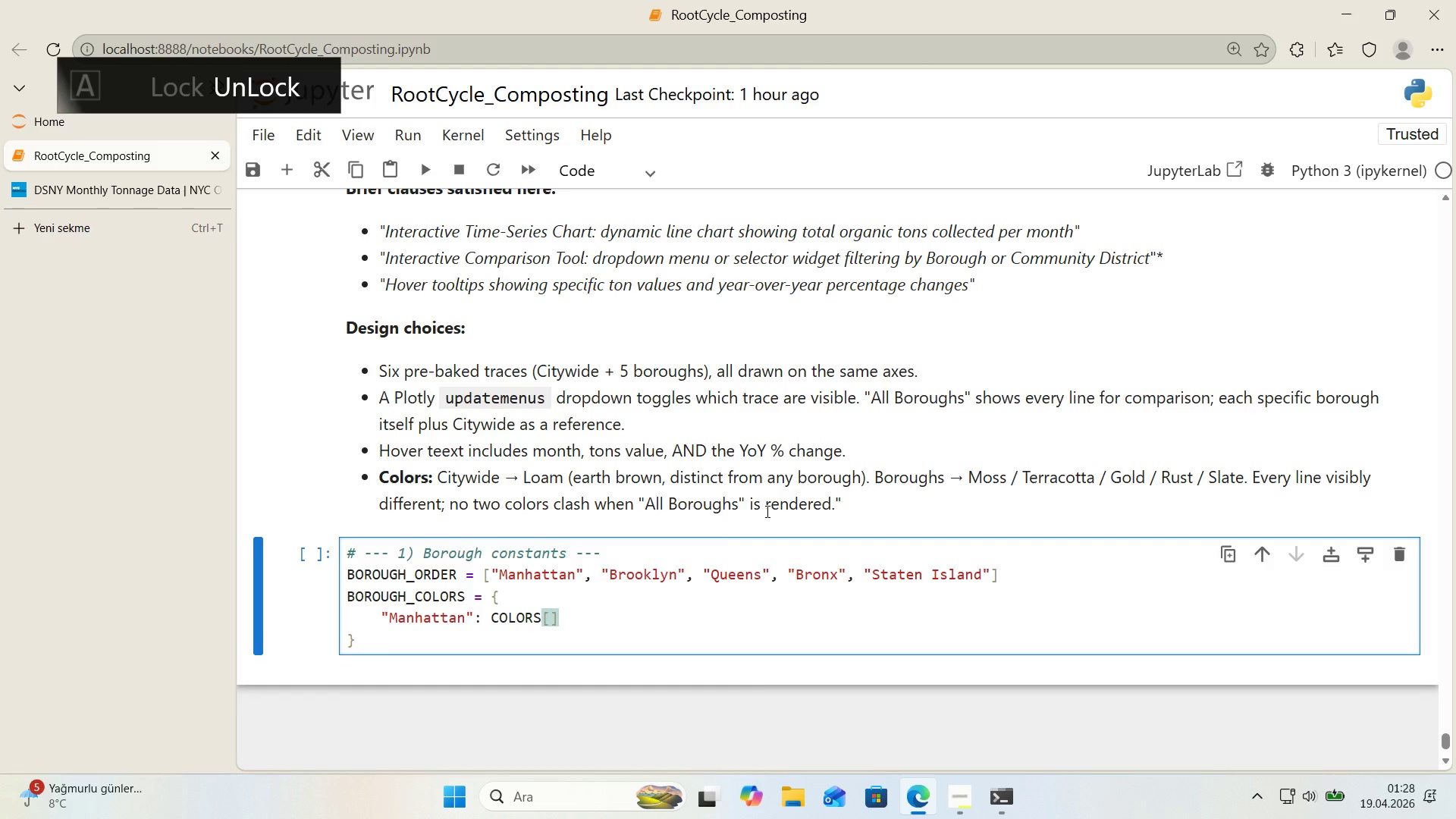 
key(ArrowLeft)
 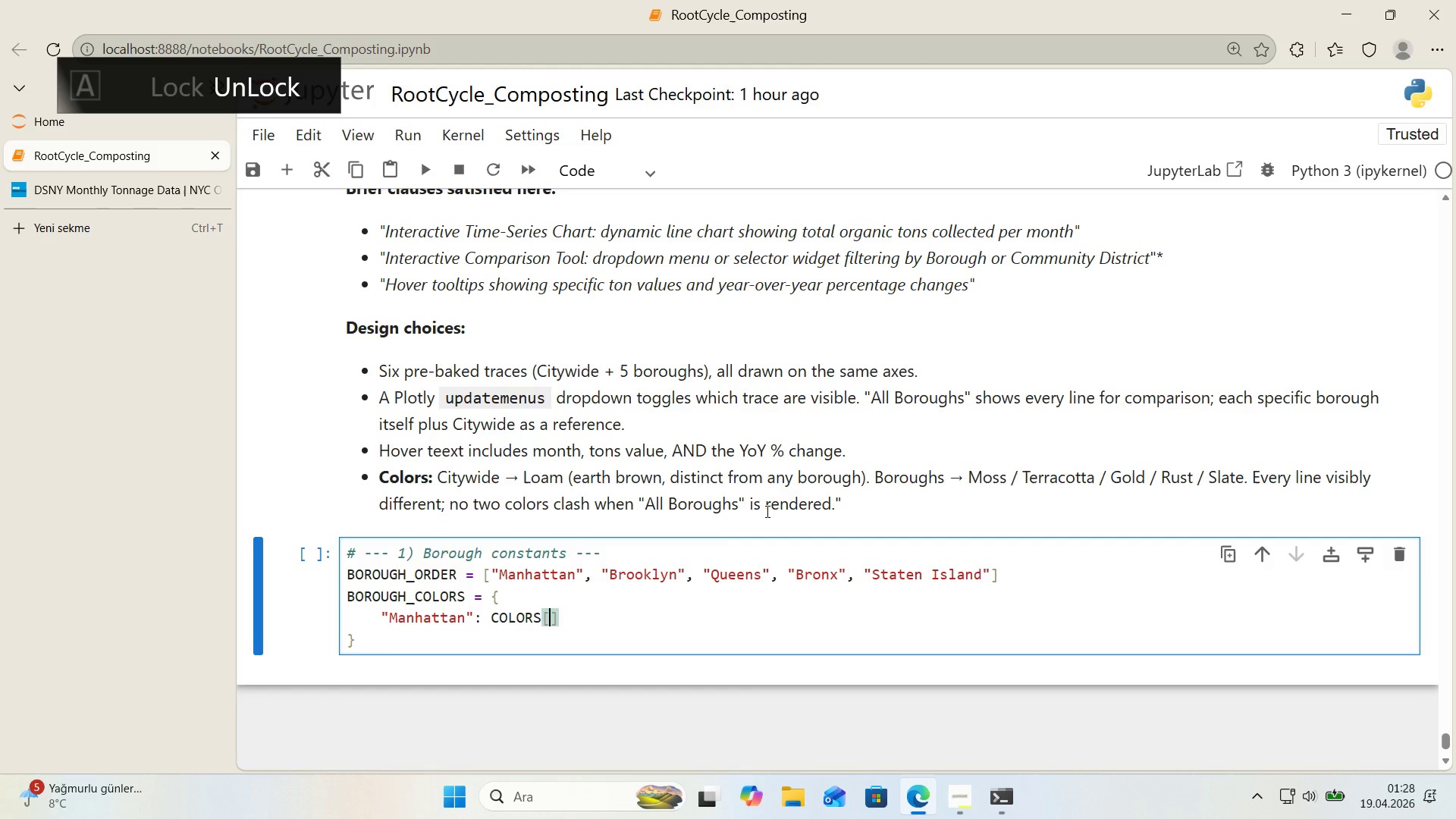 
key(ArrowRight)
 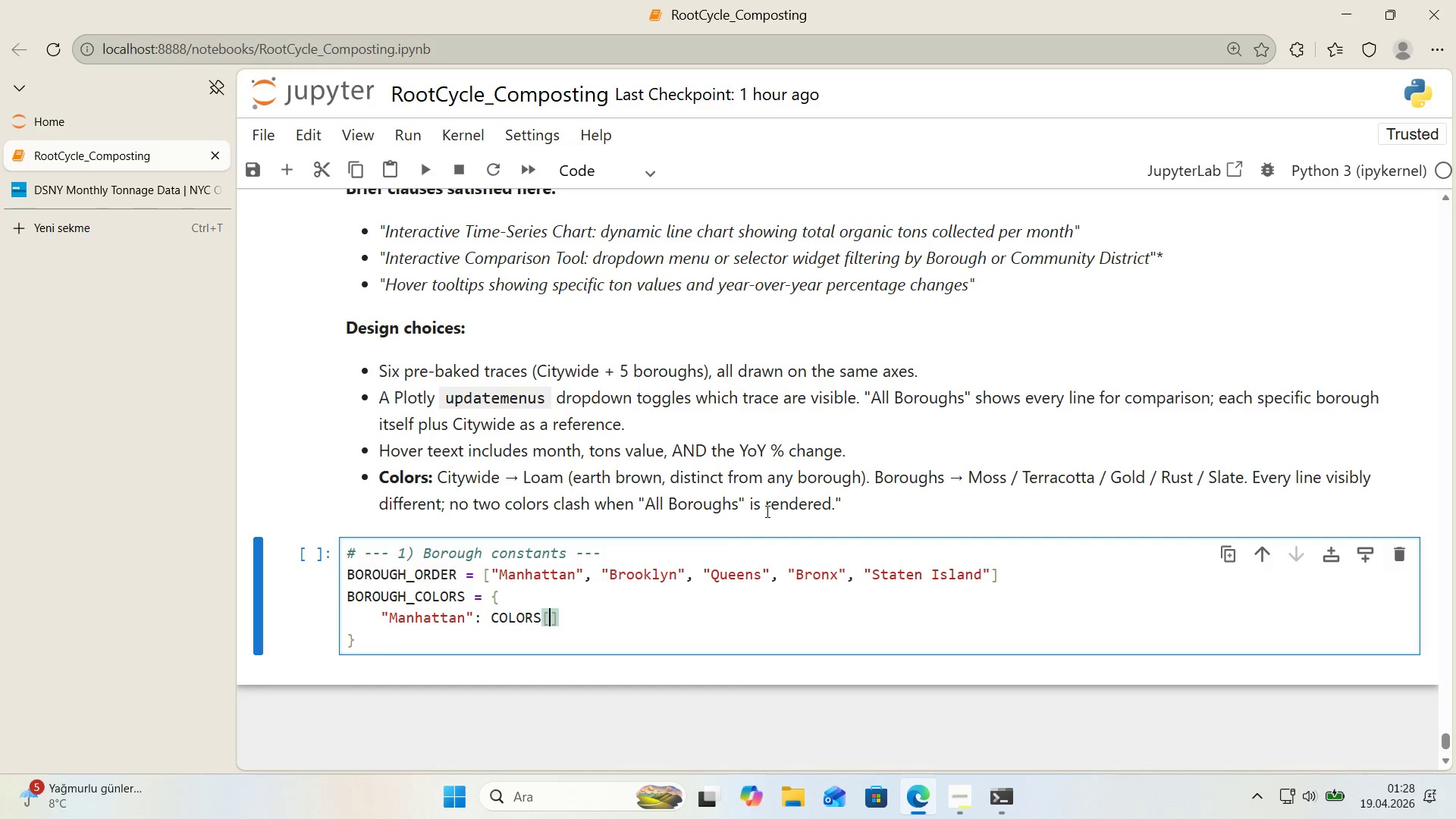 
key(Backquote)
 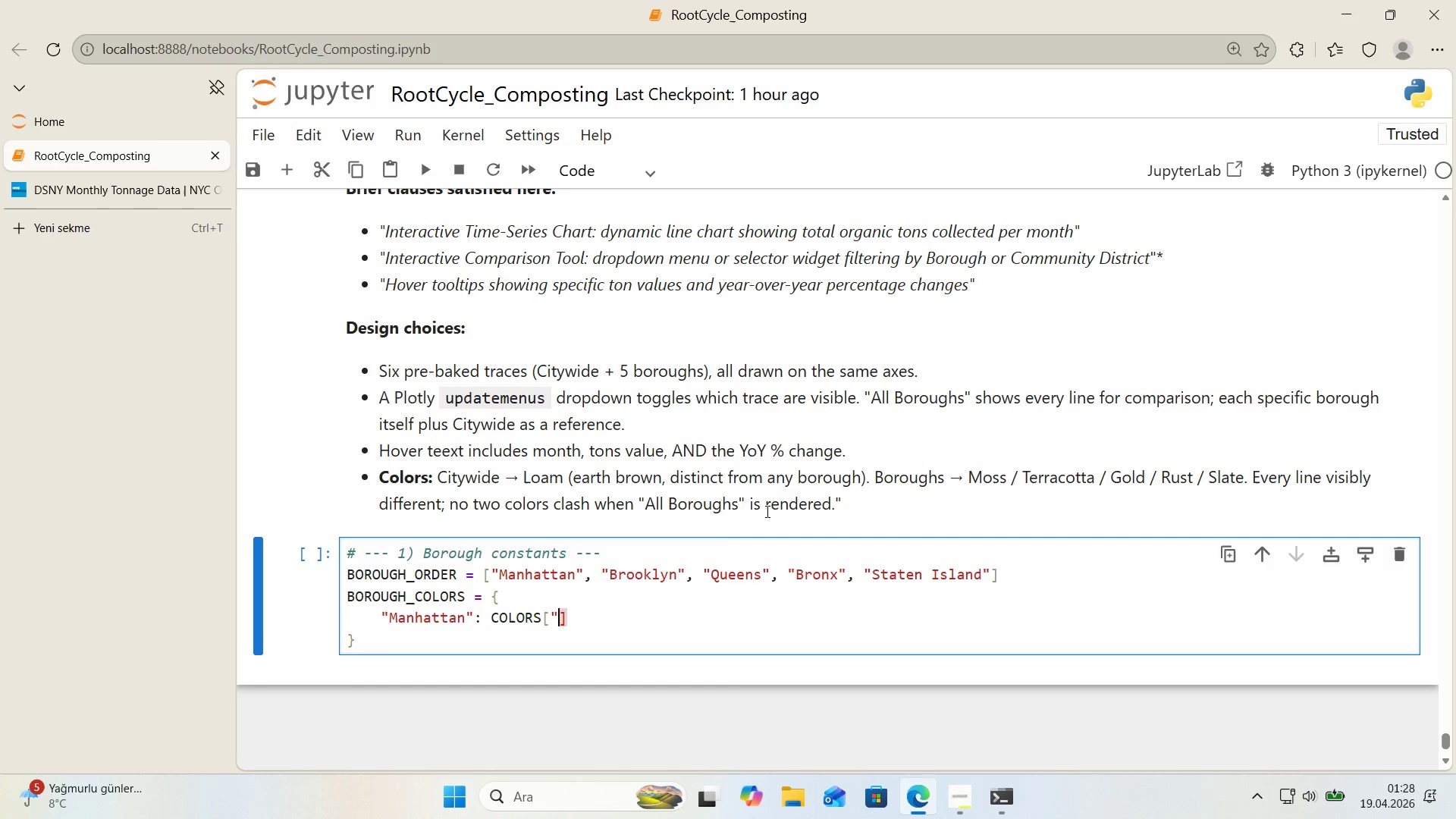 
key(Backquote)
 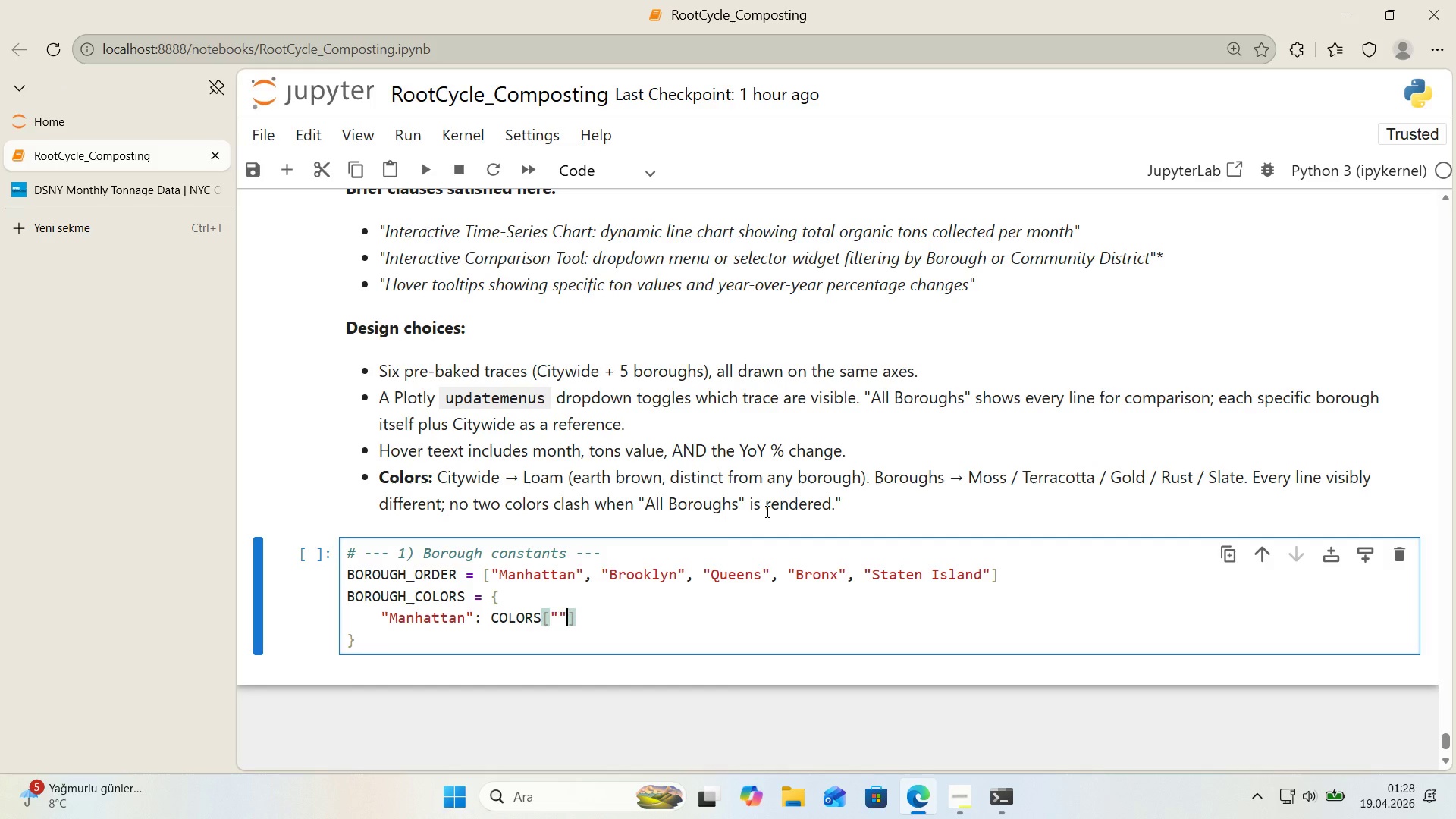 
key(ArrowLeft)
 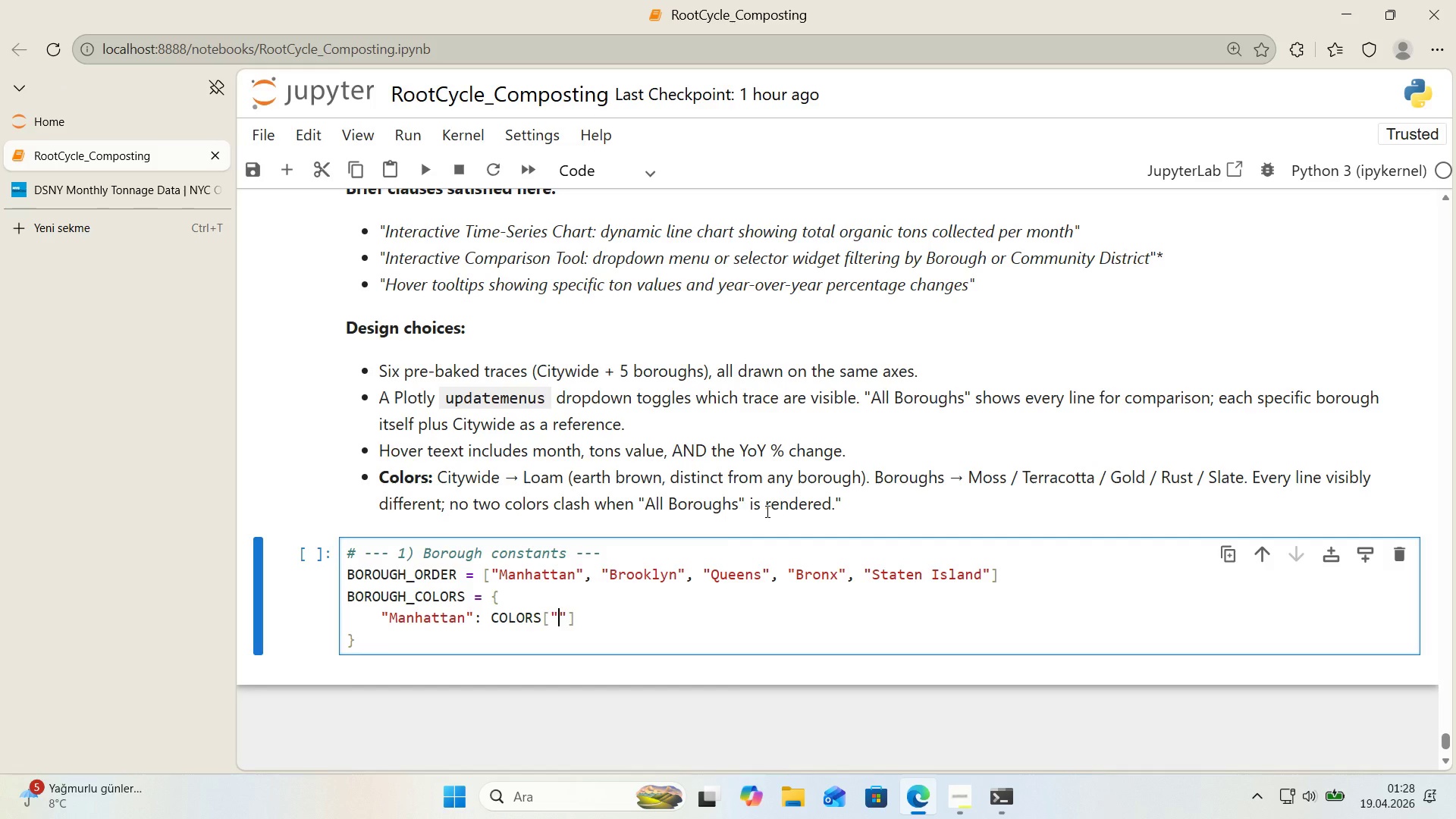 
type(MOSS)
key(Backspace)
key(Backspace)
key(Backspace)
key(Backspace)
type(moss)
 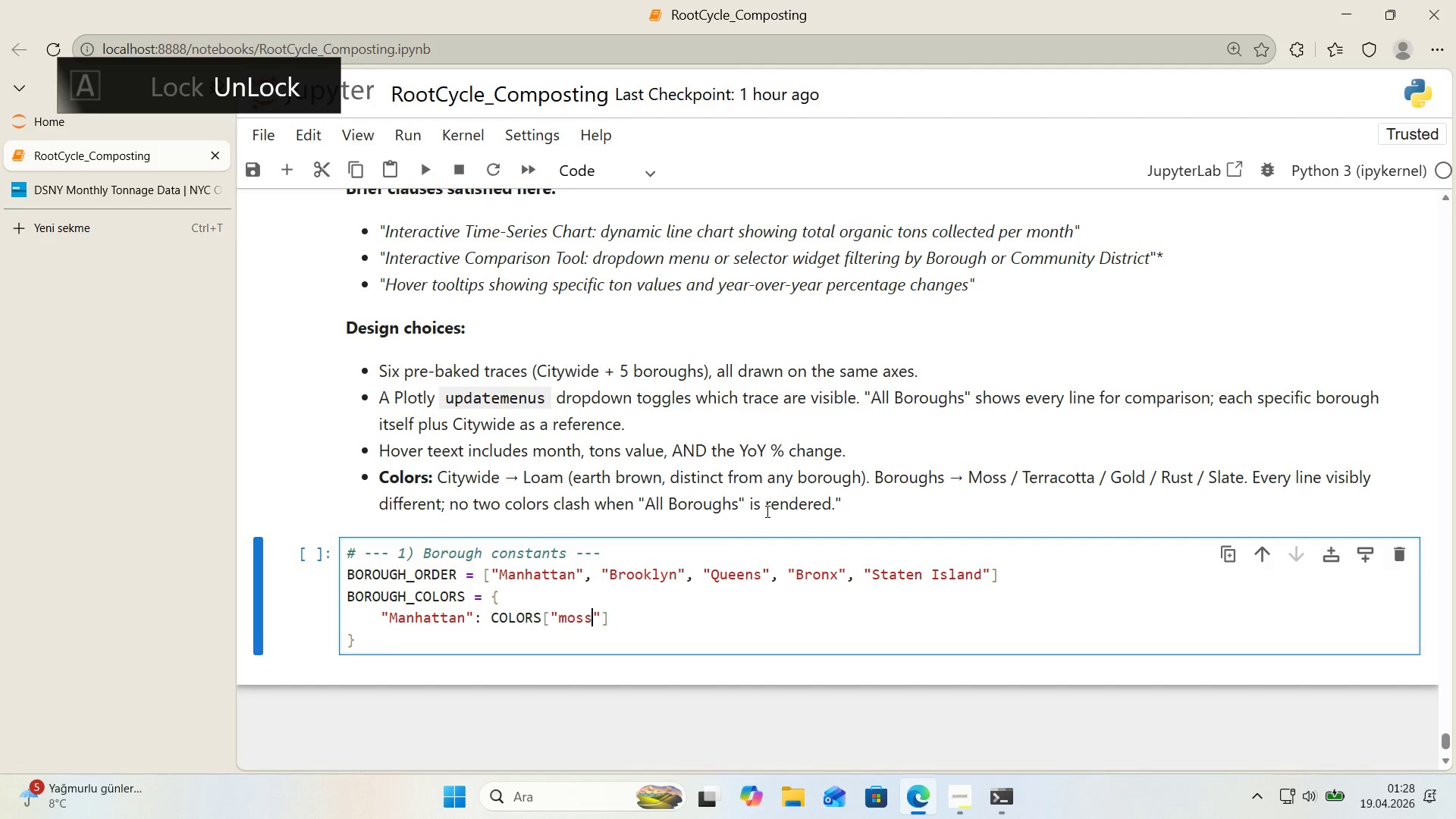 
key(ArrowRight)
 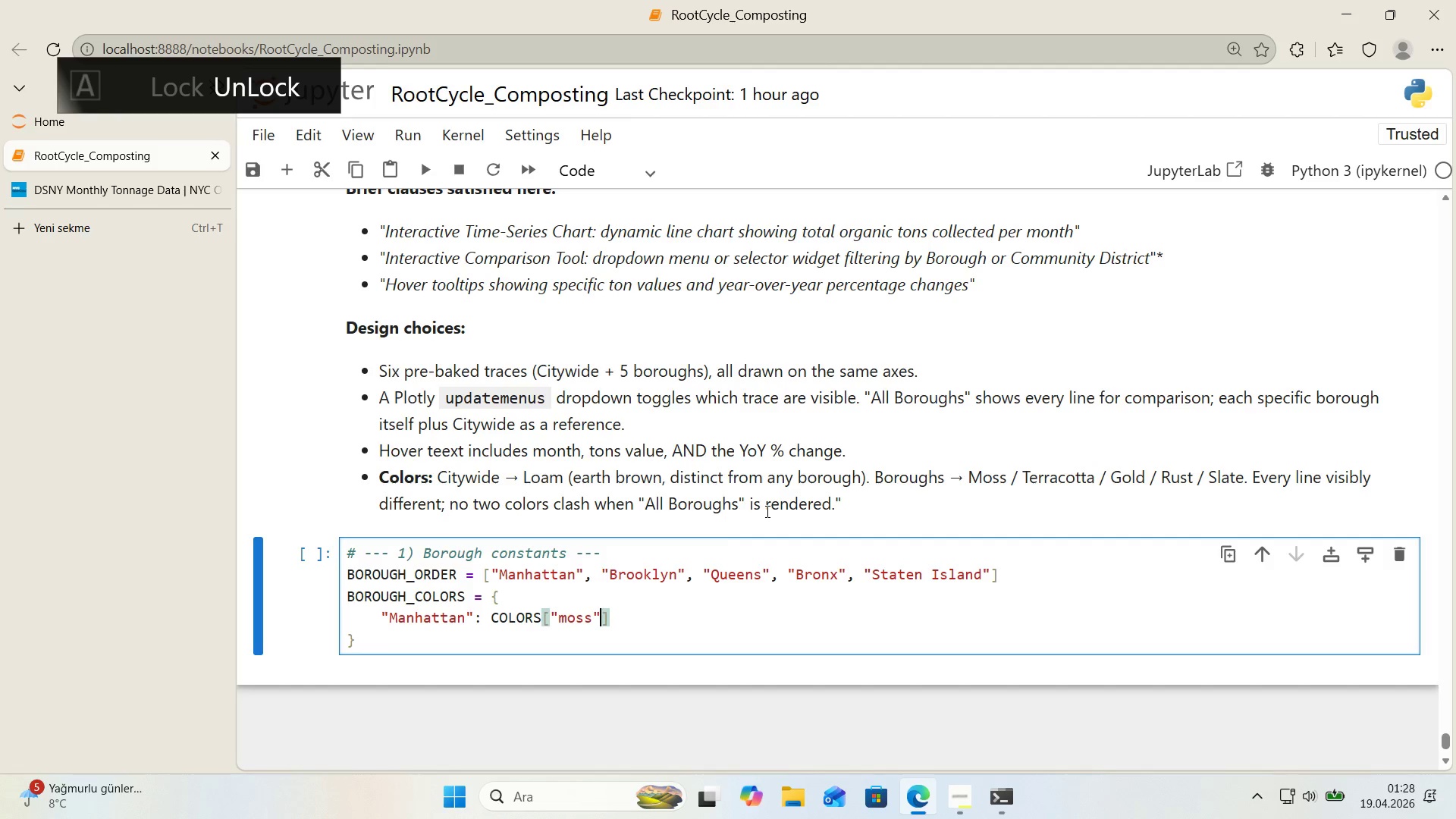 
key(ArrowRight)
 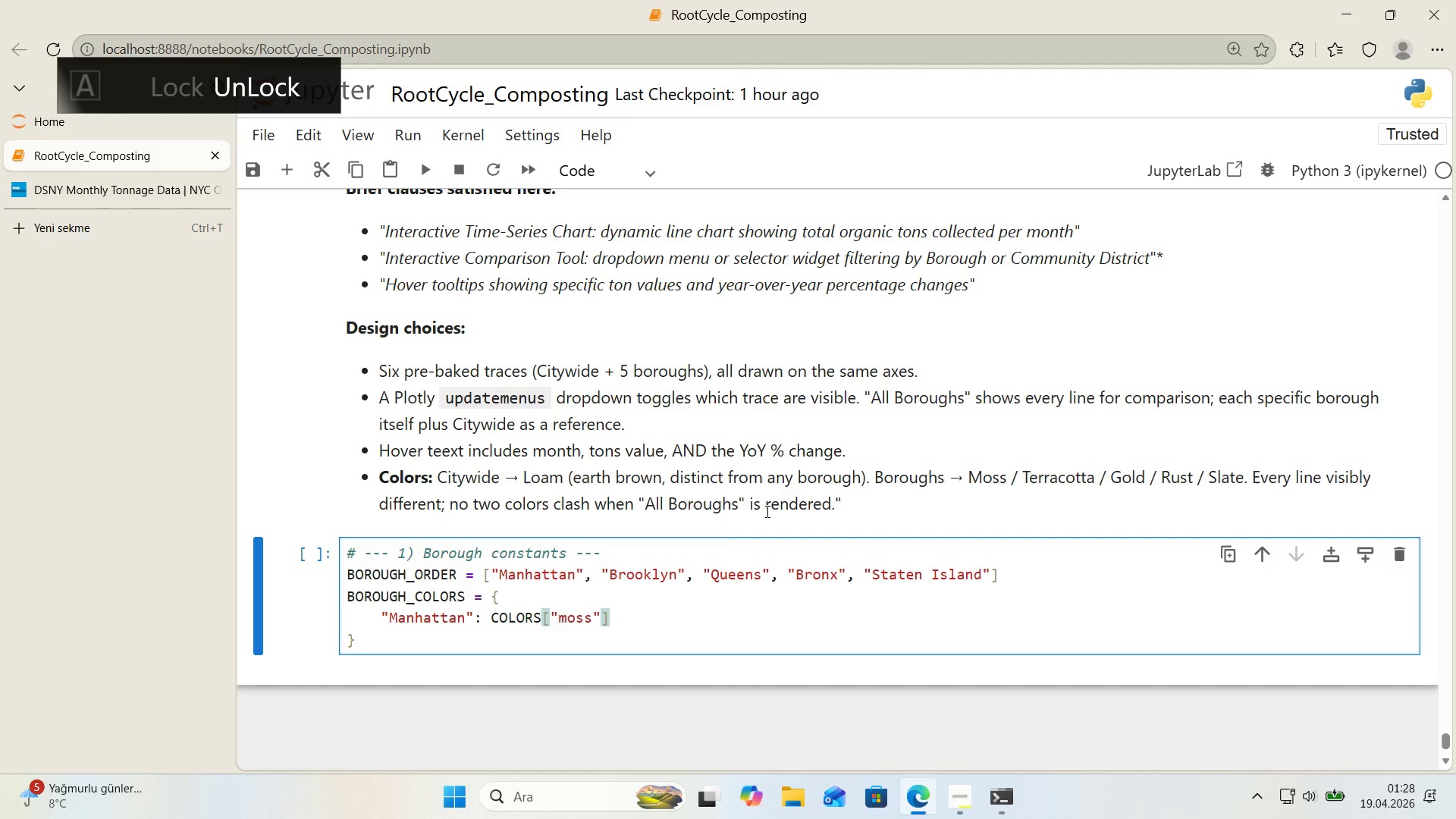 
key(Comma)
 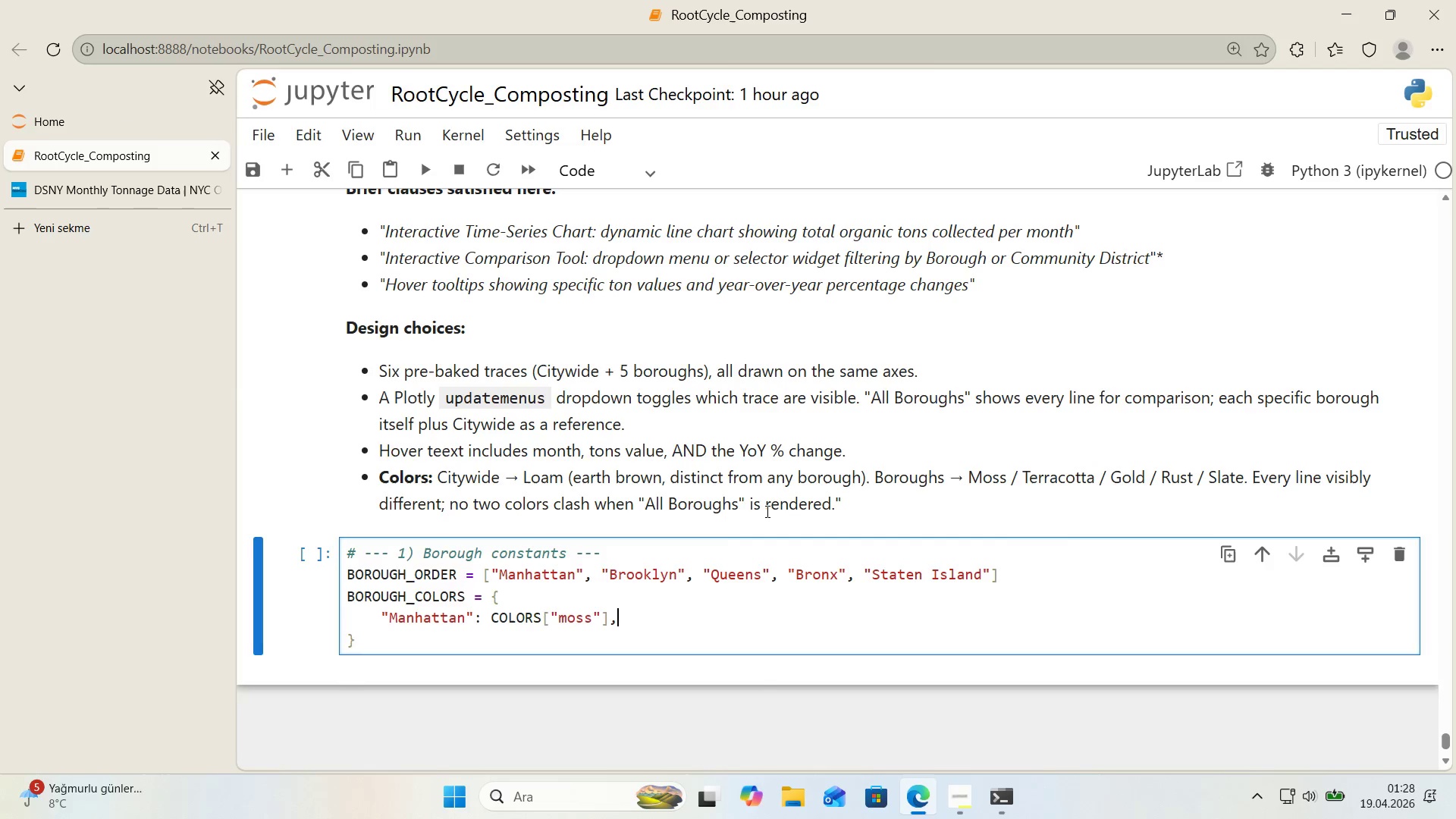 
key(Enter)
 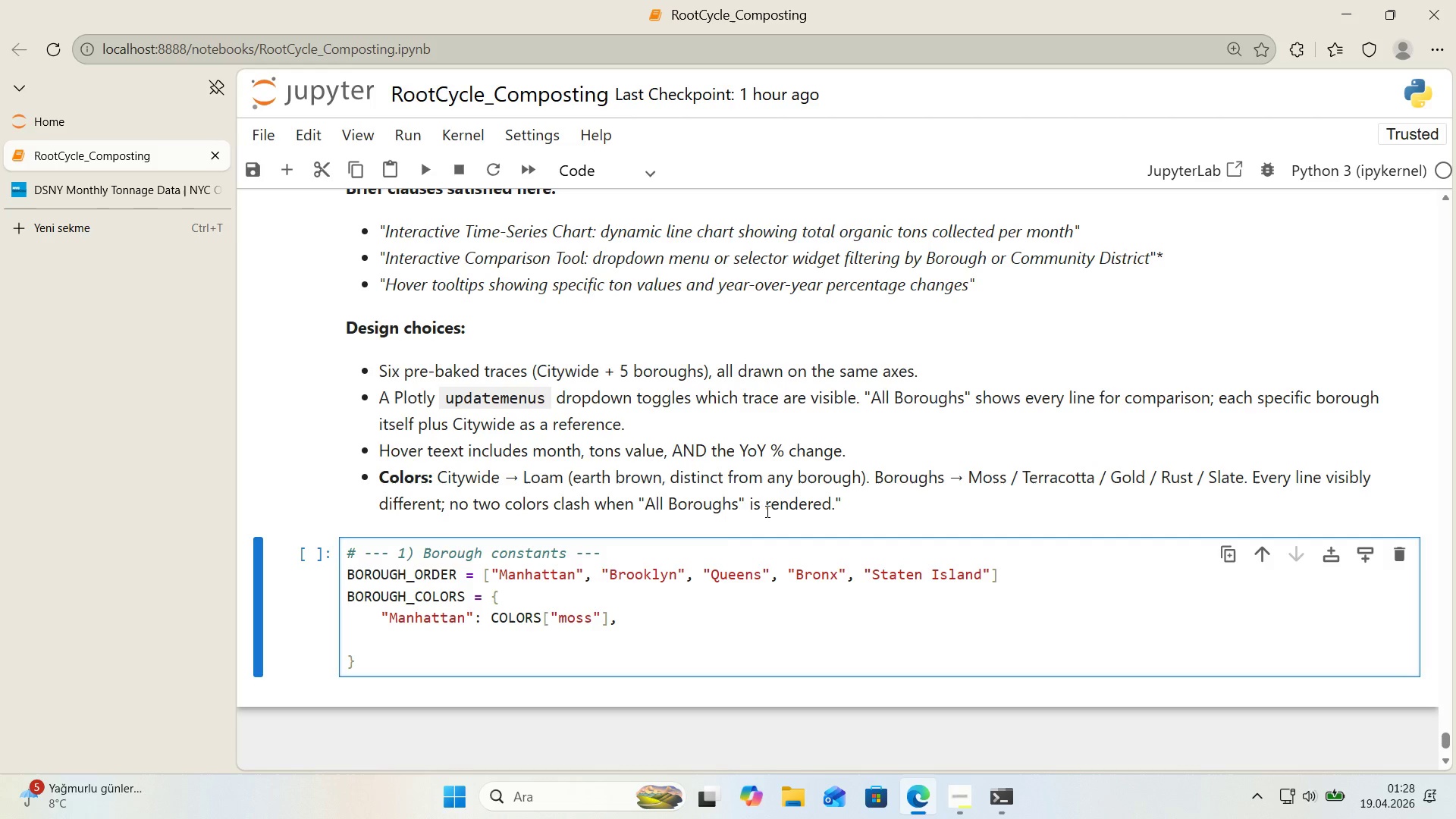 
key(Backquote)
 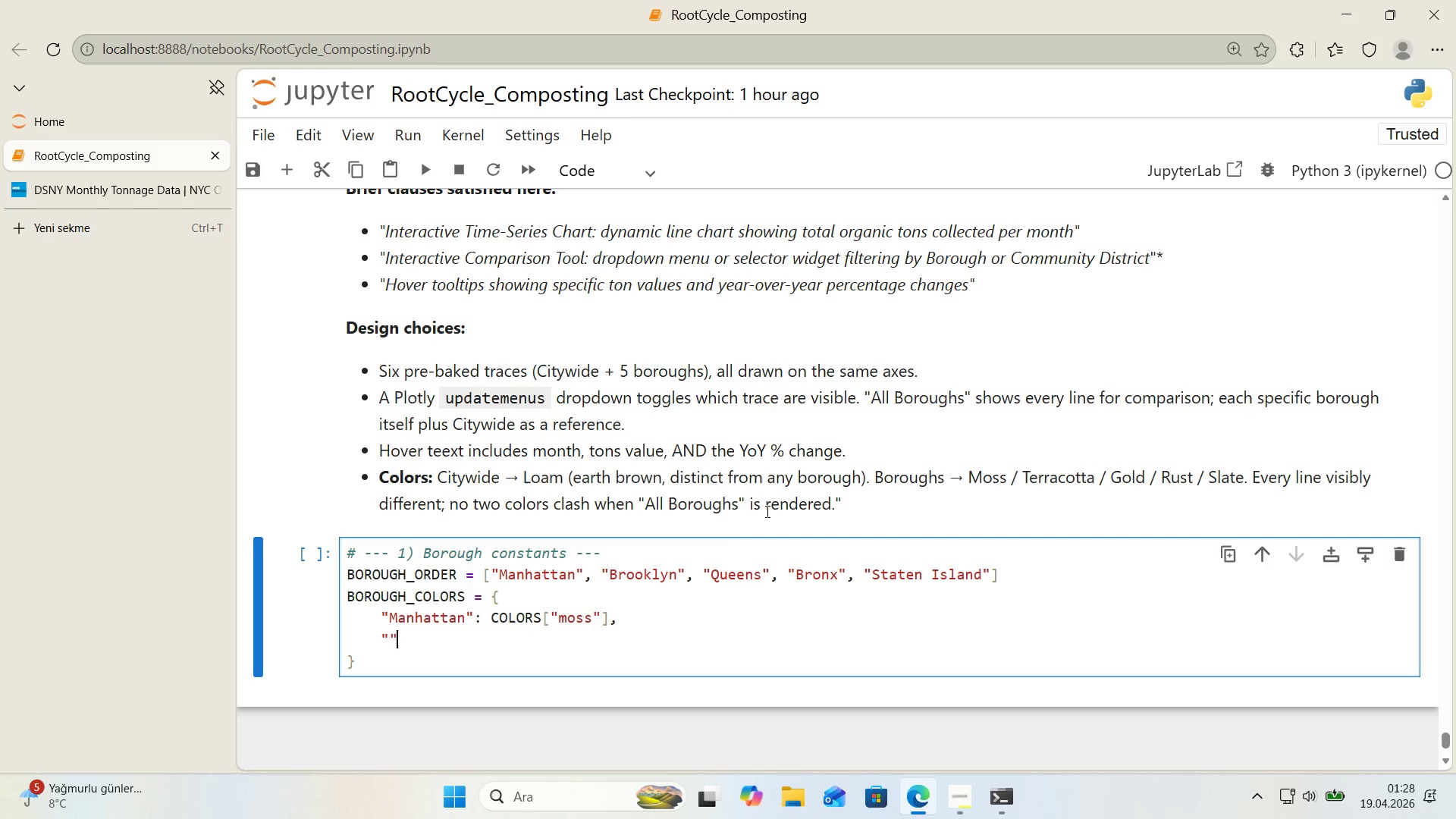 
key(Backquote)
 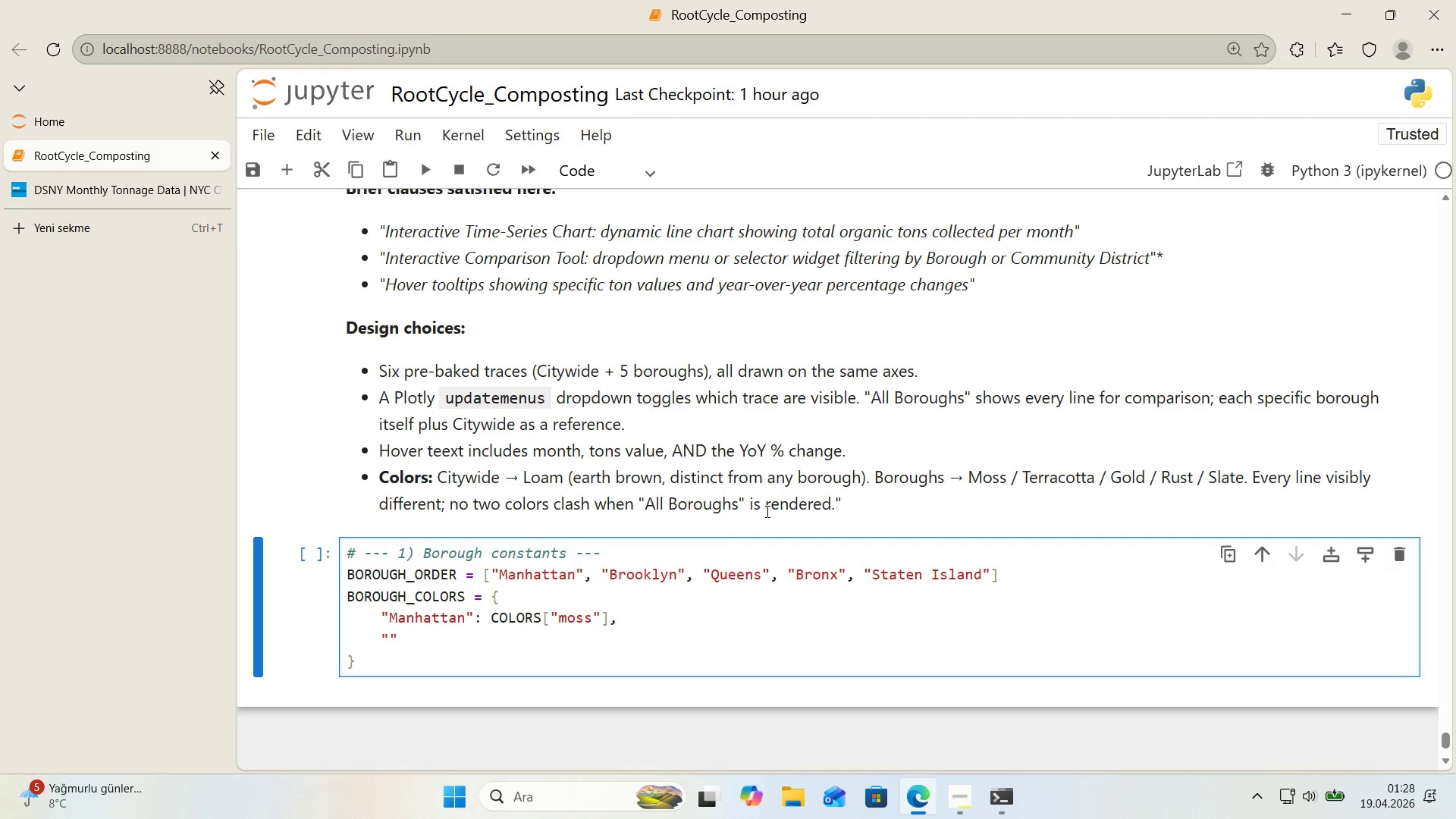 
key(ArrowLeft)
 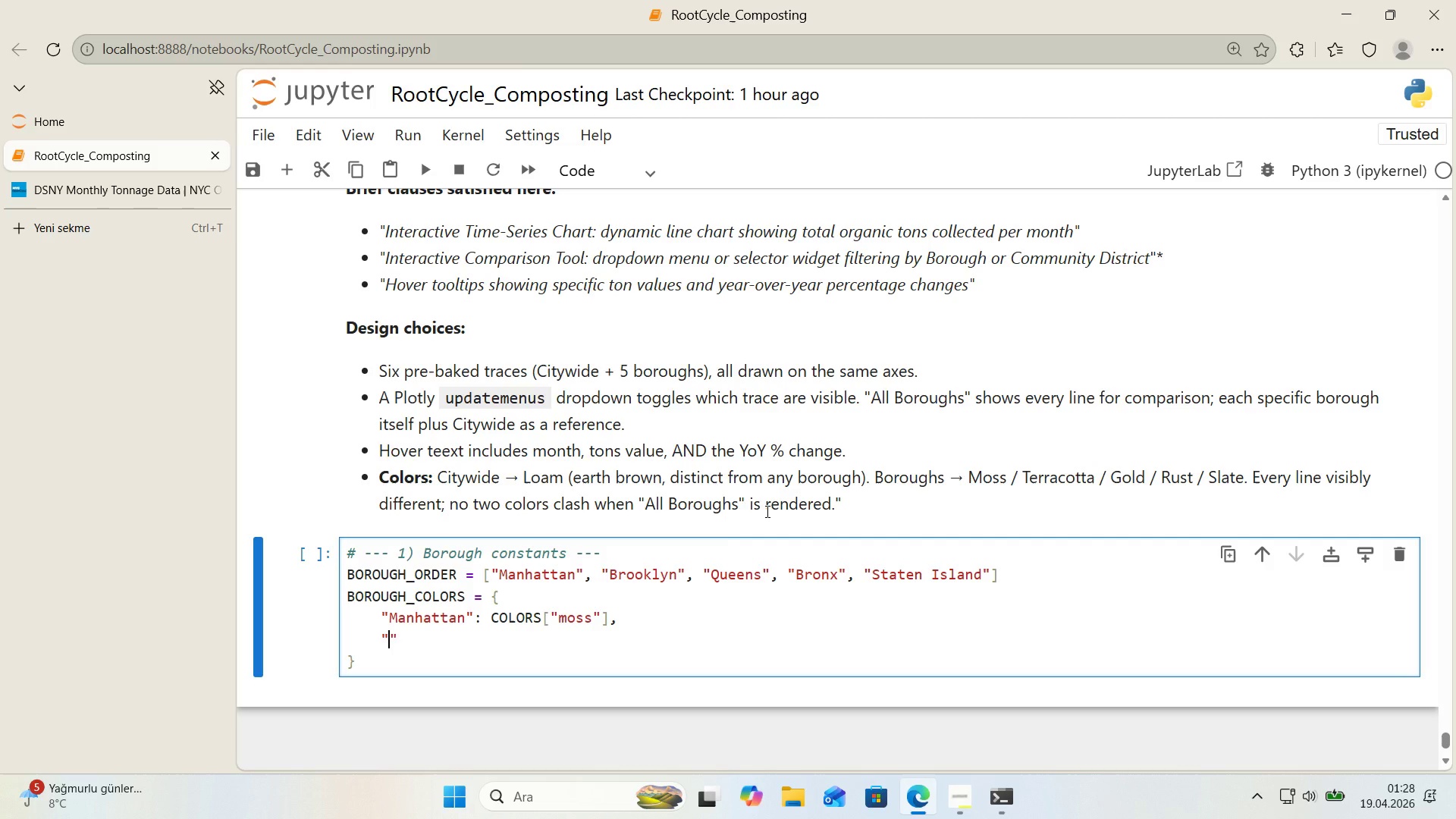 
type(Brooklyn)
 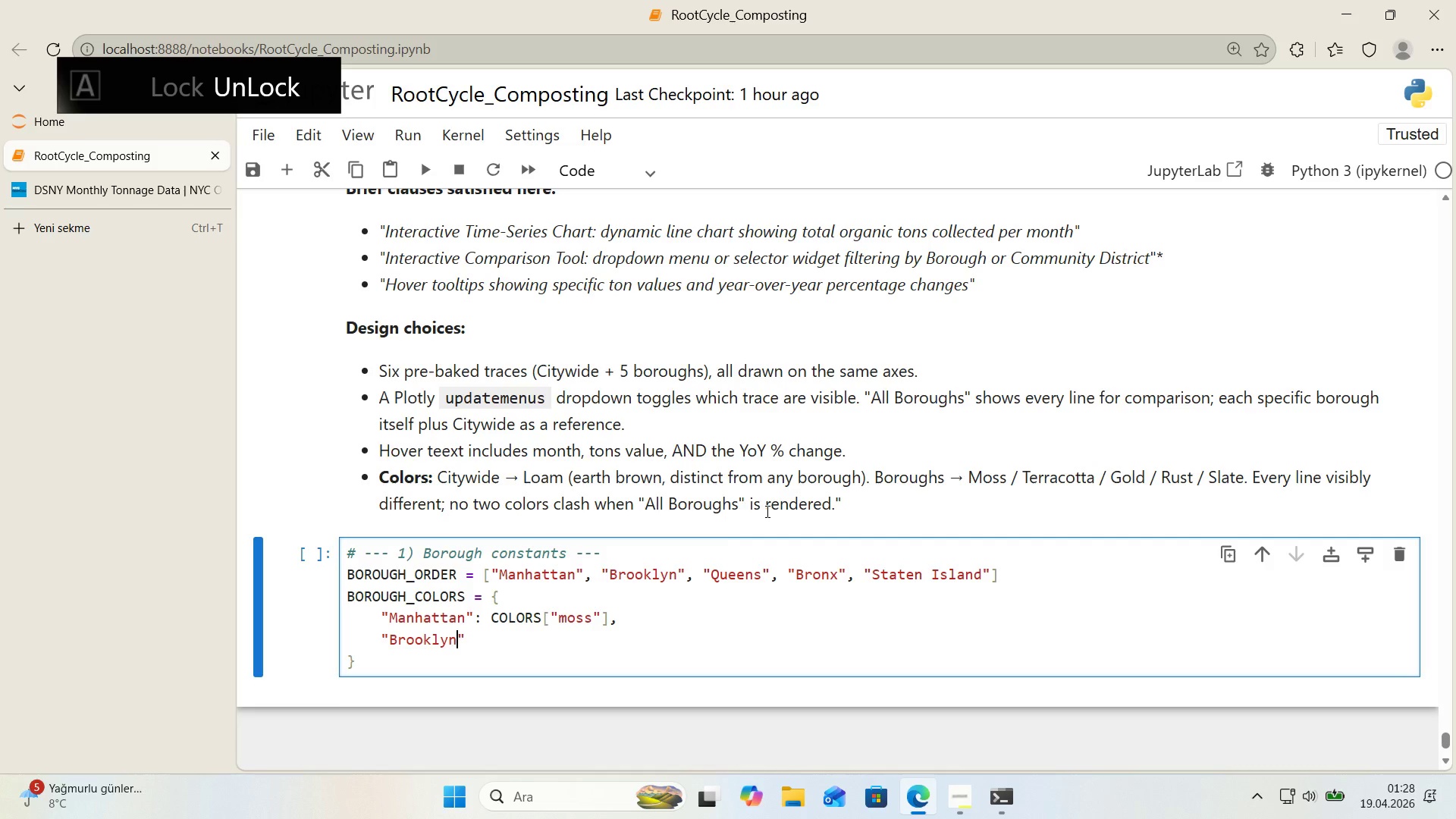 
key(ArrowRight)
 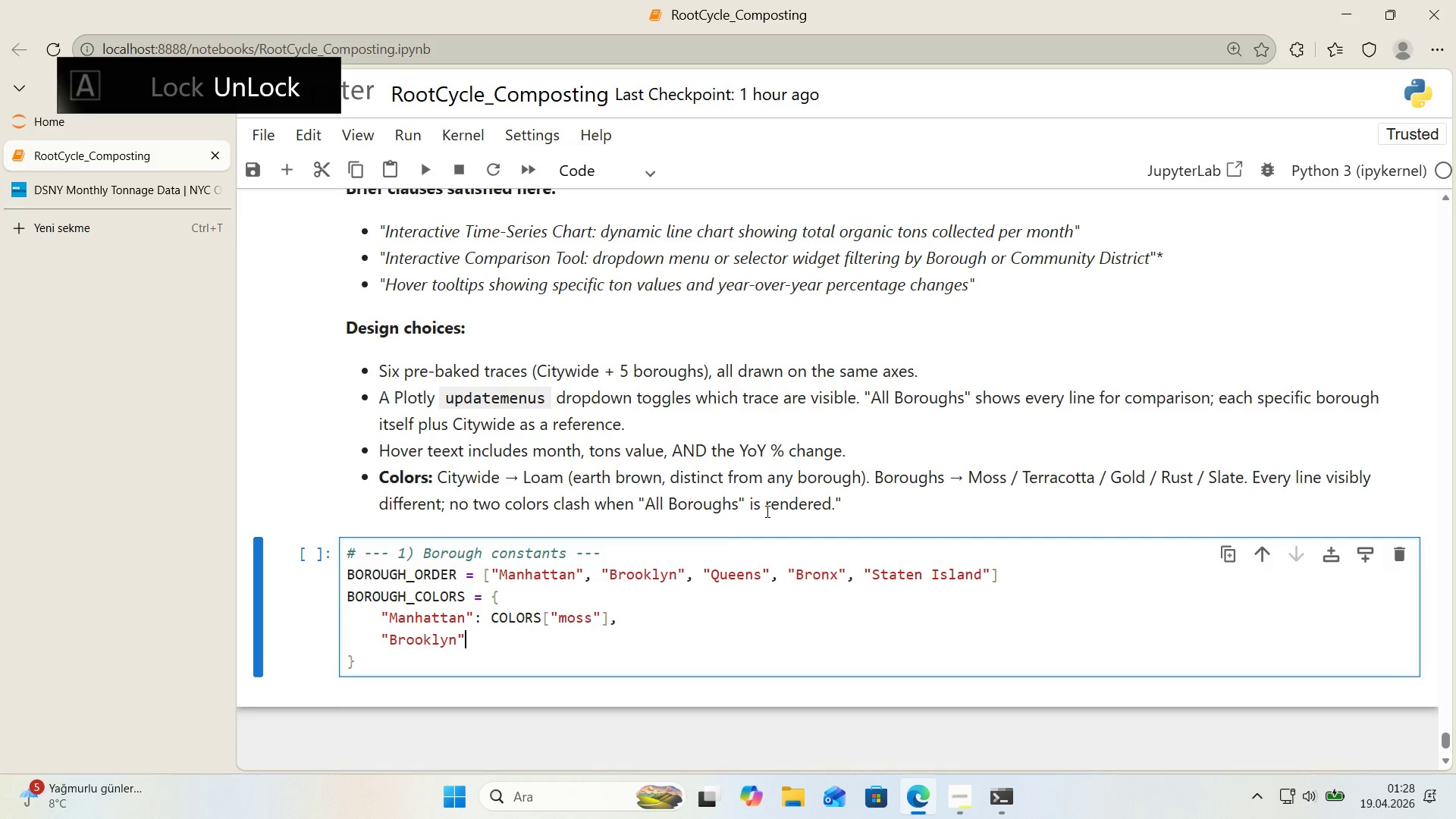 
type(> COLORS)
 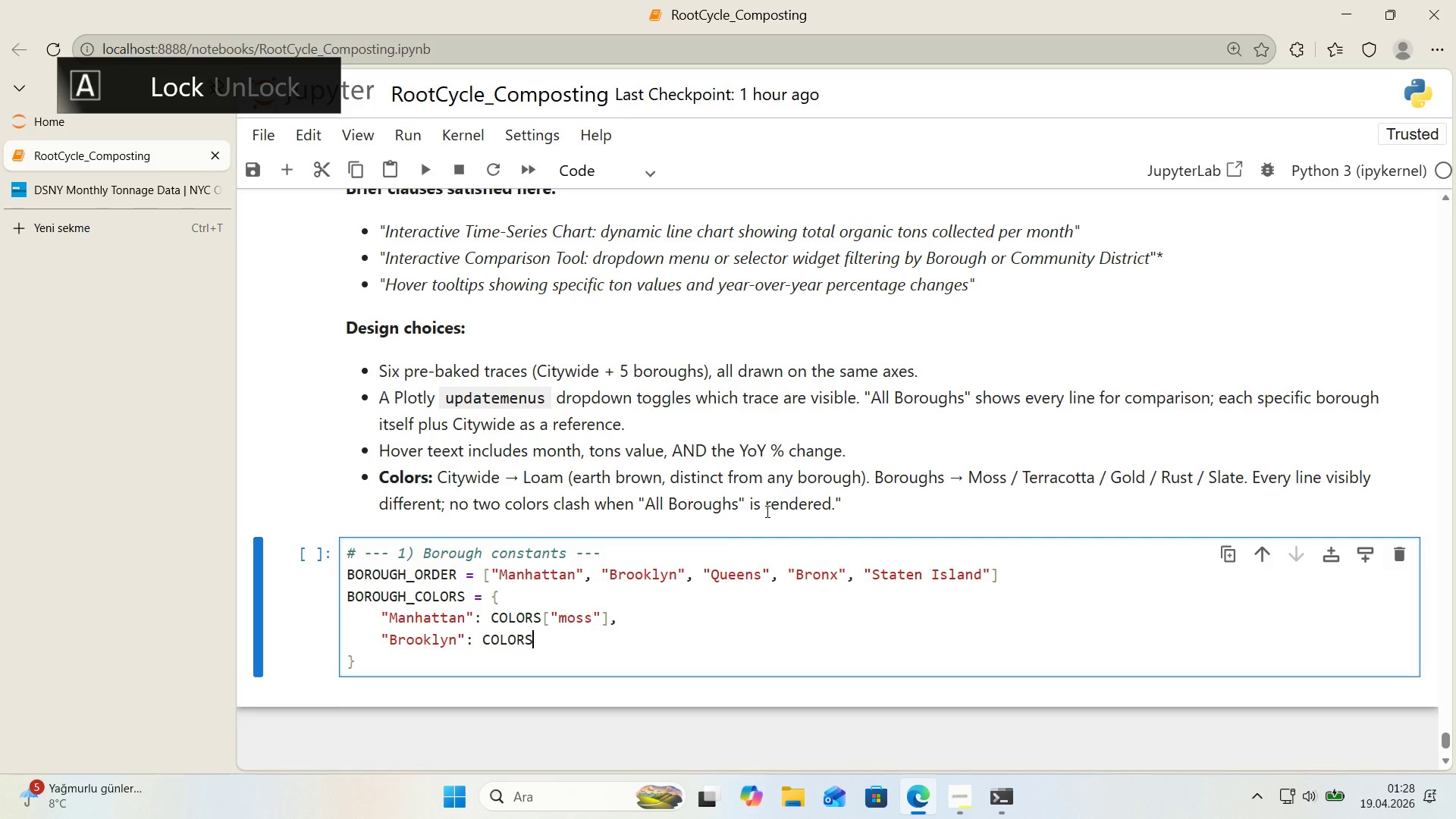 
key(Alt+Control+8)
 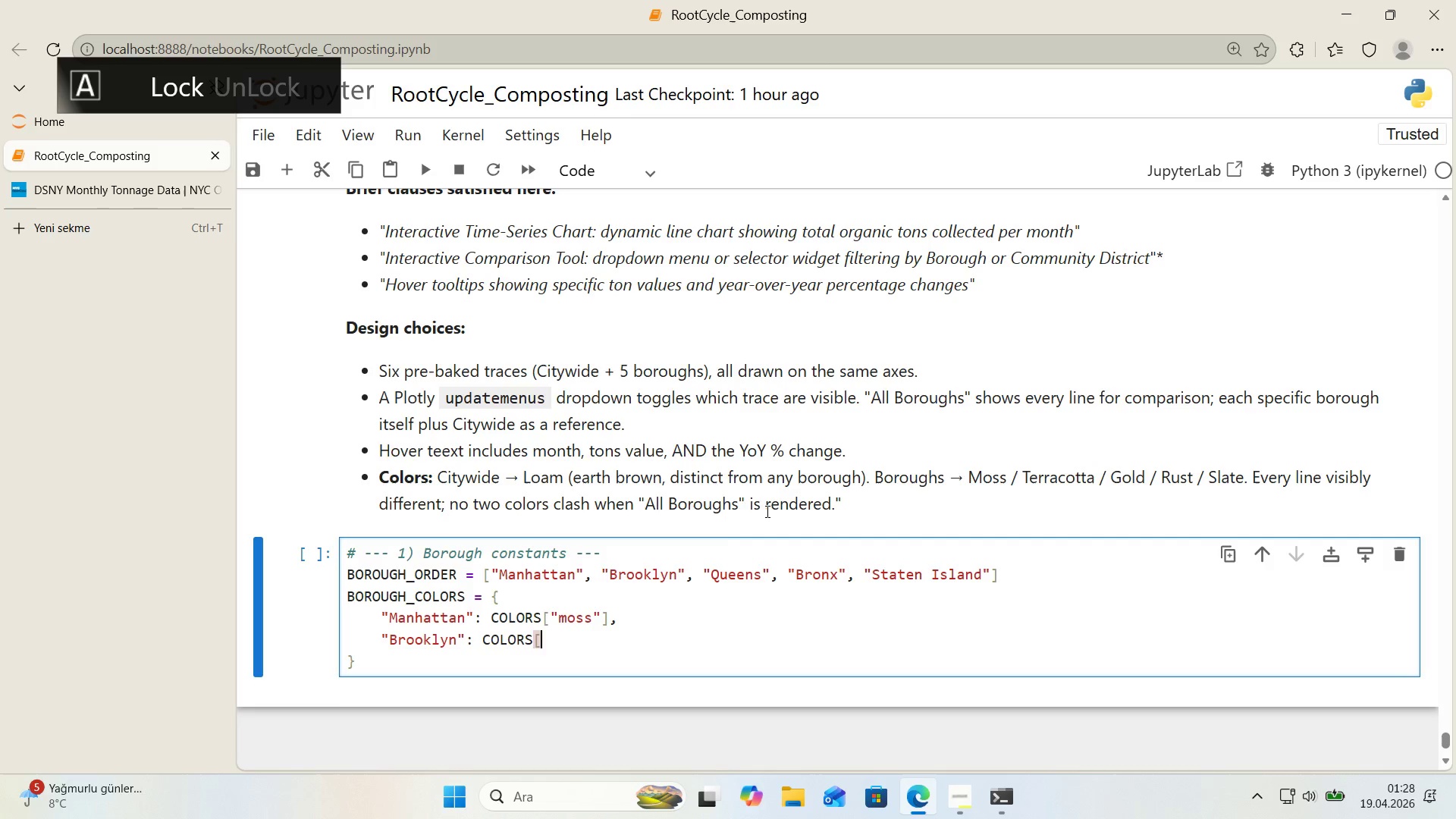 
key(Alt+Control+9)
 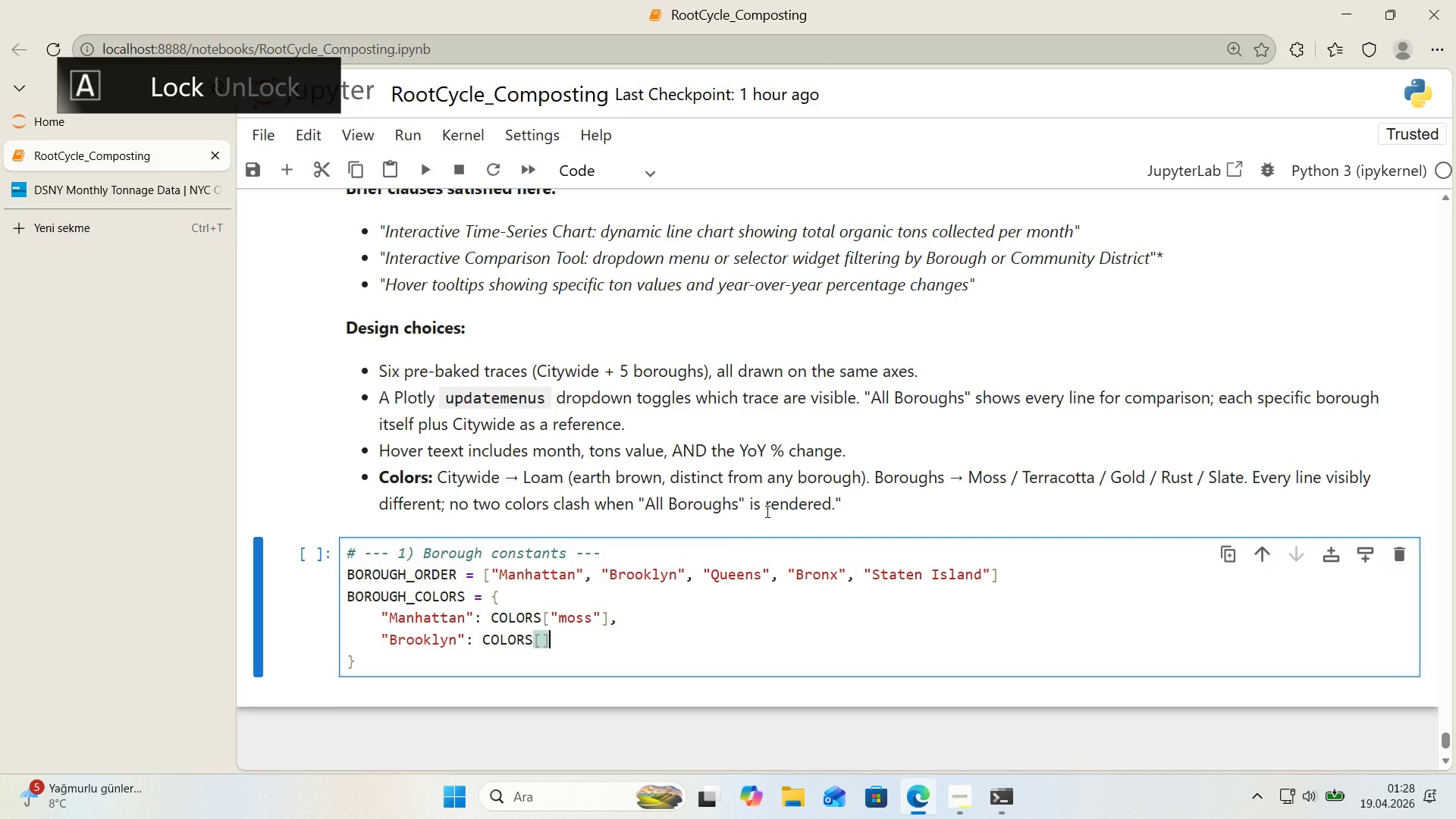 
key(ArrowLeft)
 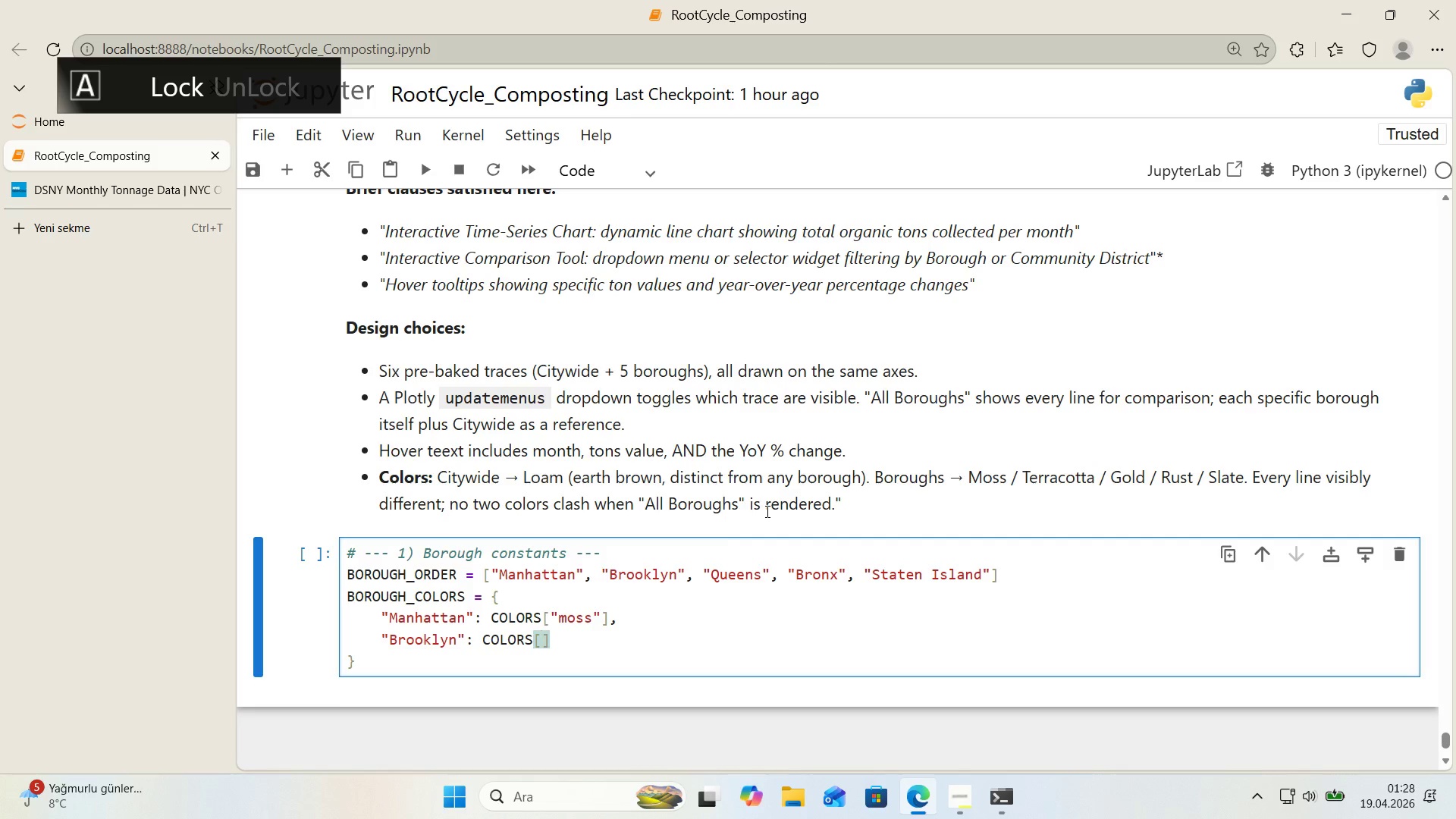 
key(Backquote)
 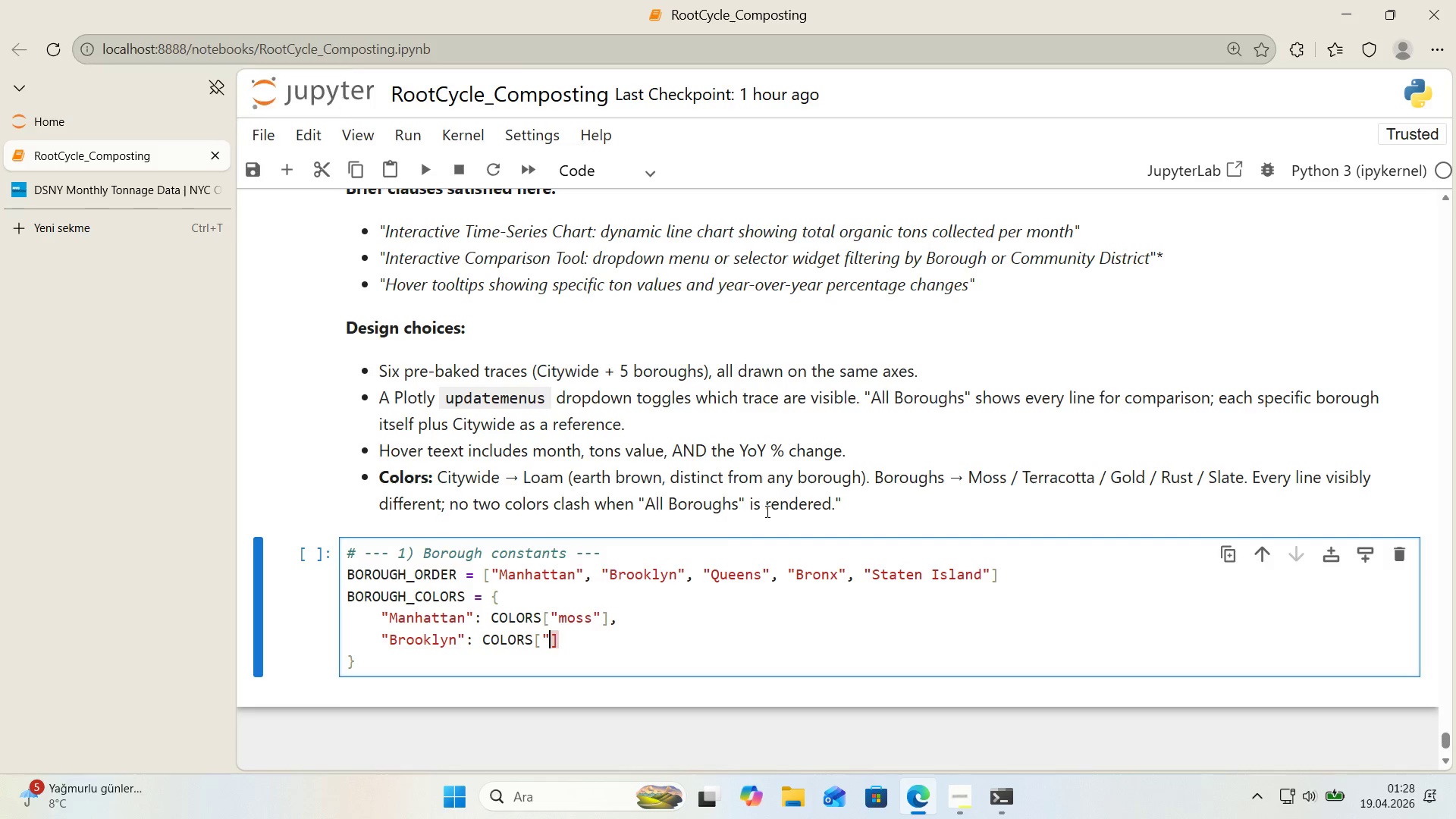 
key(Backquote)
 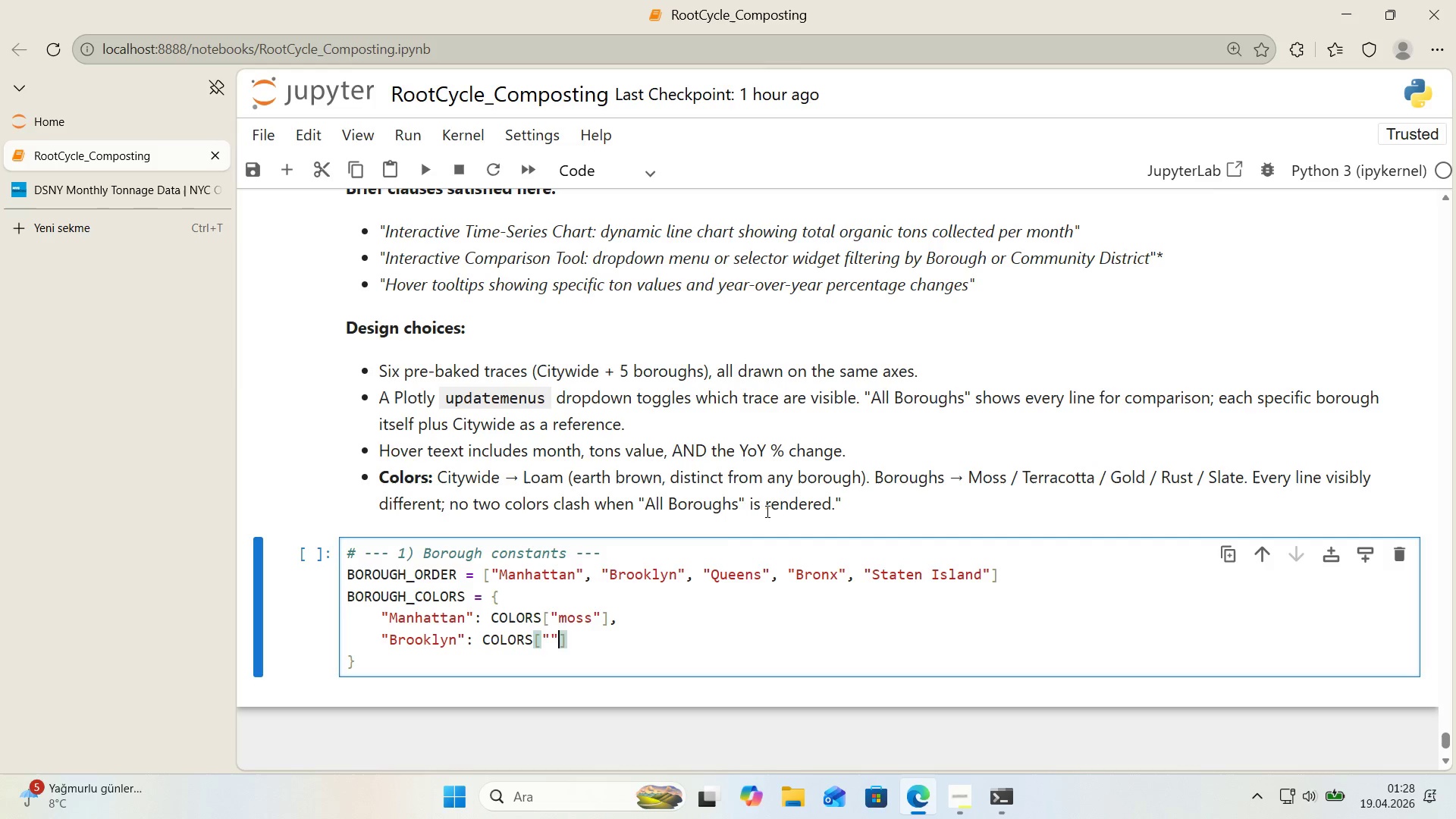 
key(ArrowLeft)
 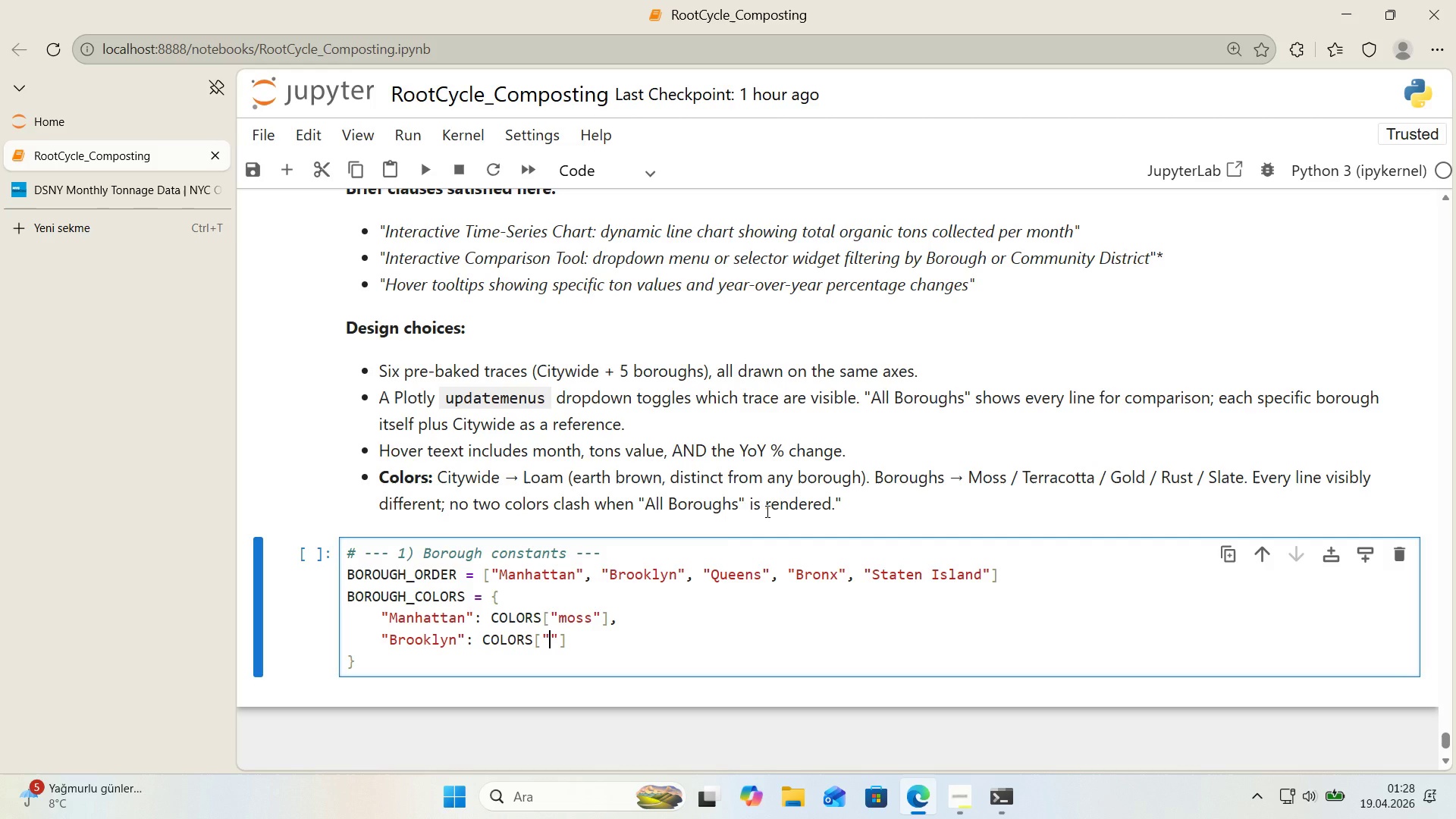 
type(terracotta)
 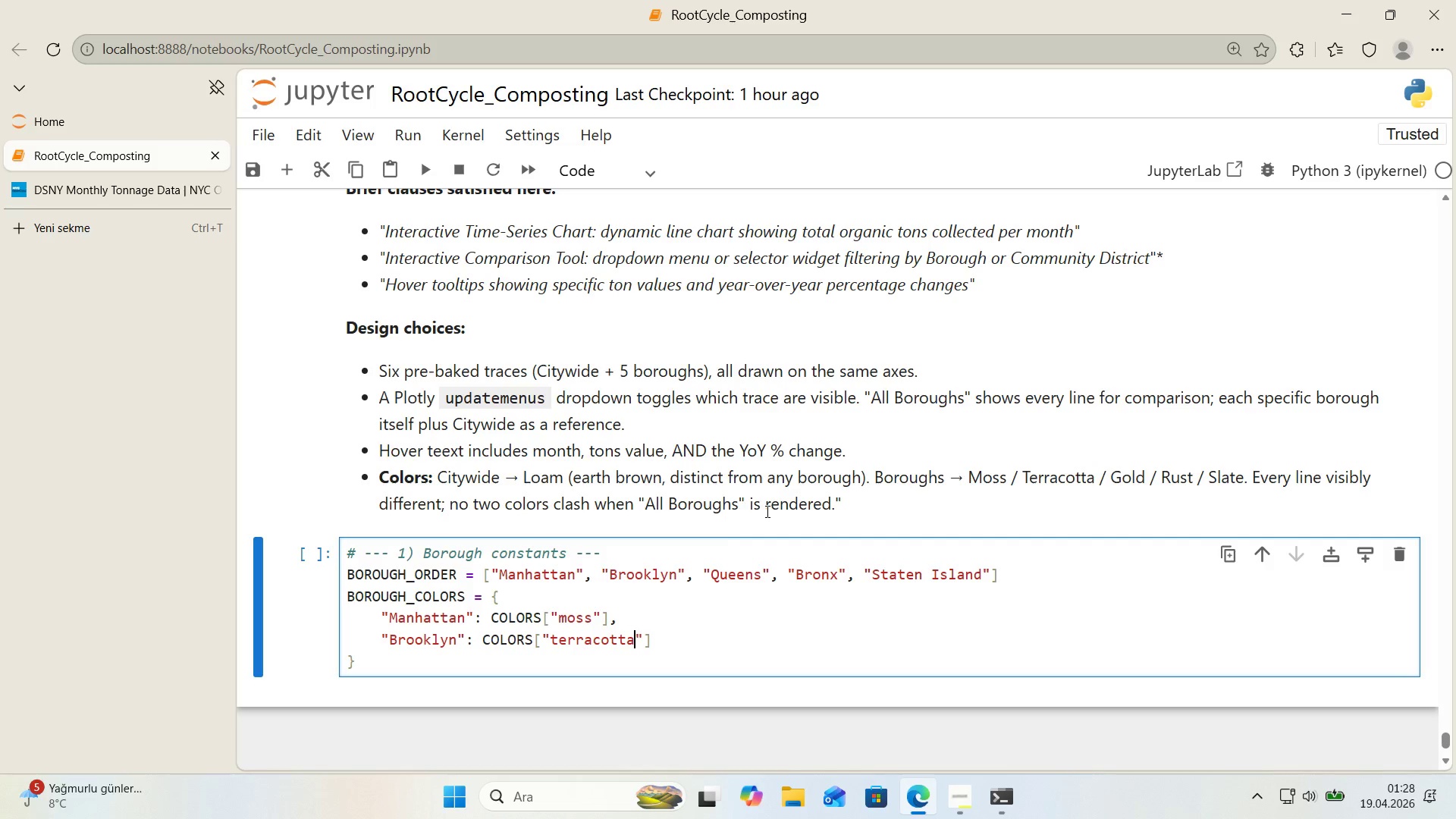 
key(ArrowRight)
 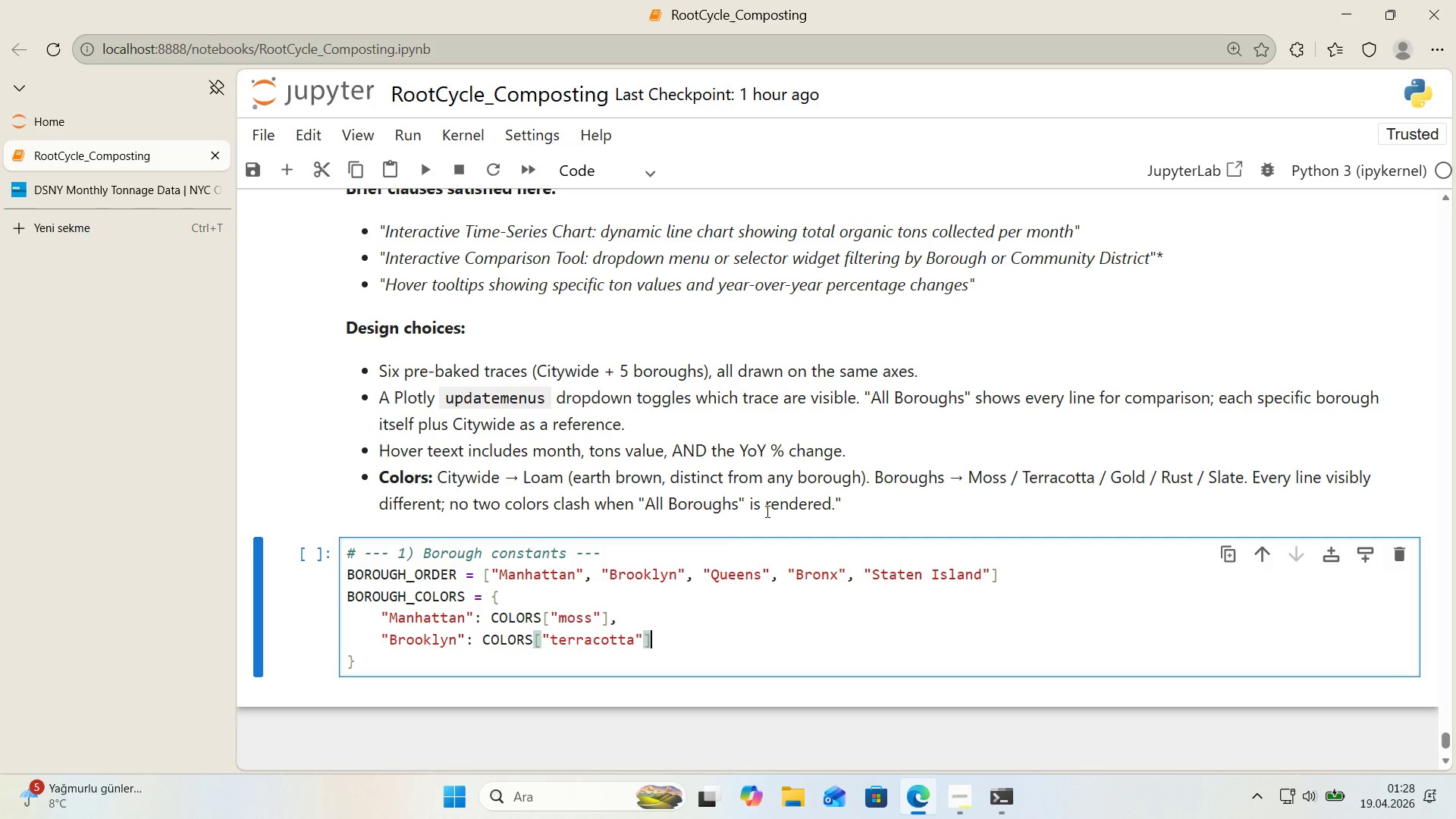 
key(ArrowRight)
 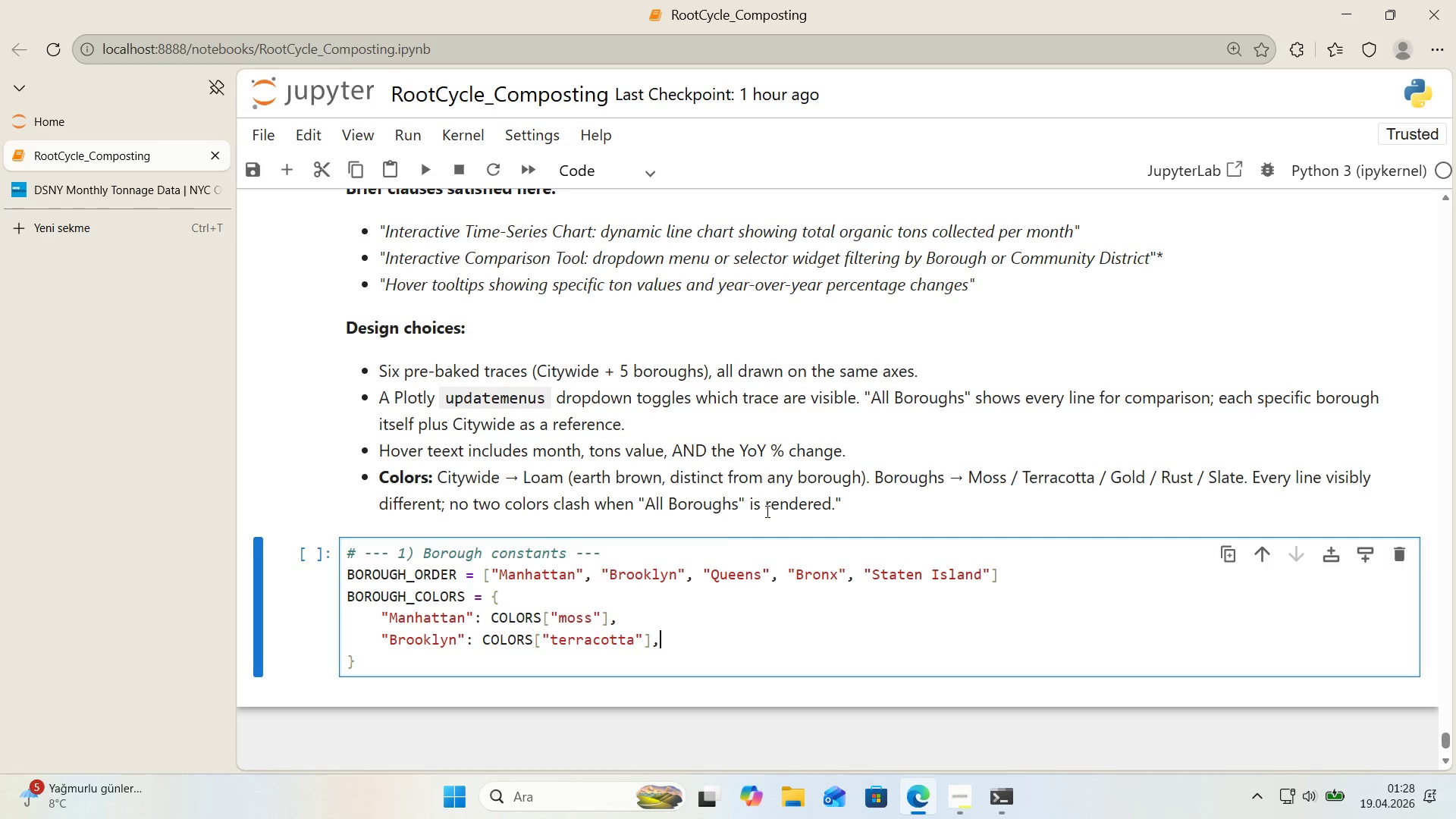 
key(Comma)
 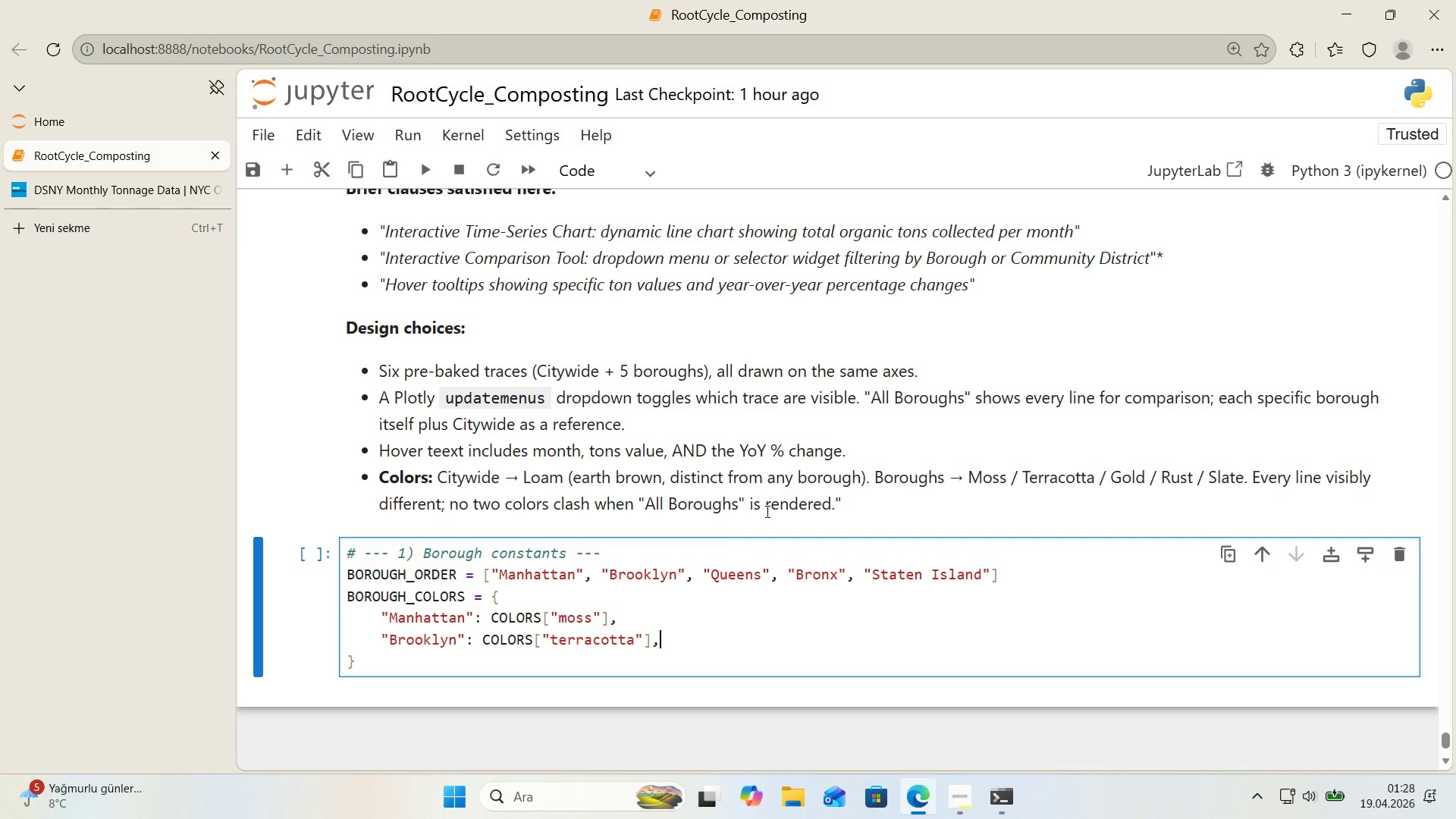 
key(Enter)
 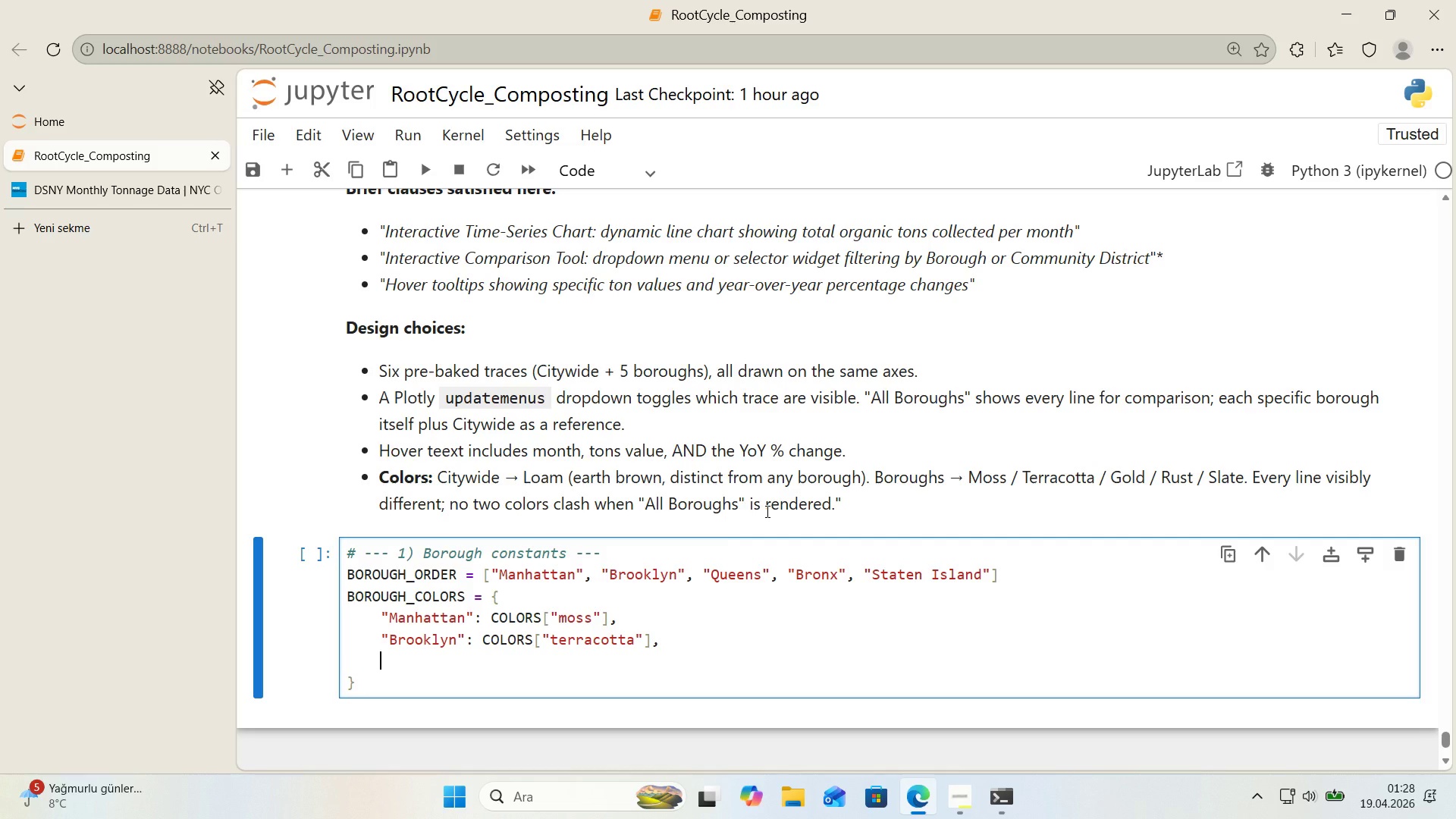 
key(Backquote)
 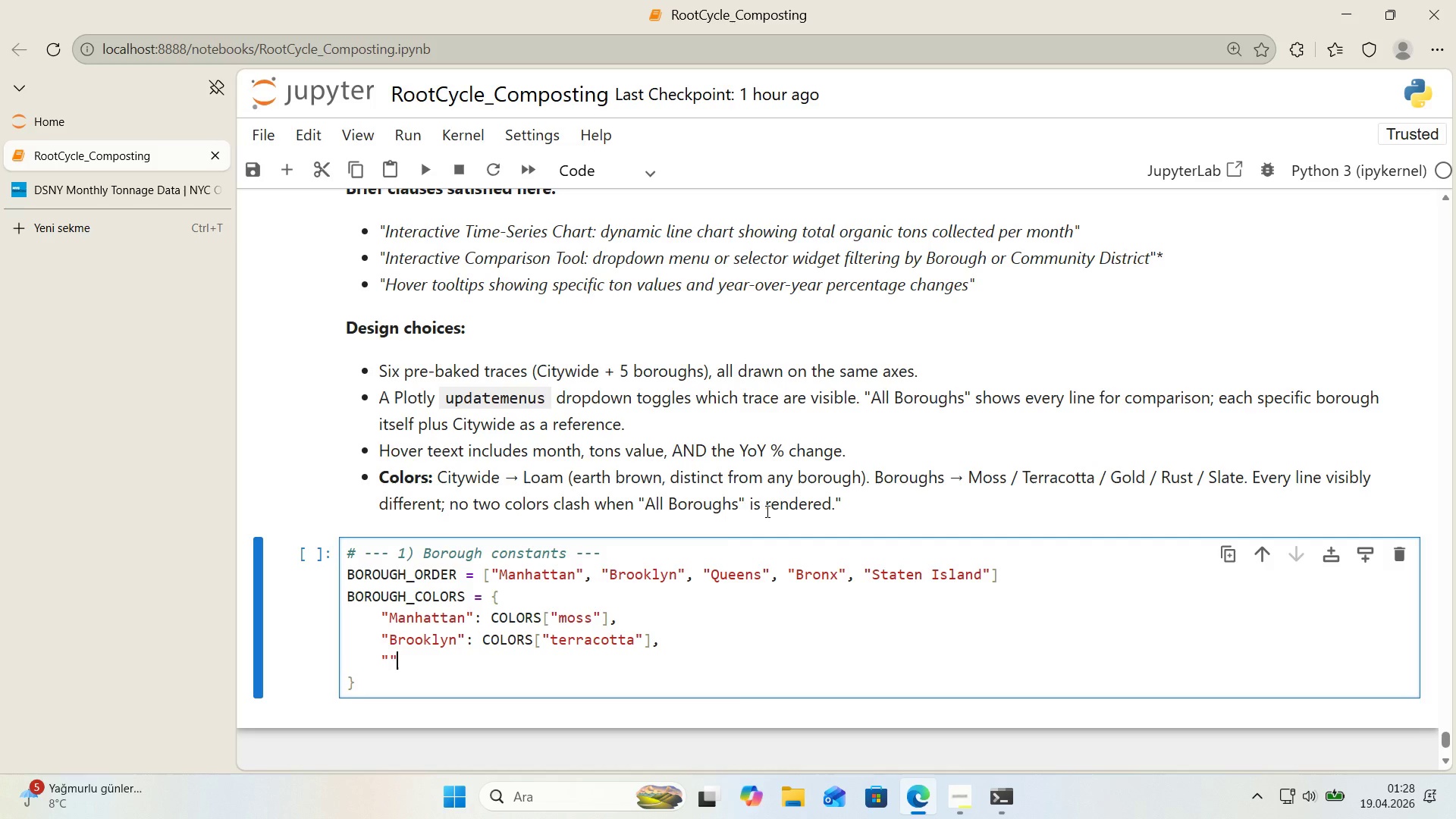 
key(Backquote)
 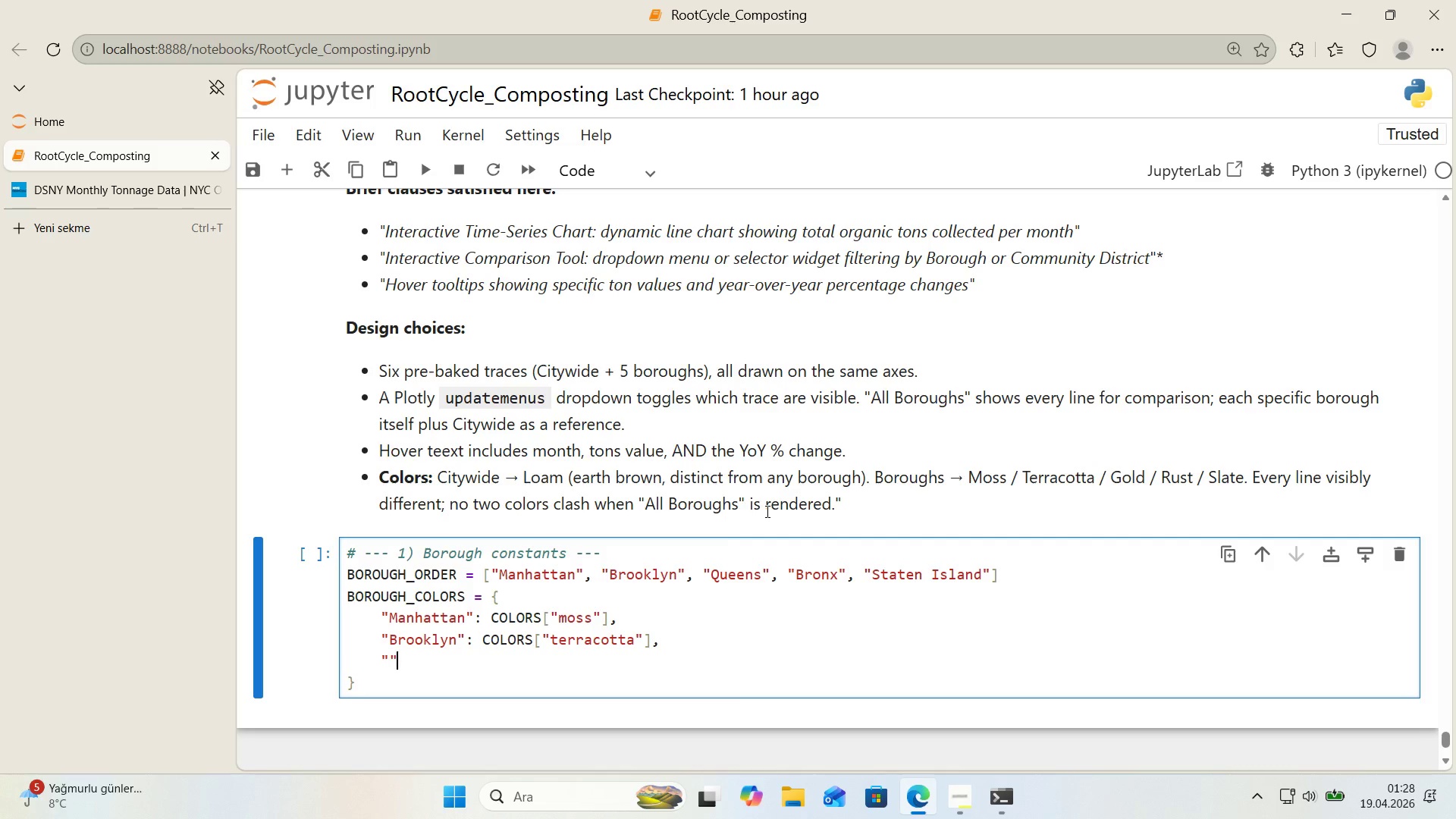 
key(ArrowLeft)
 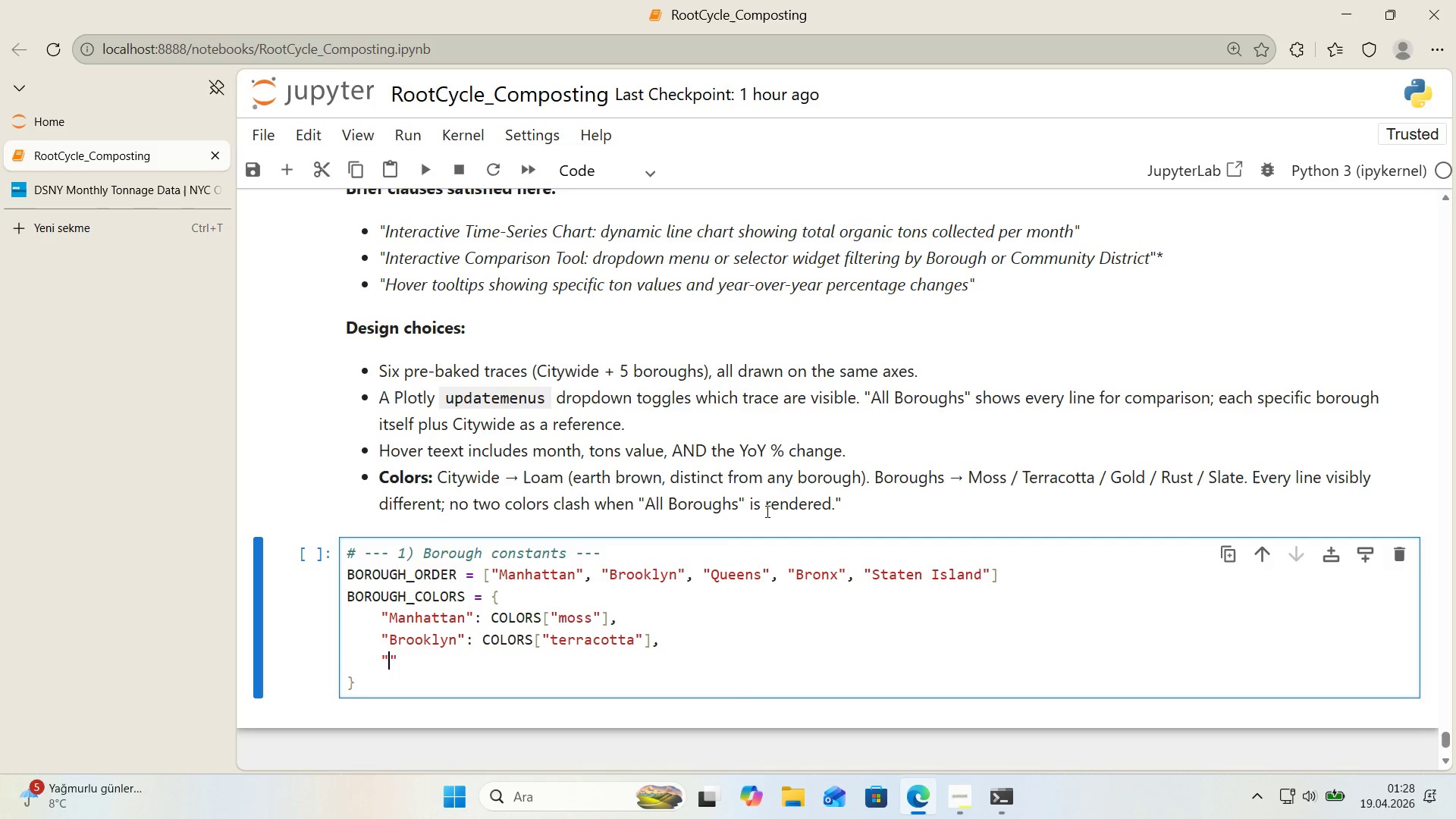 
type(Queens)
 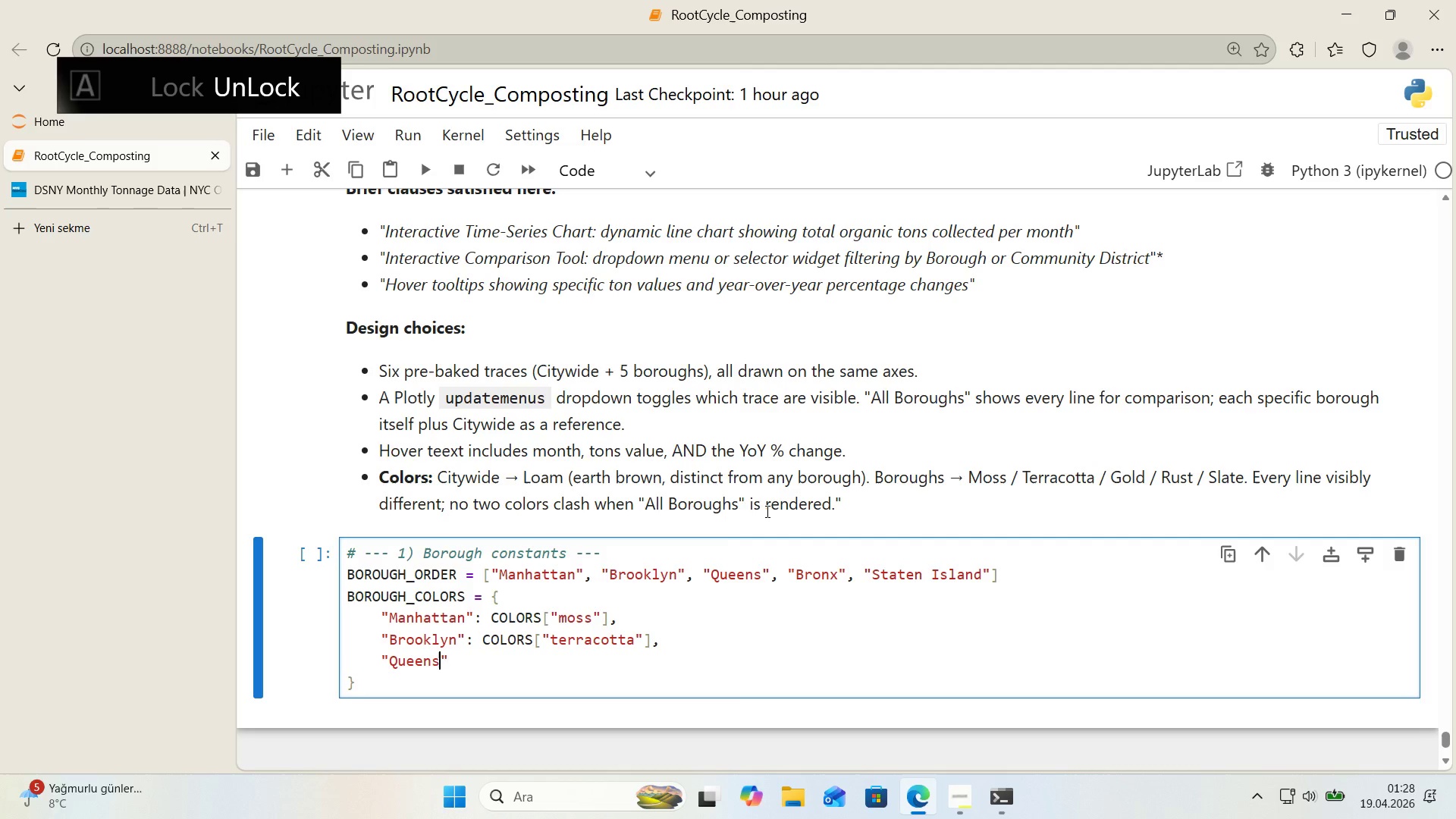 
key(ArrowRight)
 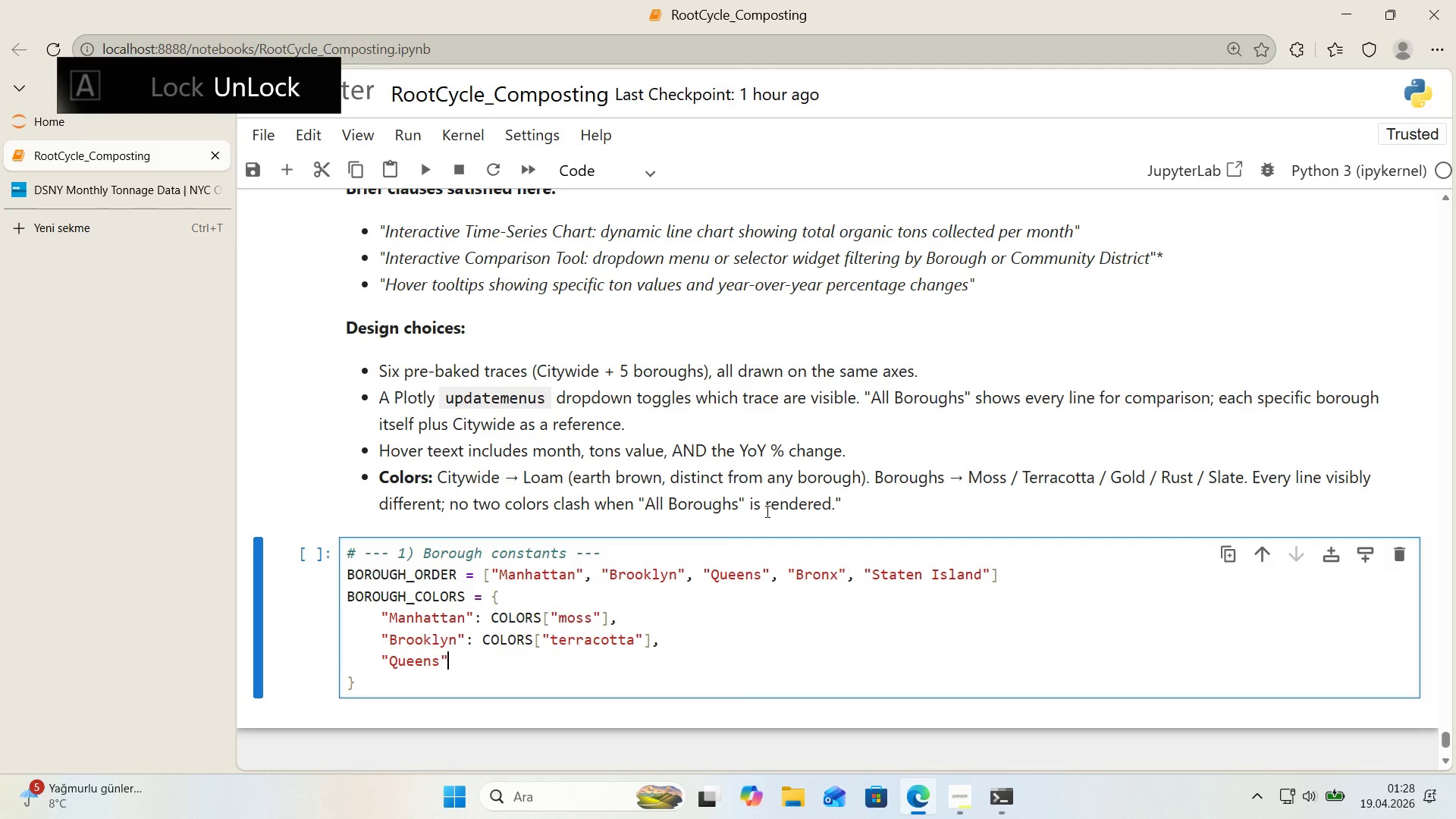 
type(> COLORS)
 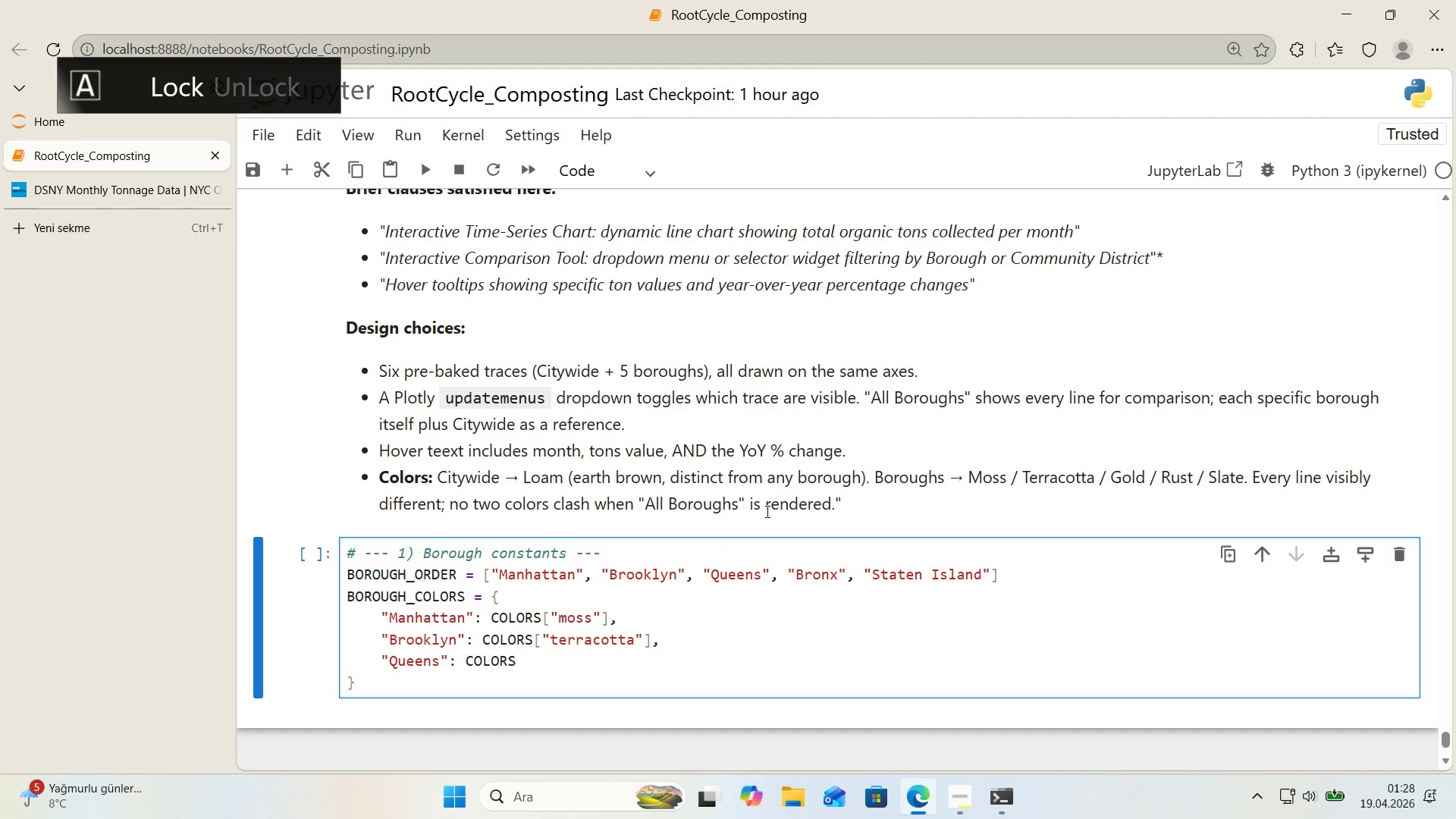 
key(Alt+Control+8)
 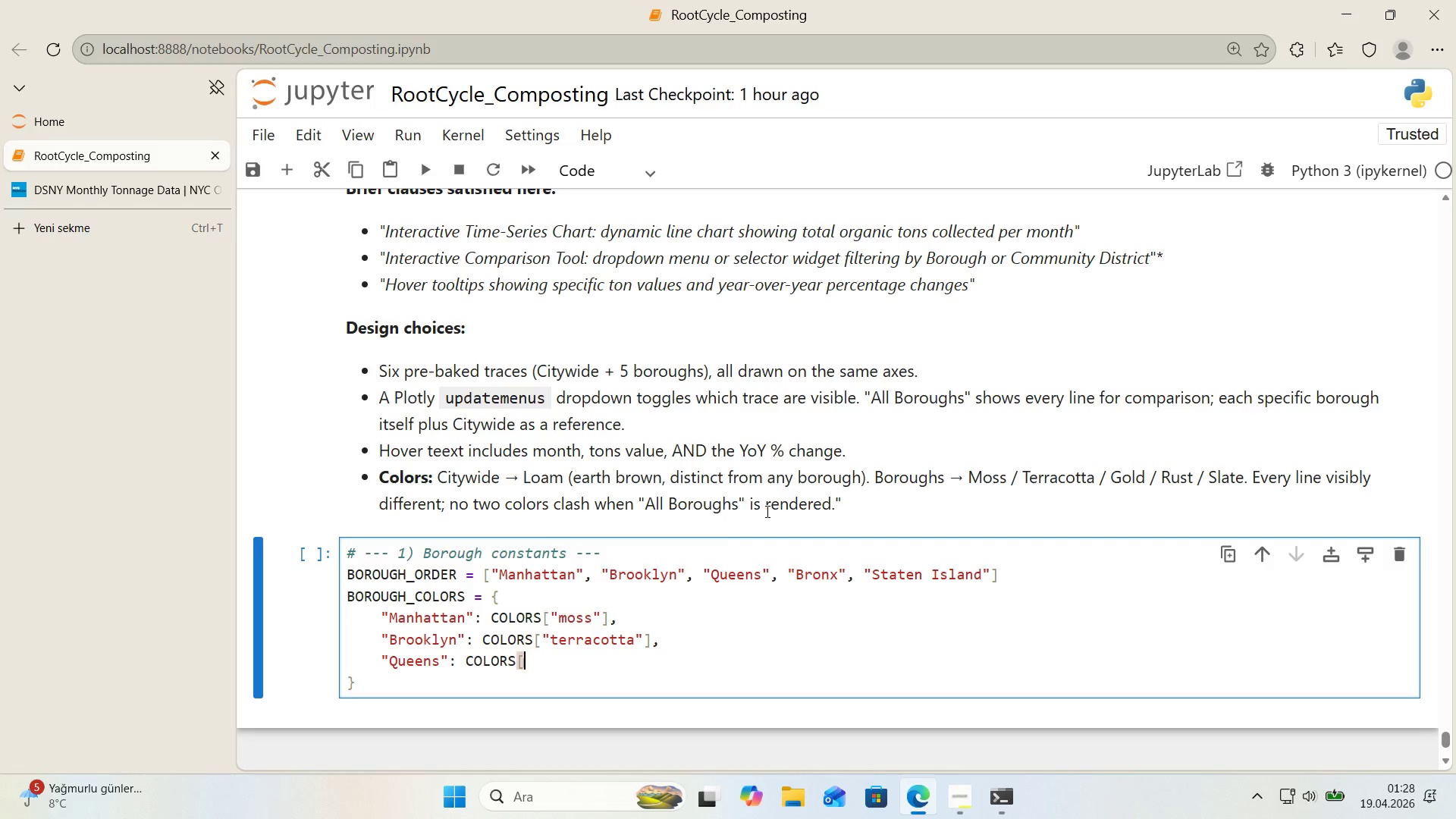 
key(Alt+Control+9)
 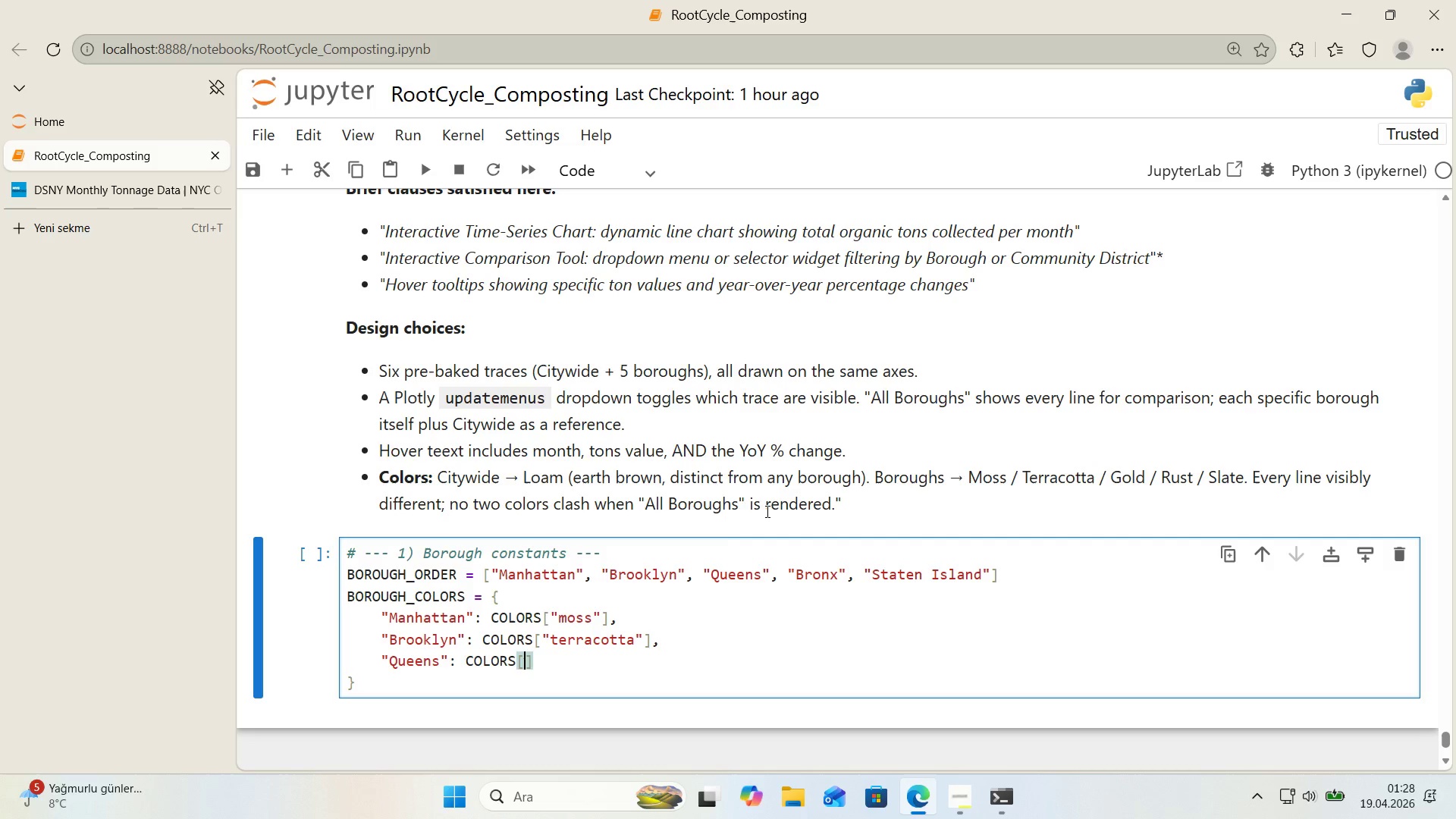 
key(ArrowLeft)
 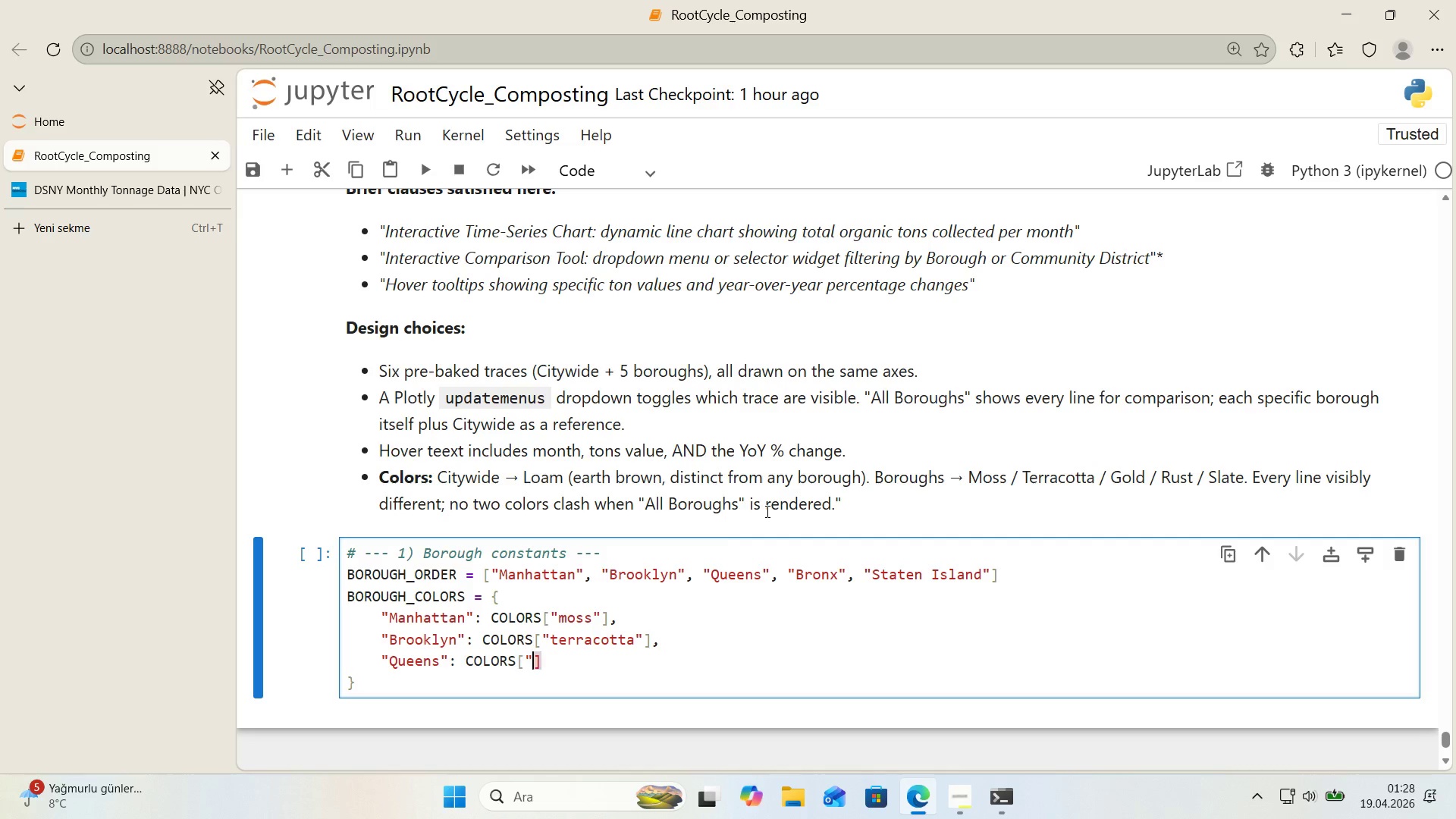 
key(Backquote)
 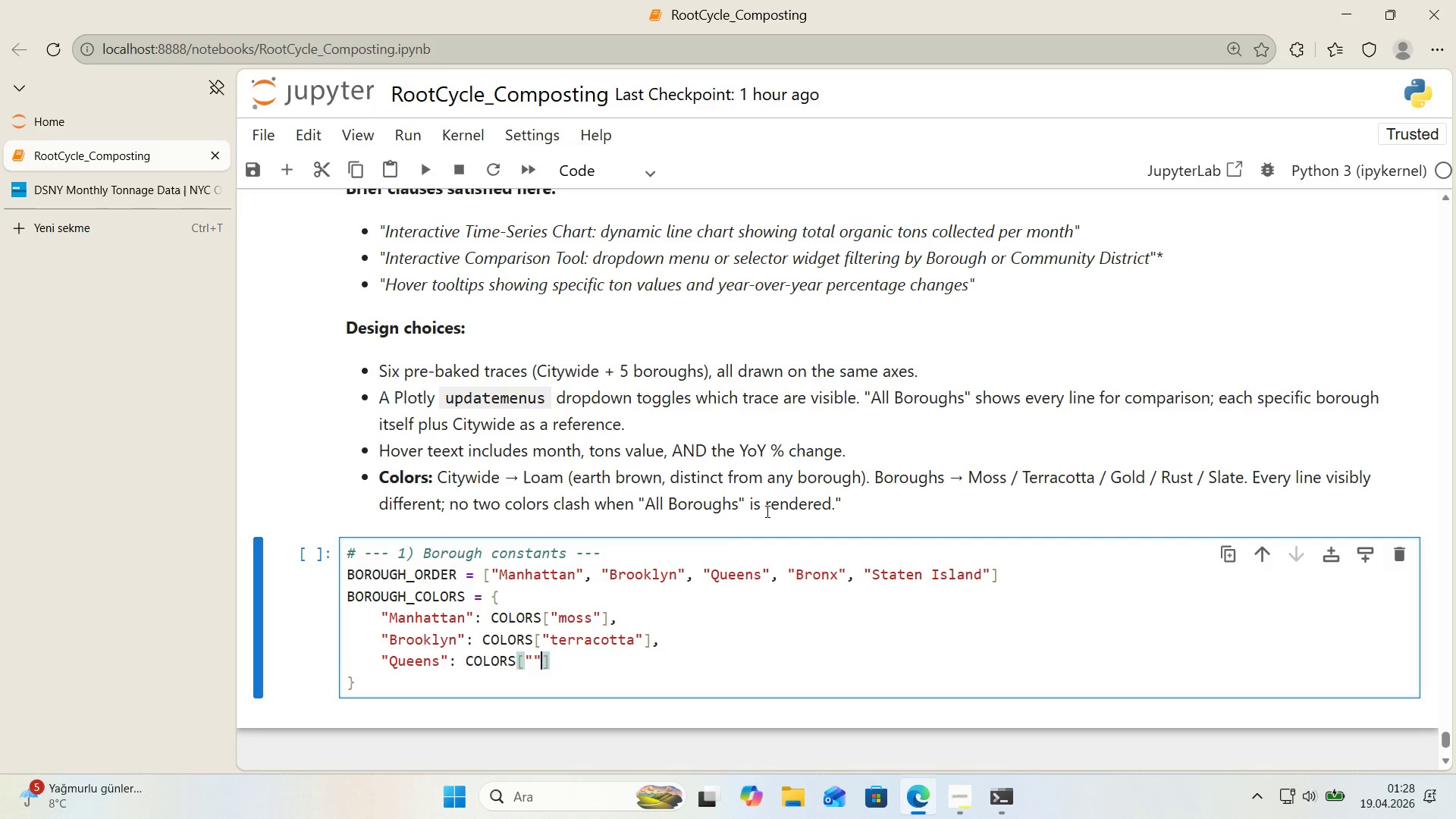 
key(Backquote)
 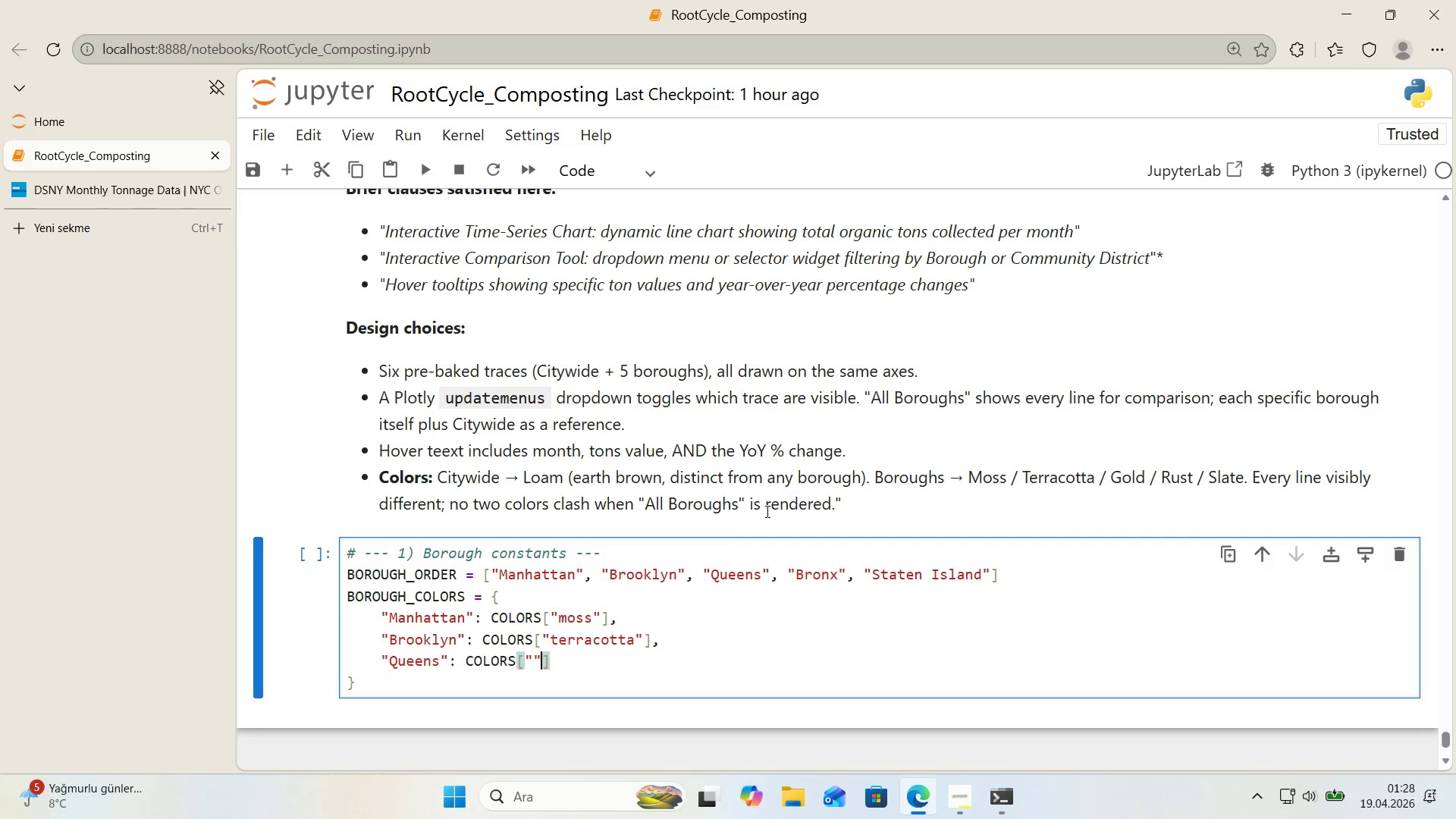 
key(ArrowLeft)
 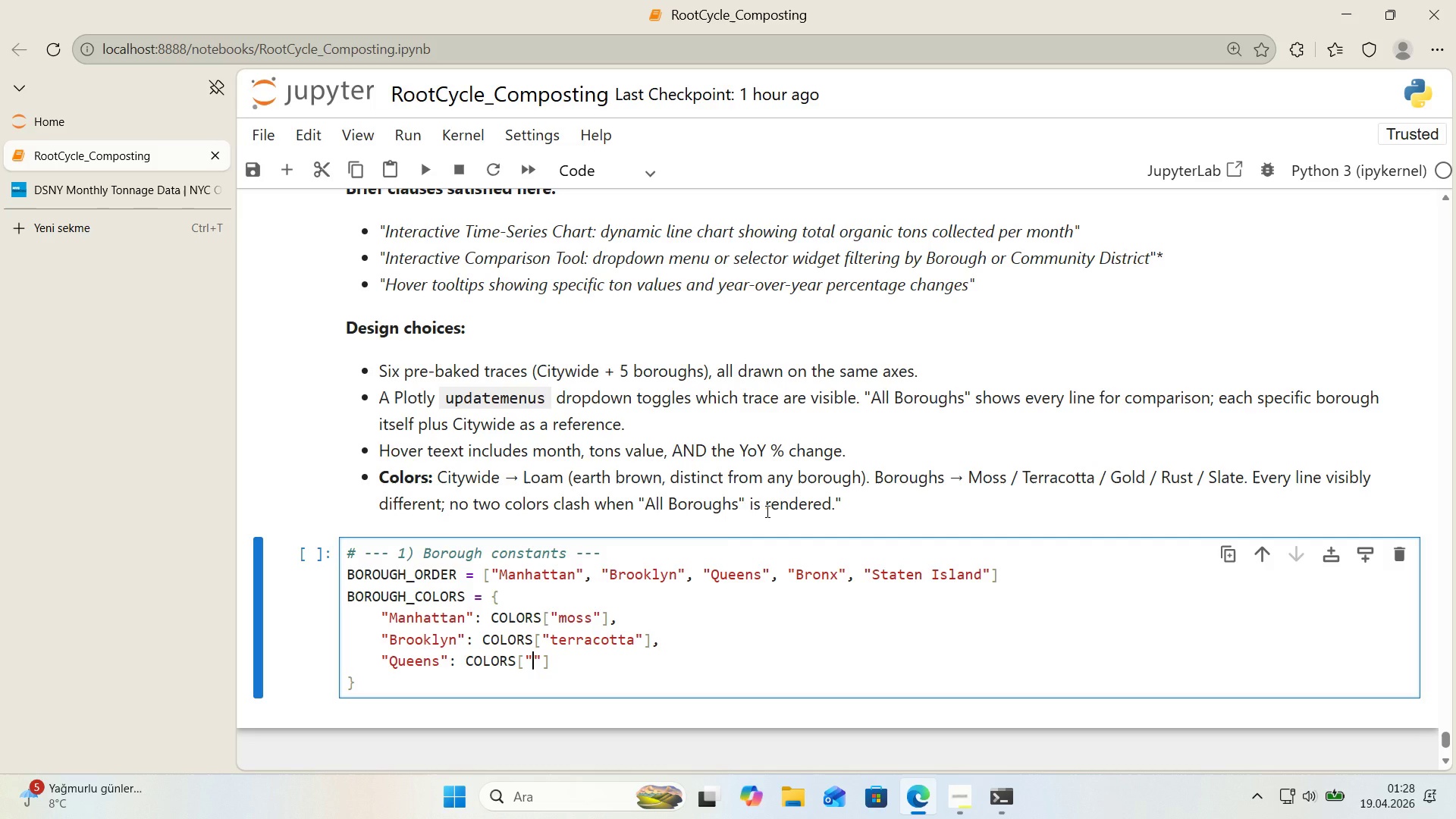 
type(gold)
 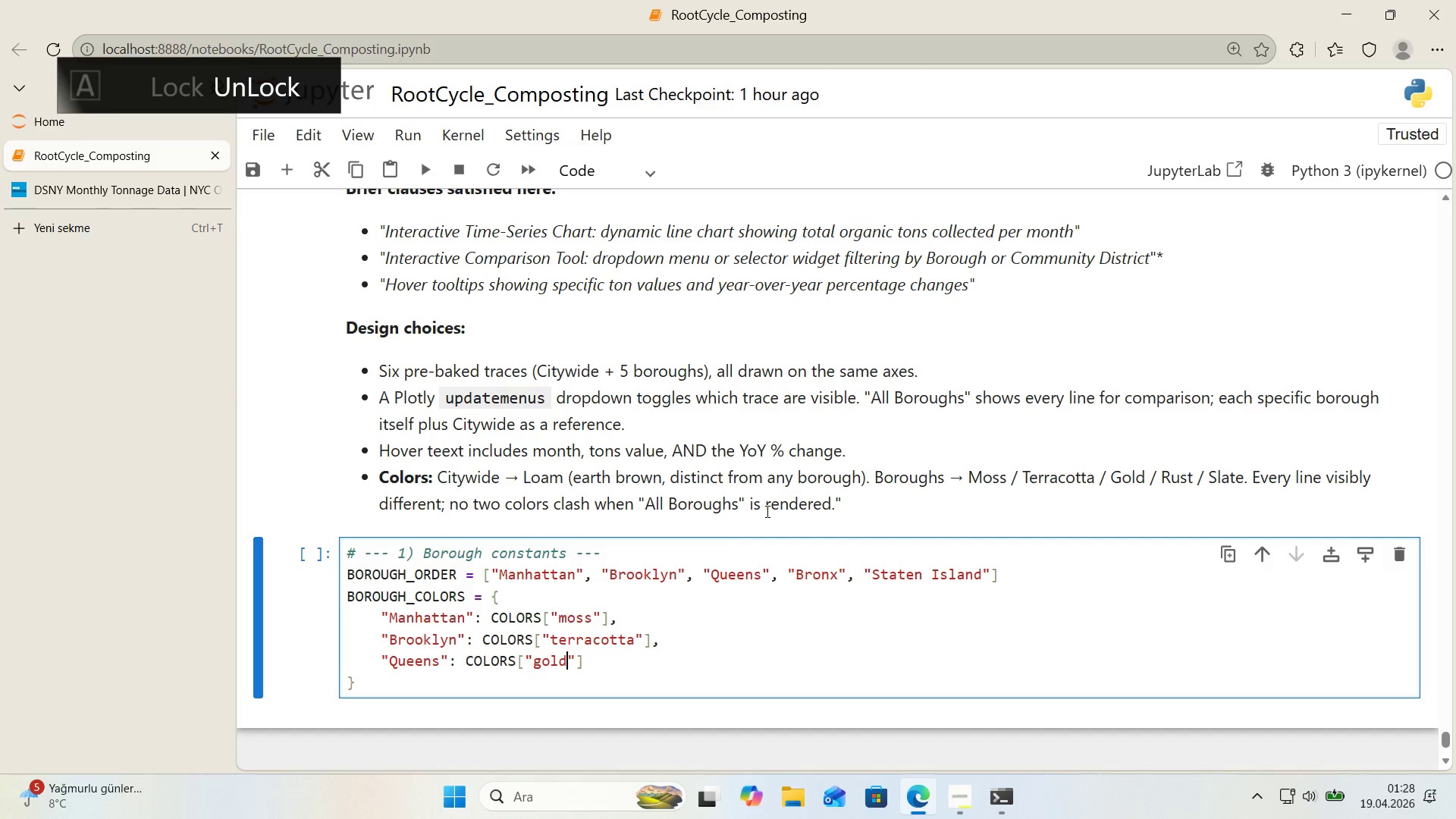 
key(ArrowRight)
 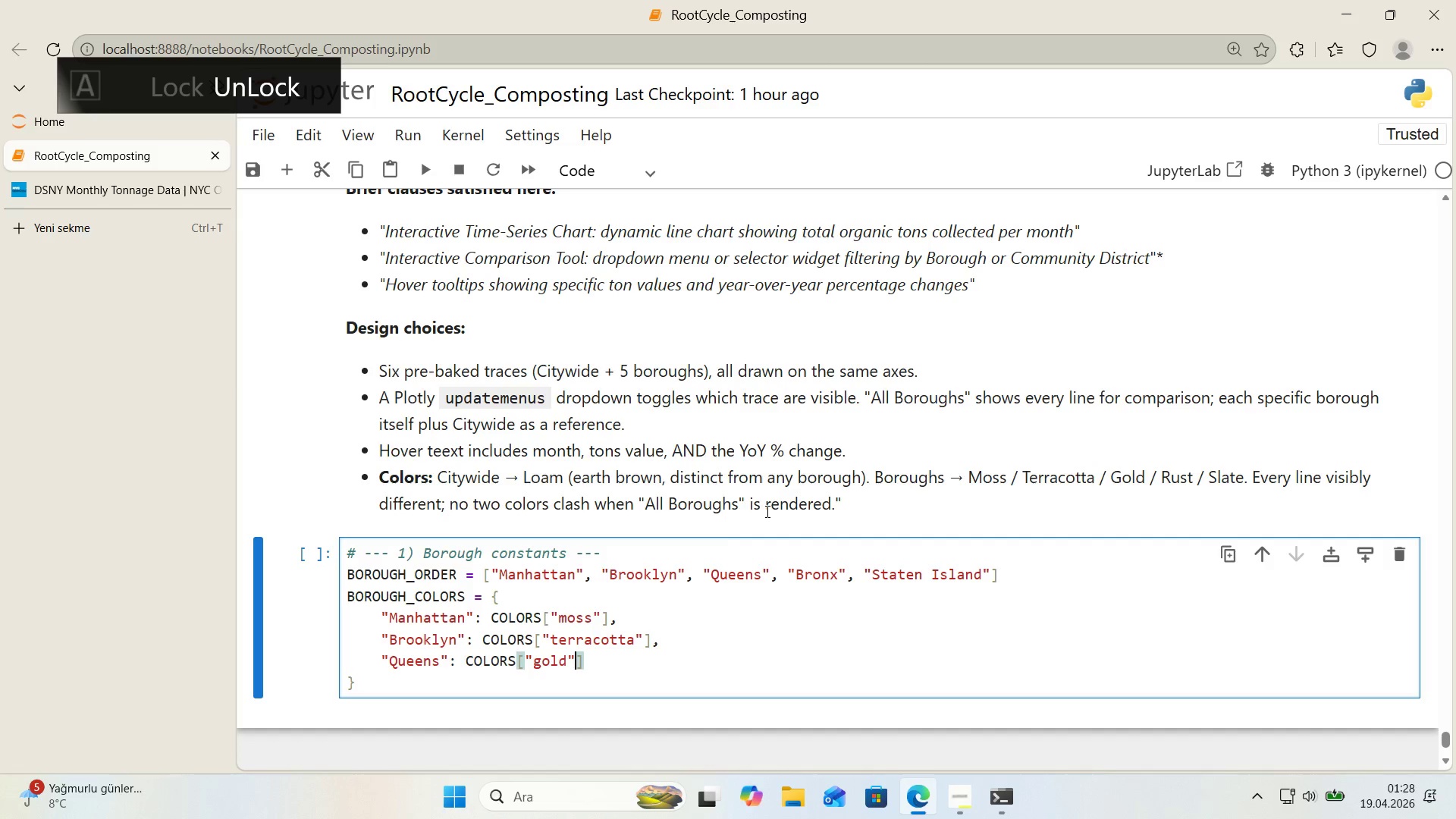 
key(ArrowRight)
 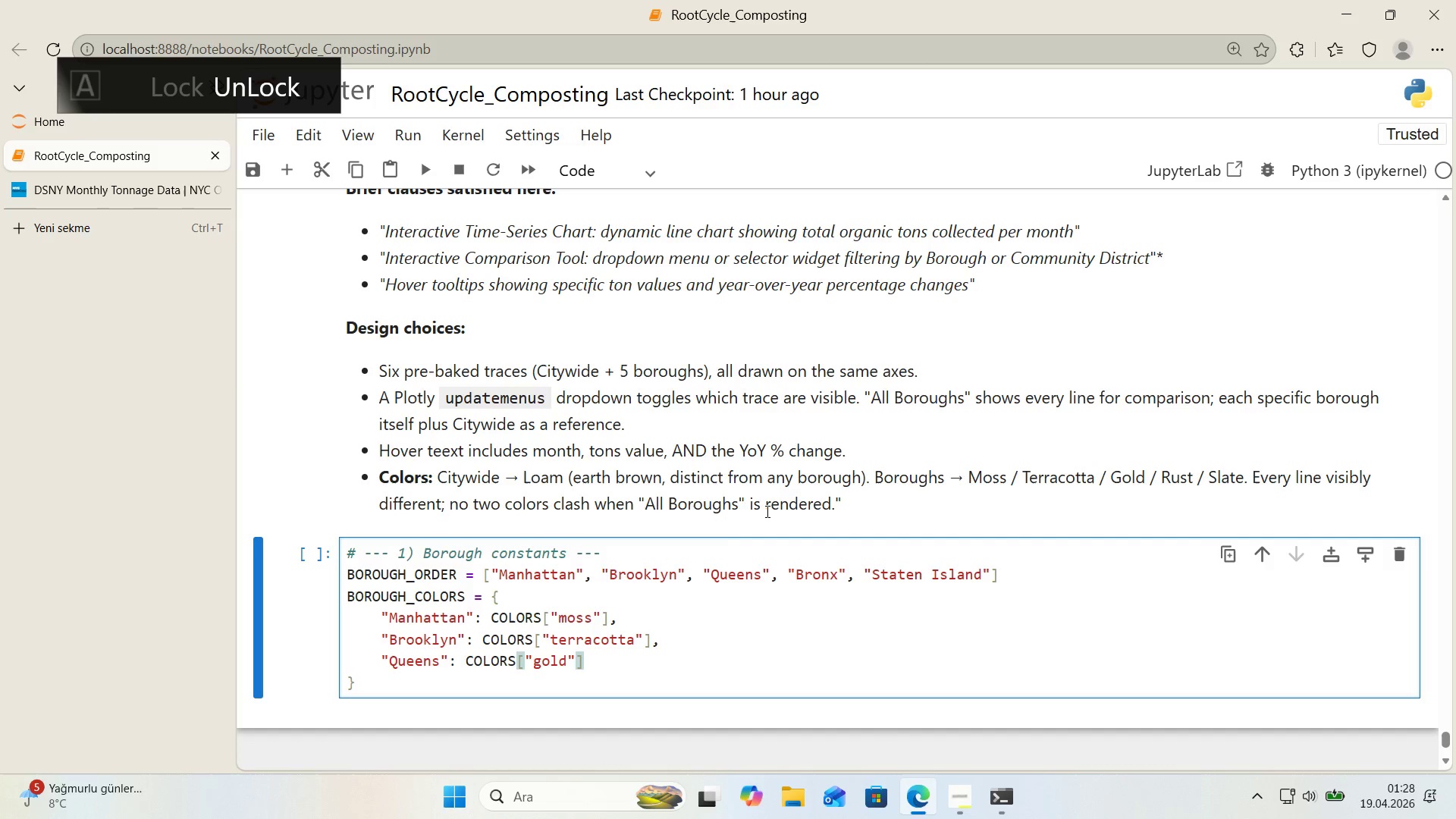 
key(Comma)
 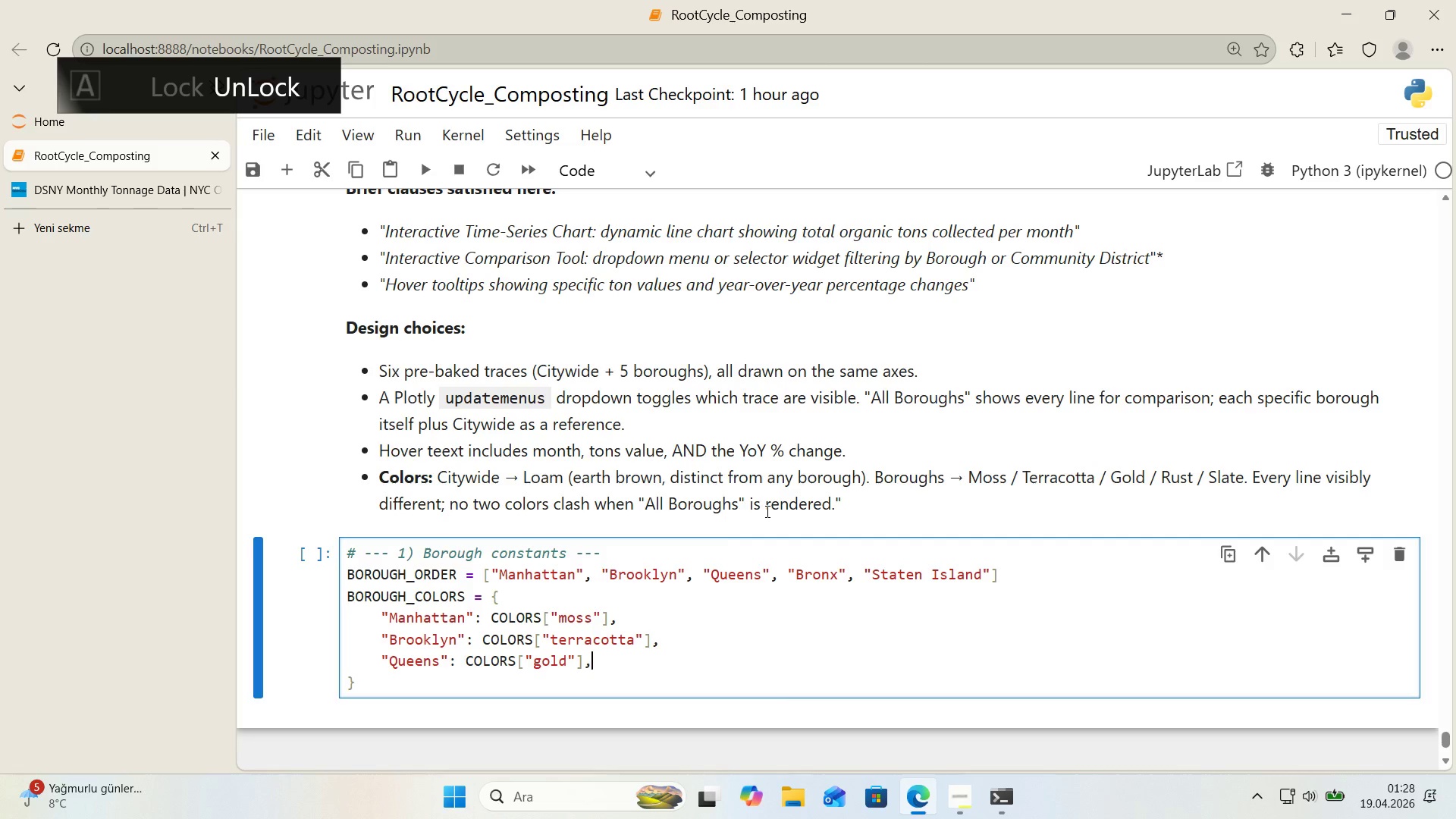 
key(Enter)
 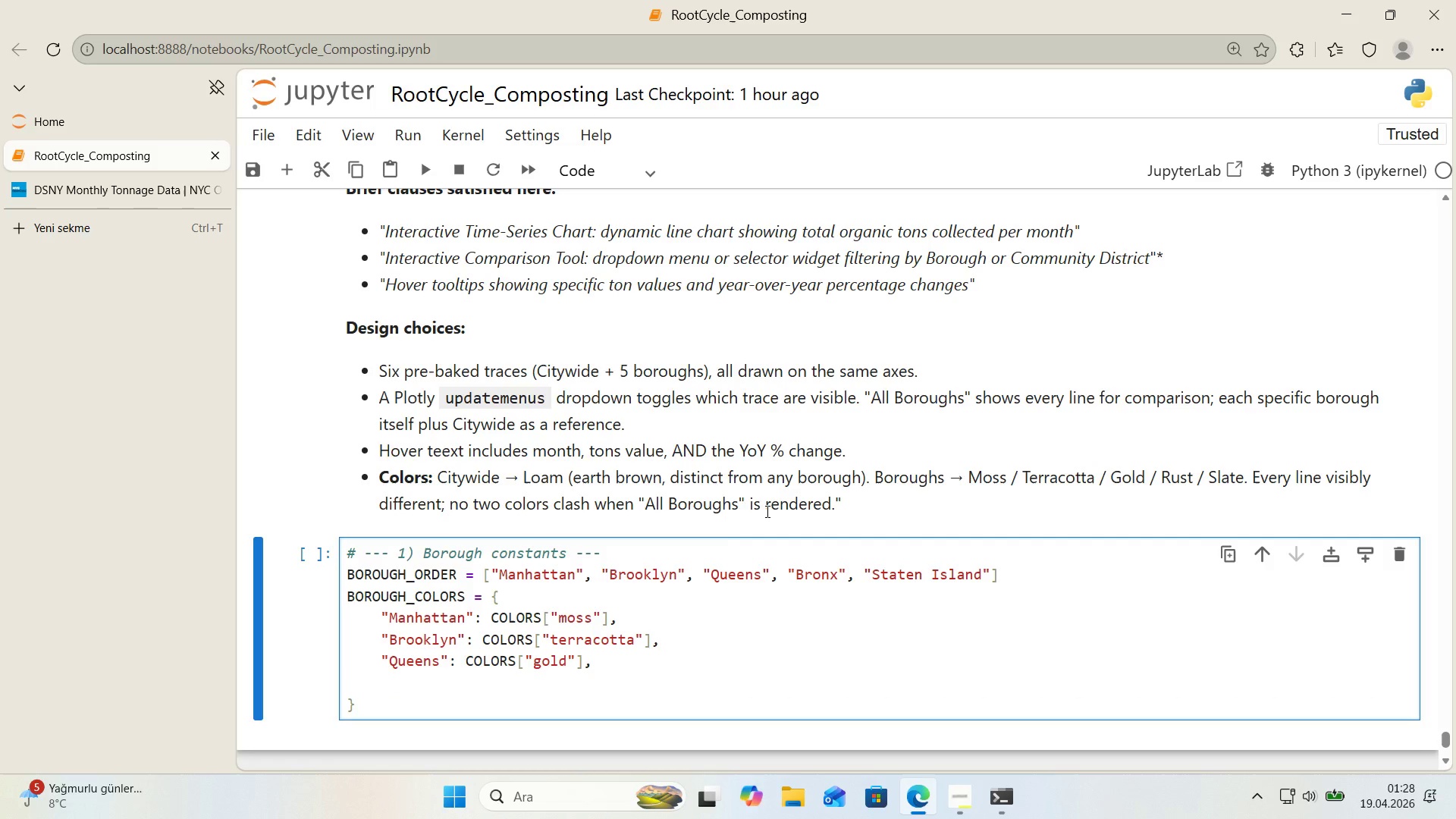 
key(Backquote)
 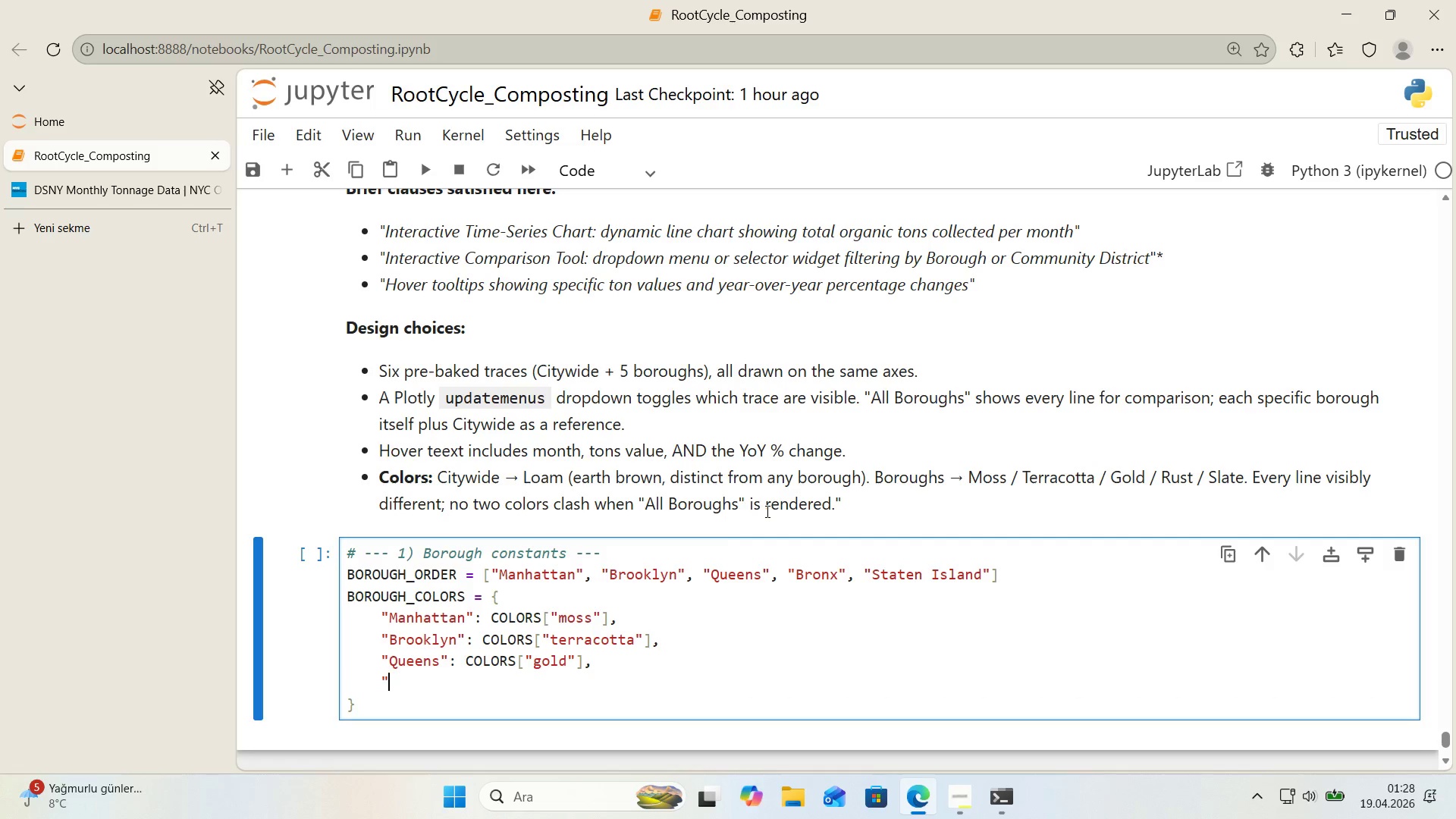 
key(Backquote)
 